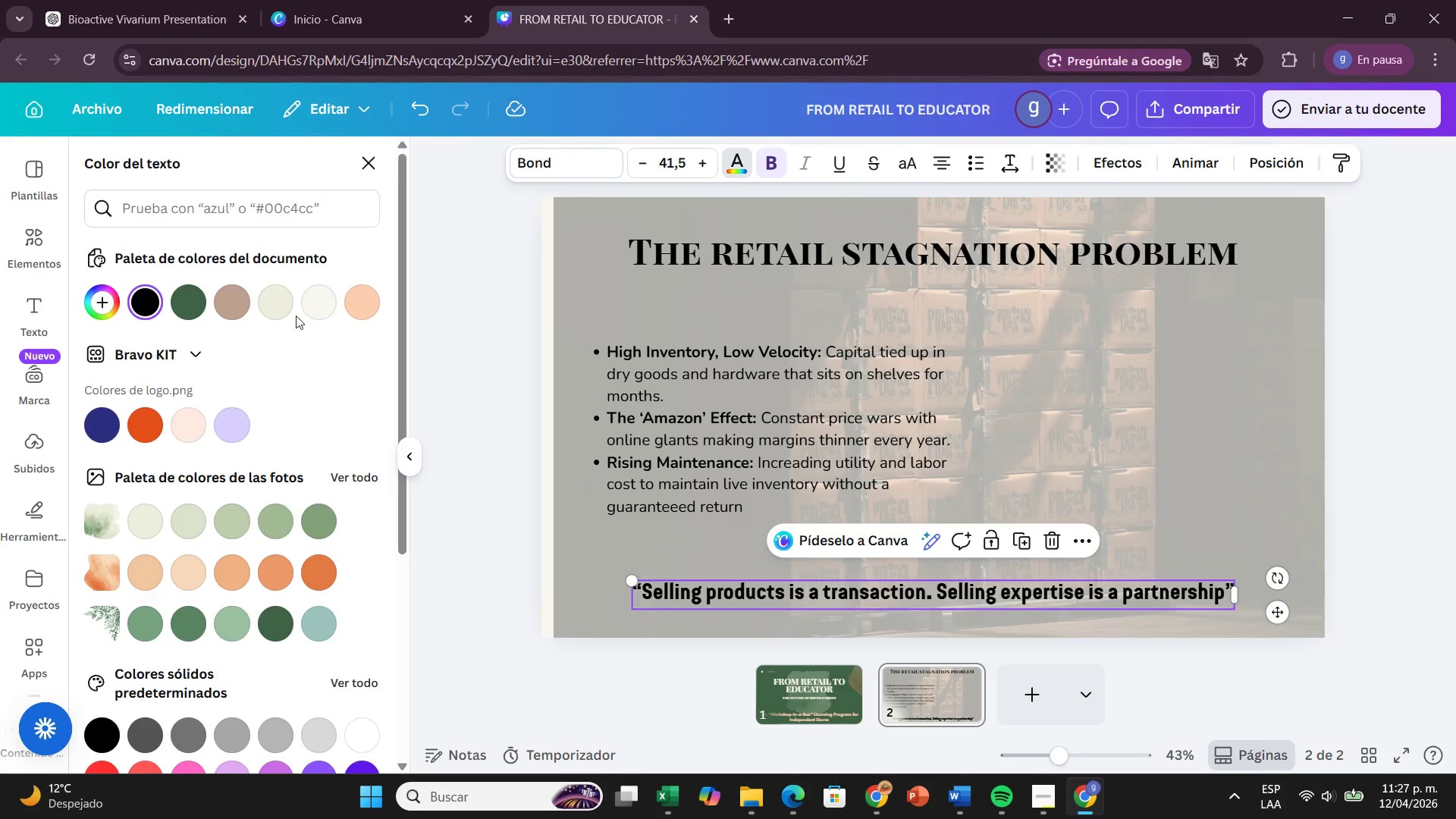 
mouse_move([234, 335])
 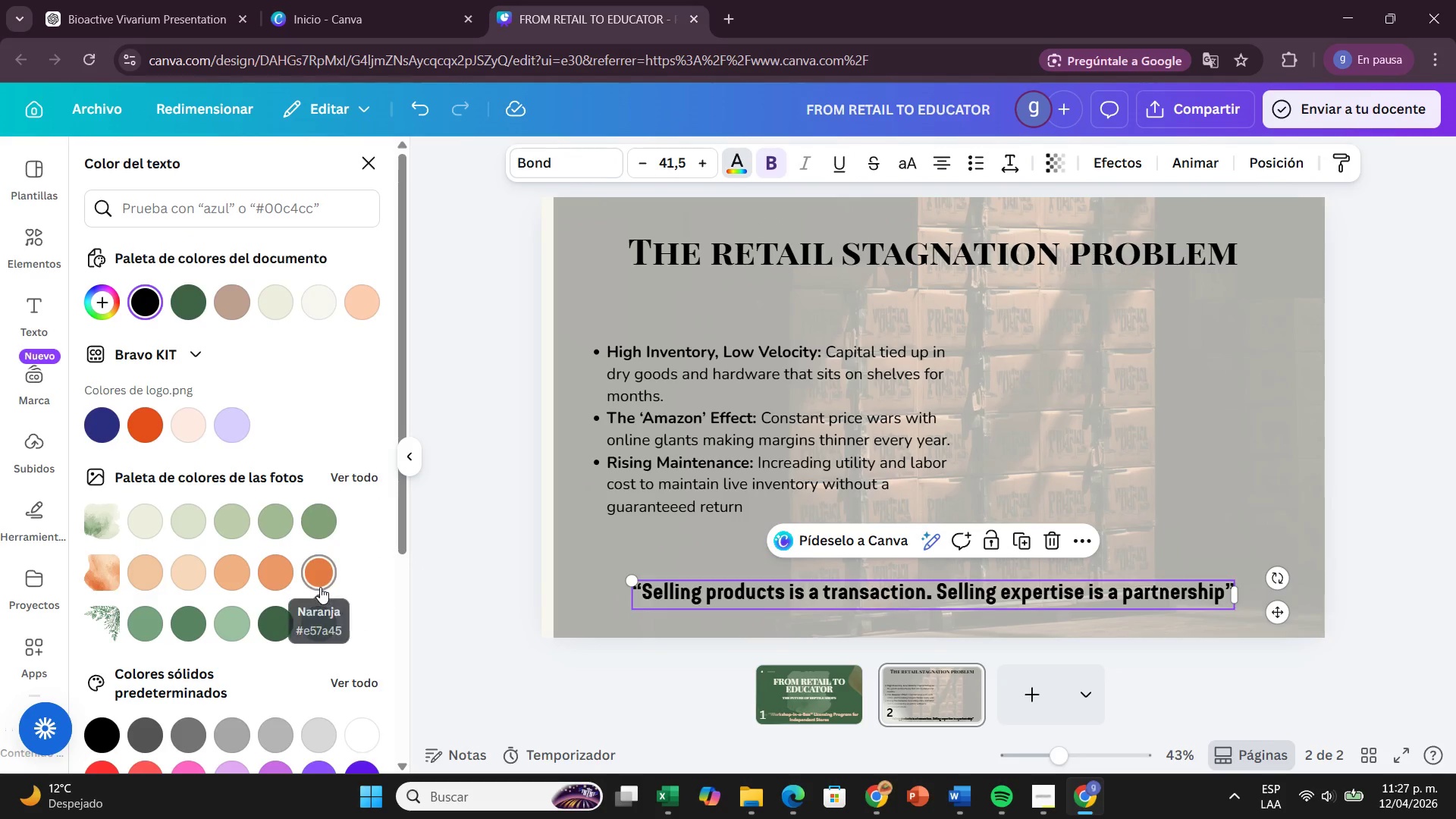 
scroll: coordinate [320, 587], scroll_direction: down, amount: 1.0
 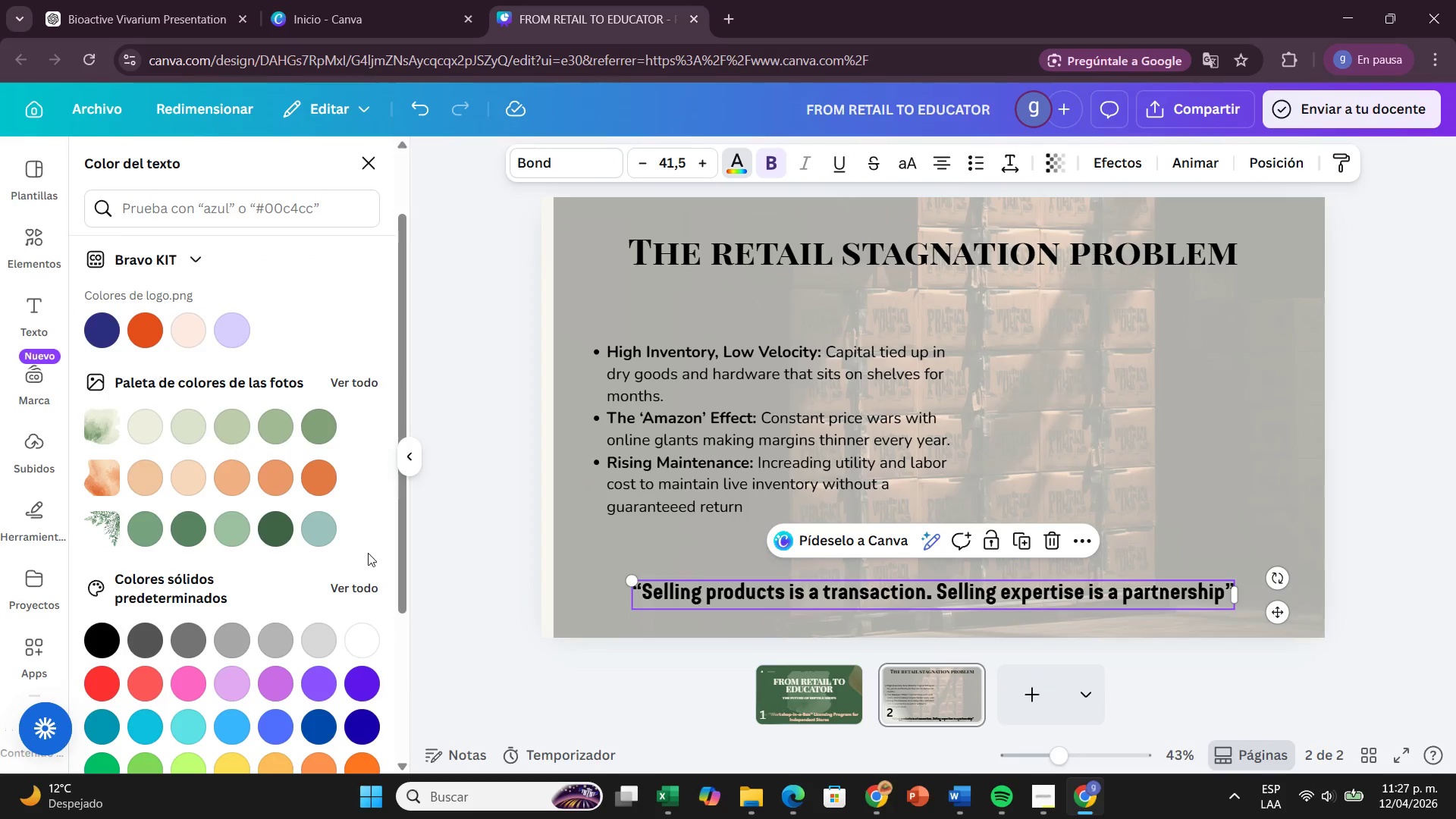 
scroll: coordinate [368, 553], scroll_direction: up, amount: 1.0
 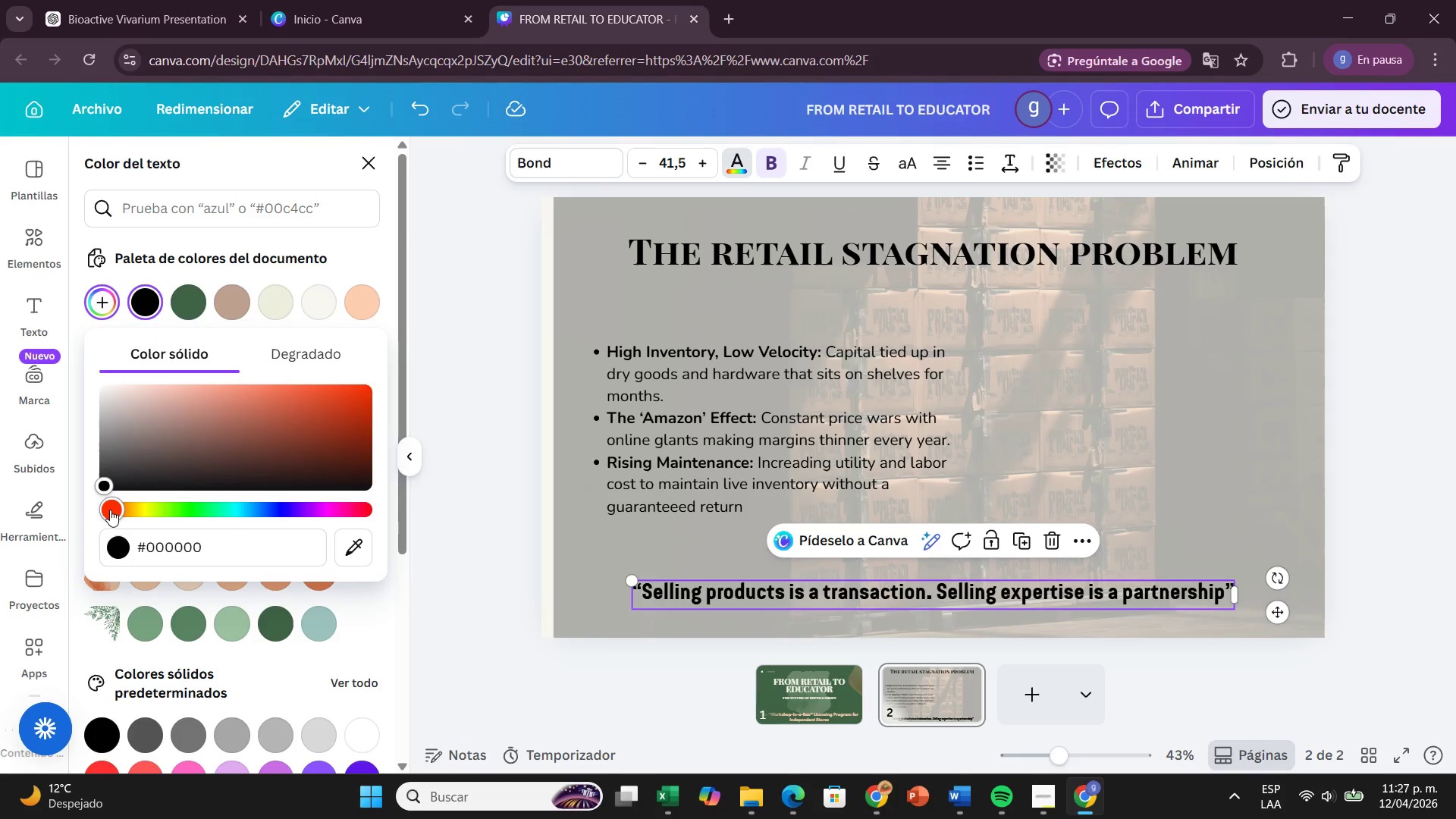 
left_click_drag(start_coordinate=[99, 478], to_coordinate=[315, 425])
 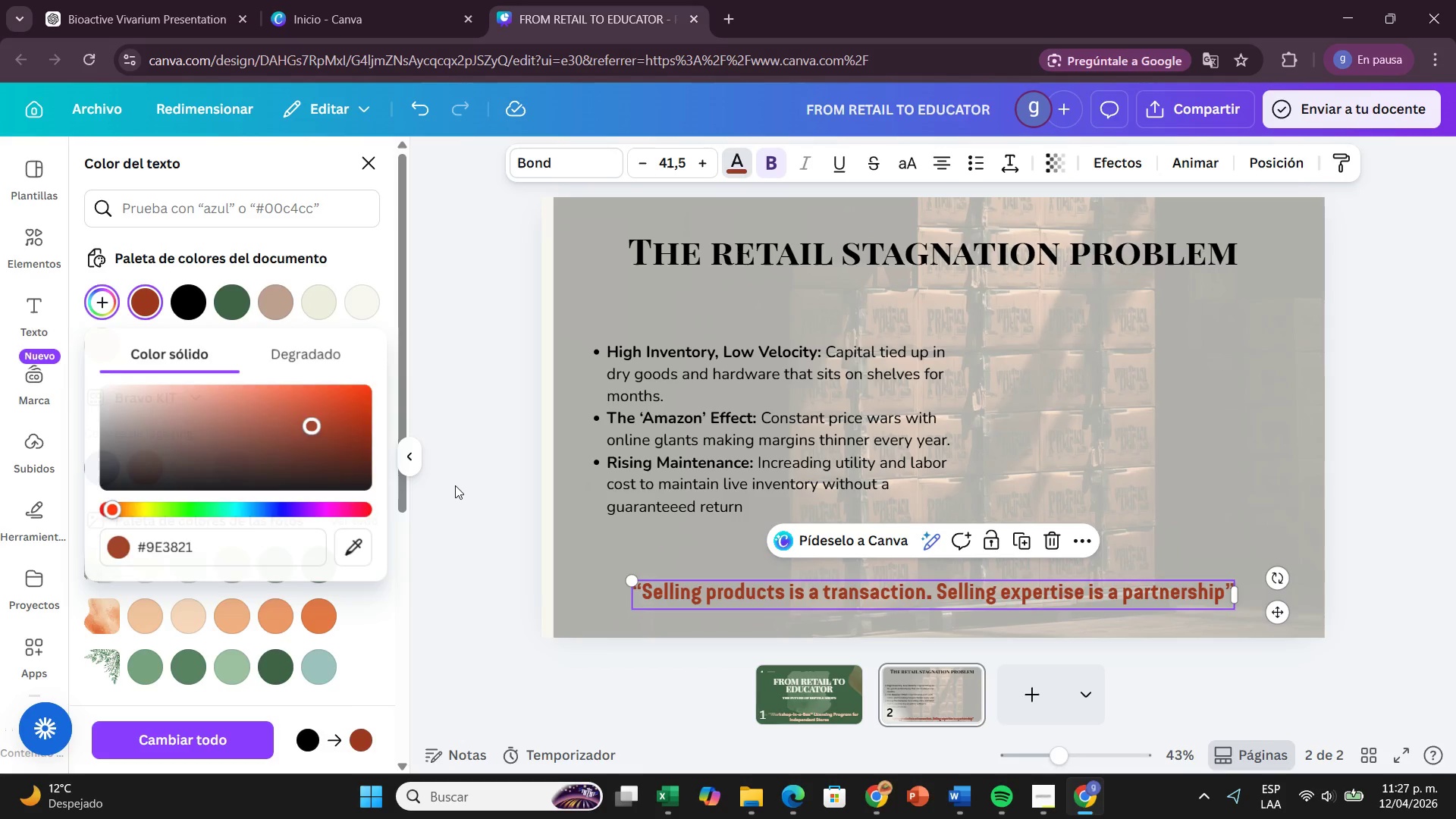 
left_click([455, 485])
 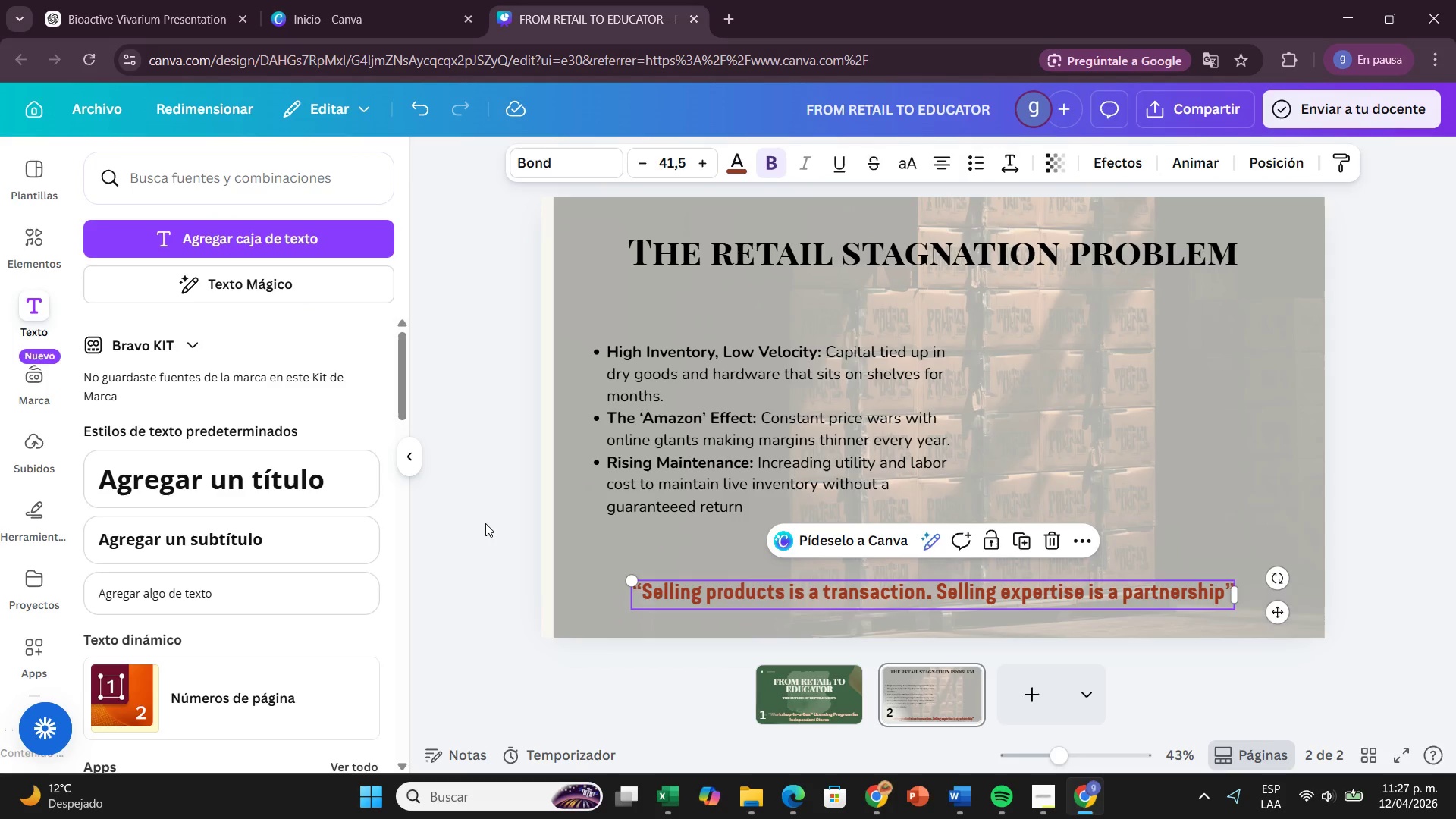 
left_click([485, 523])
 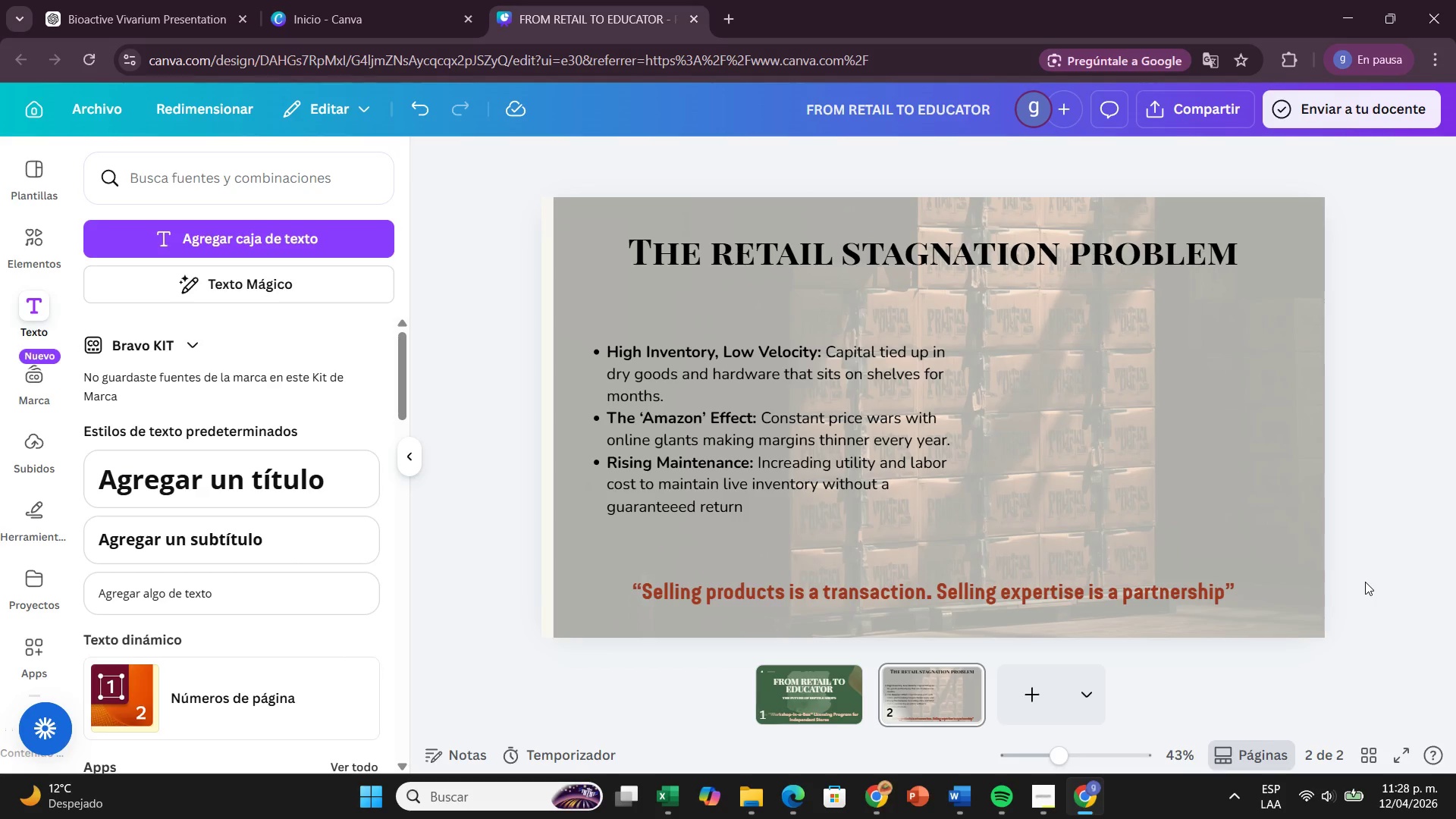 
wait(44.81)
 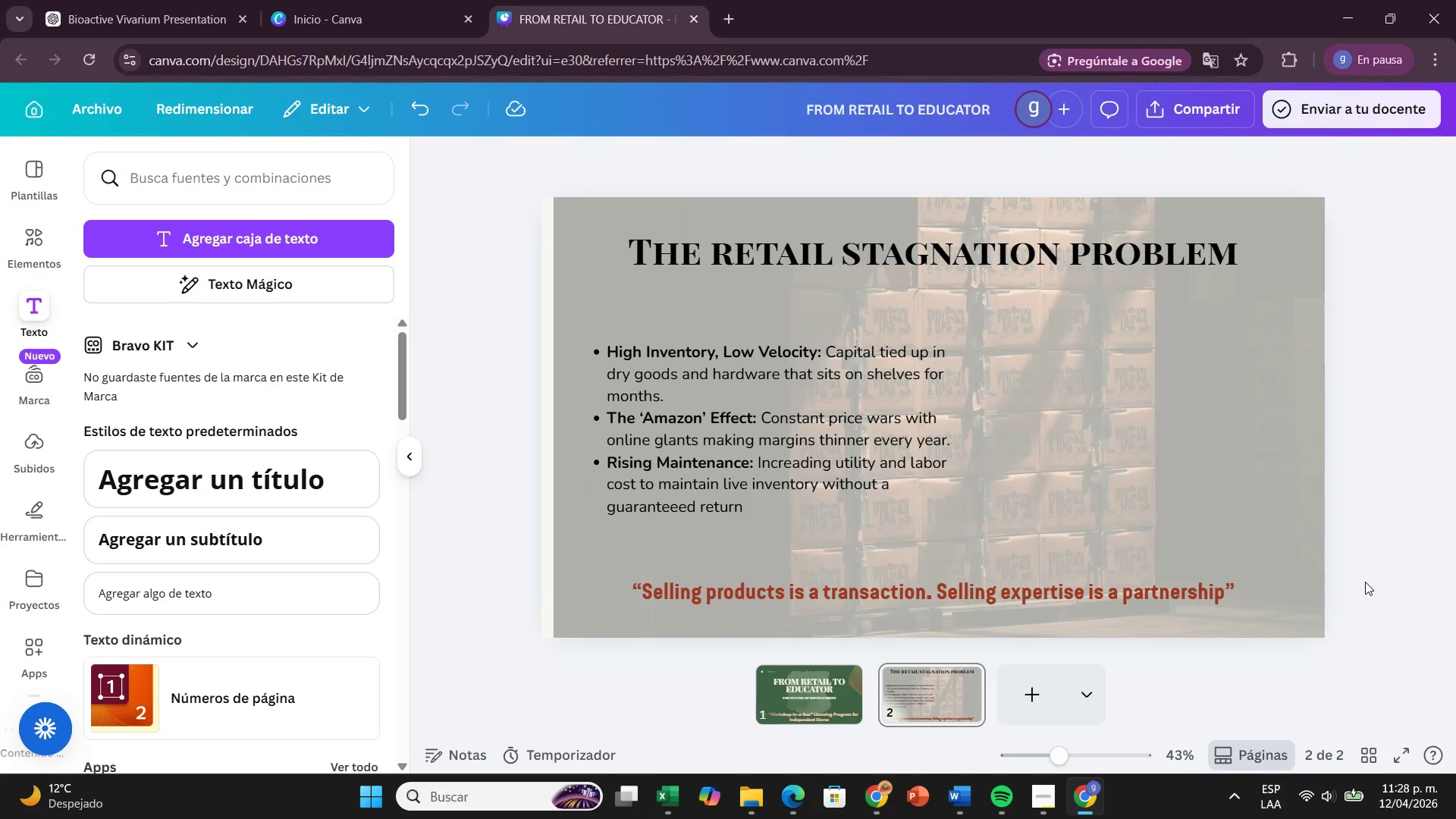 
left_click_drag(start_coordinate=[968, 257], to_coordinate=[970, 238])
 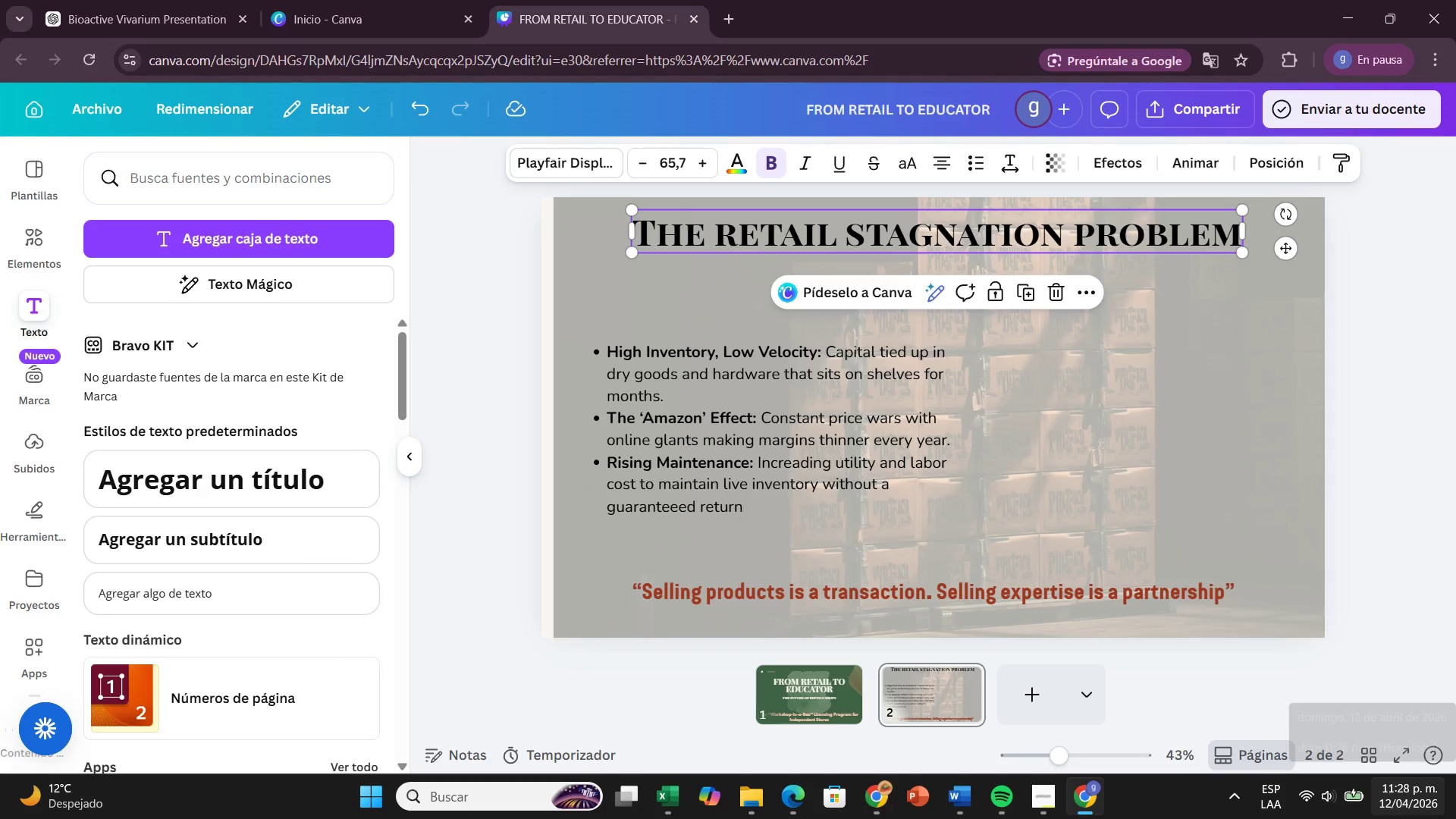 
wait(17.62)
 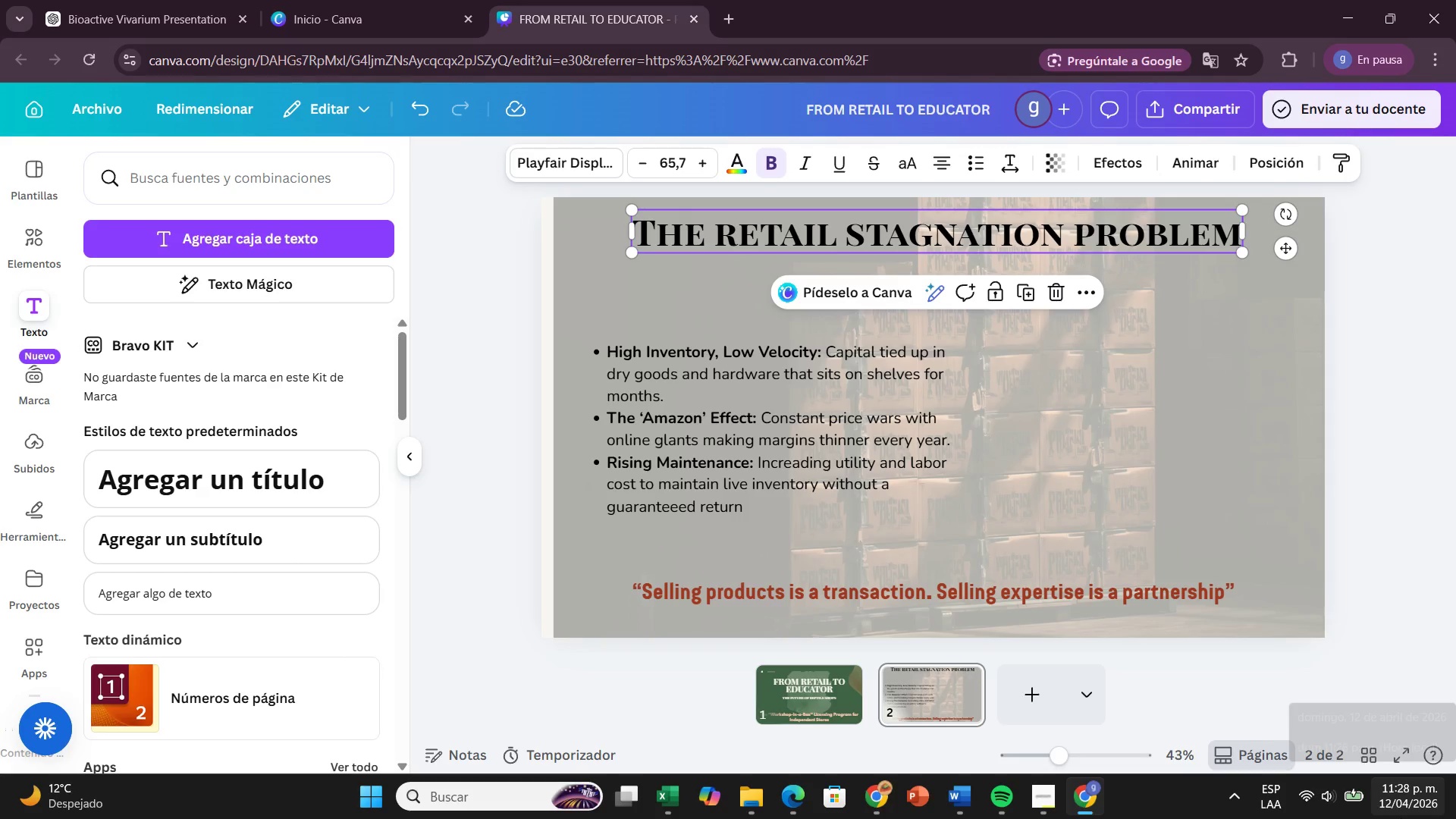 
left_click([1008, 702])
 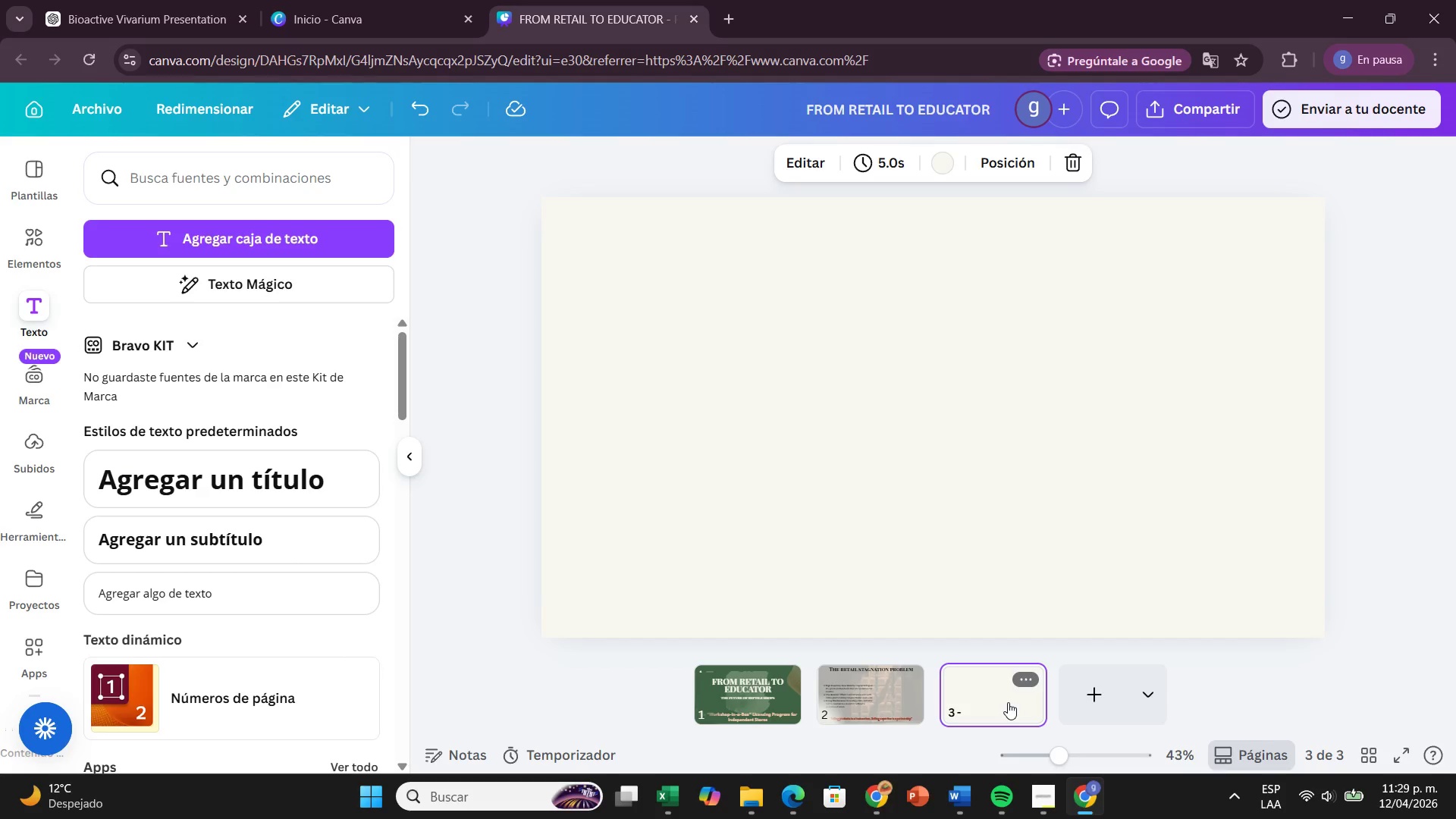 
wait(40.61)
 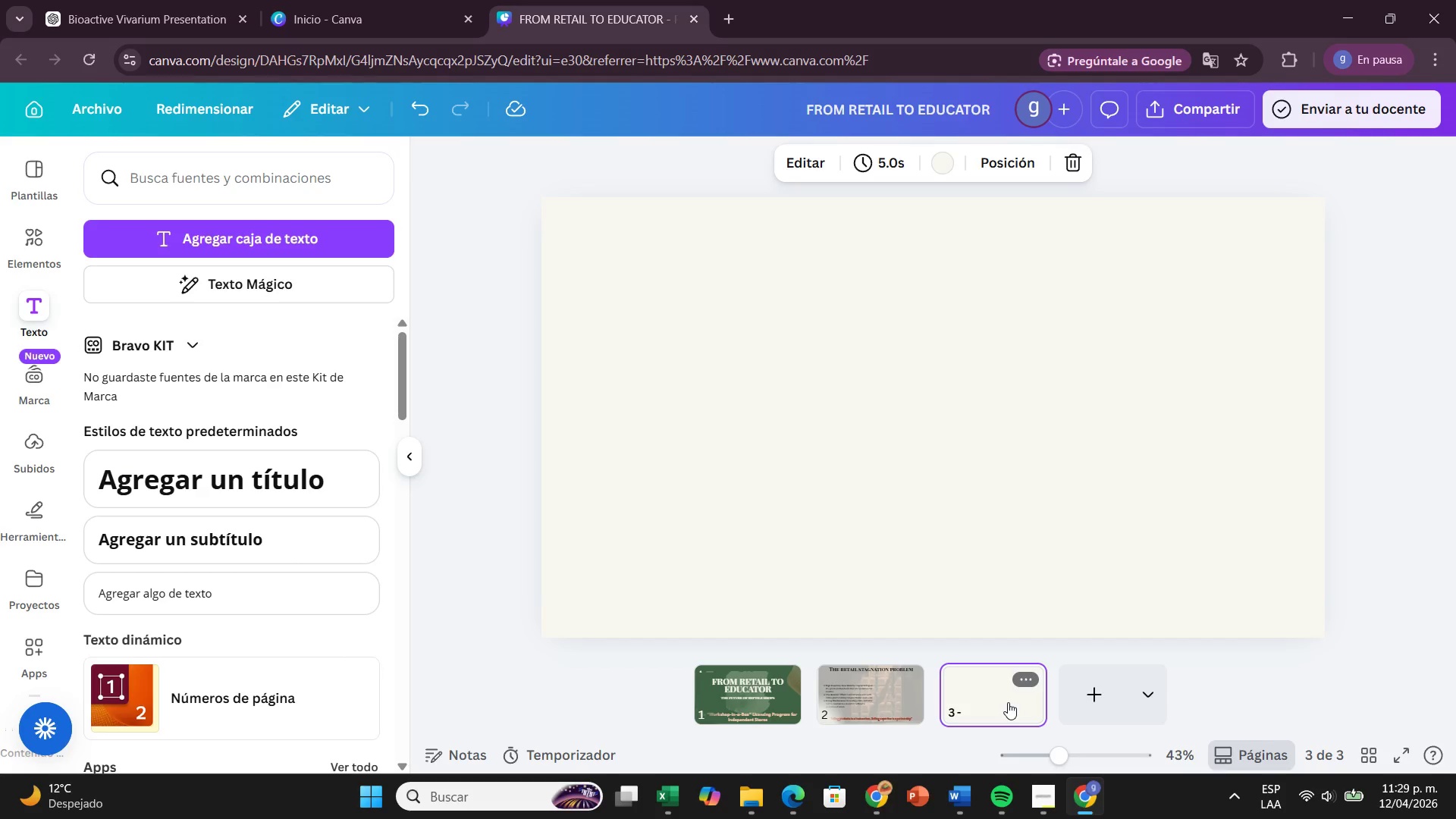 
left_click([743, 354])
 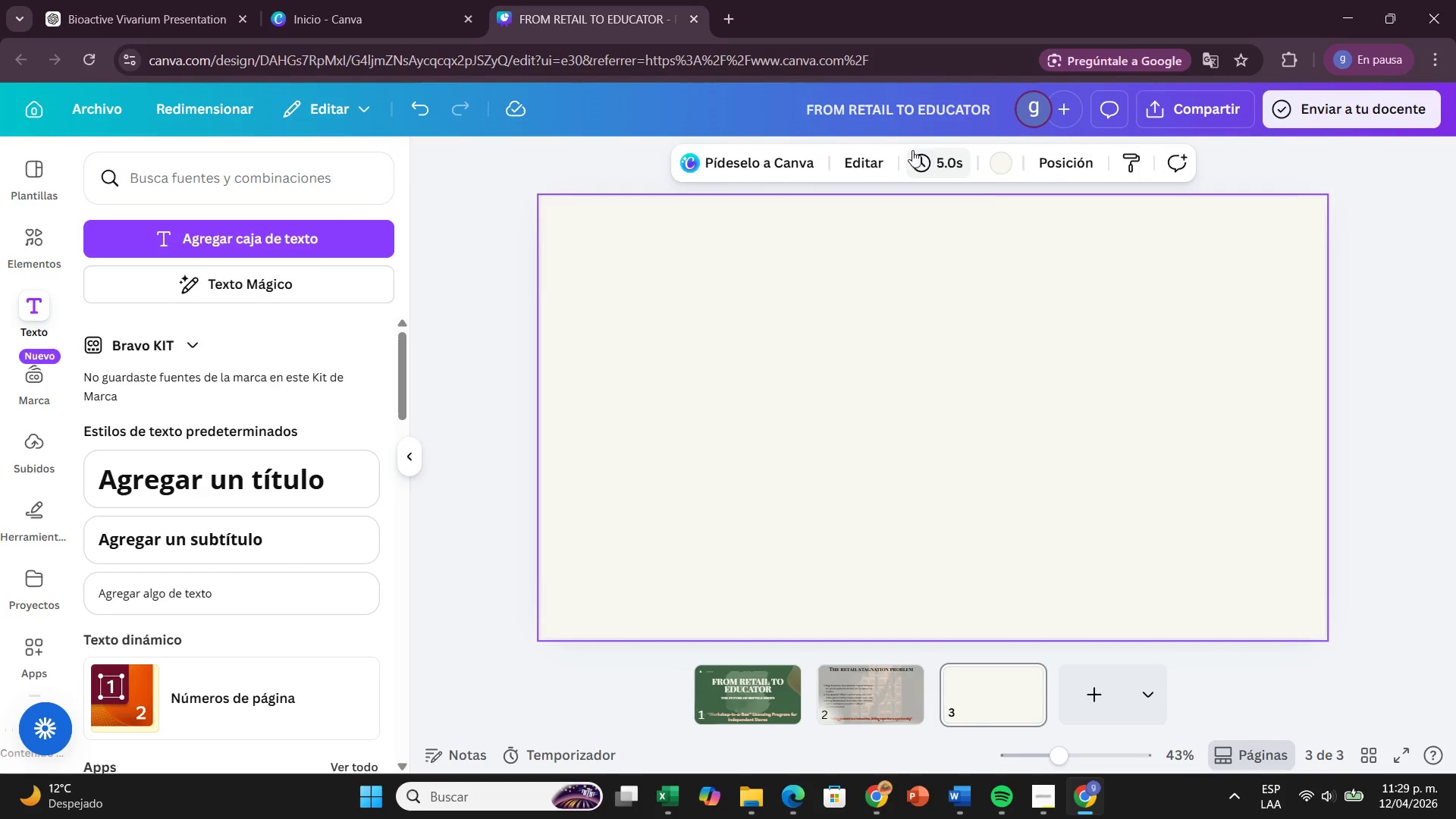 
left_click([1001, 168])
 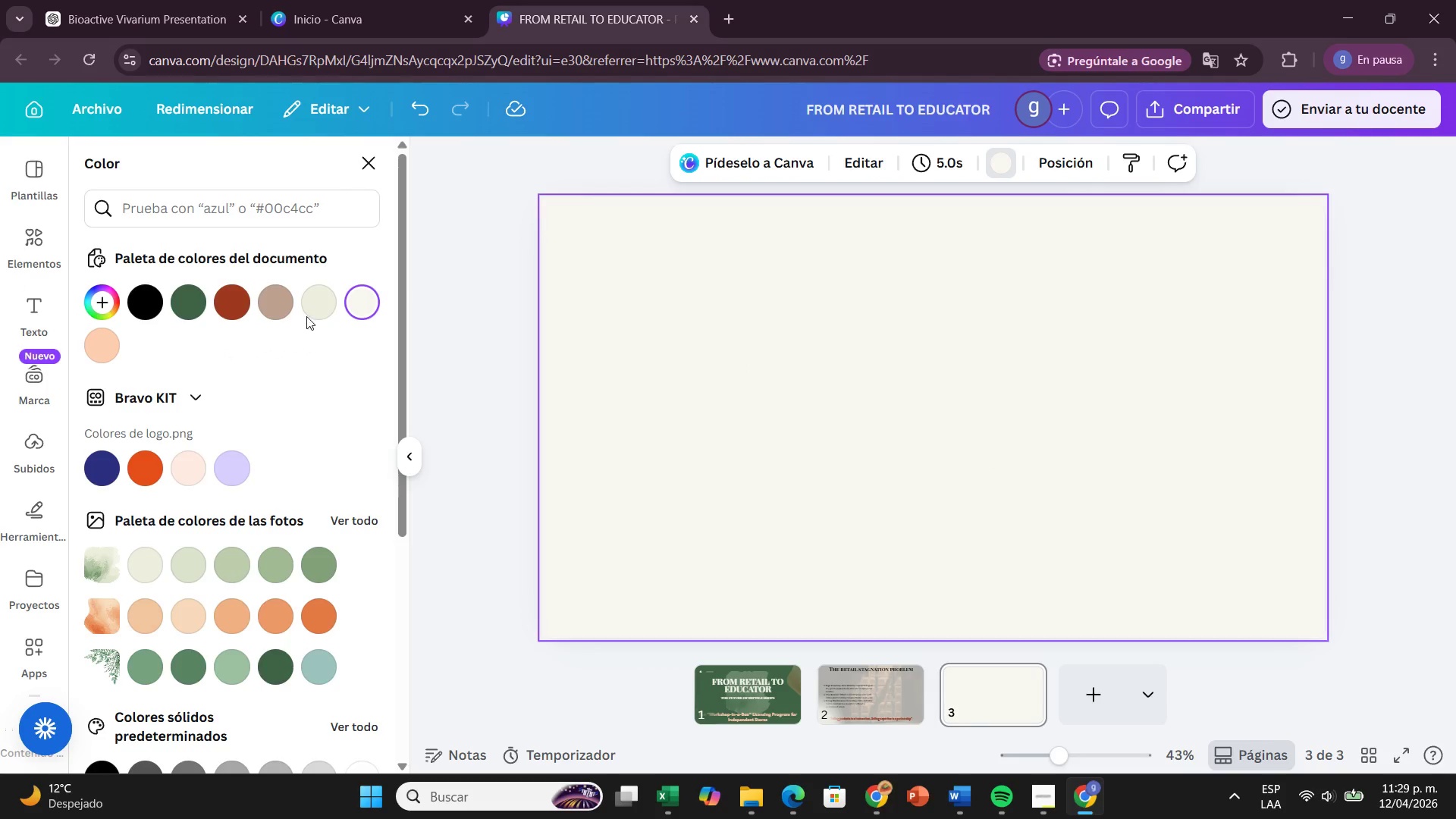 
mouse_move([387, 311])
 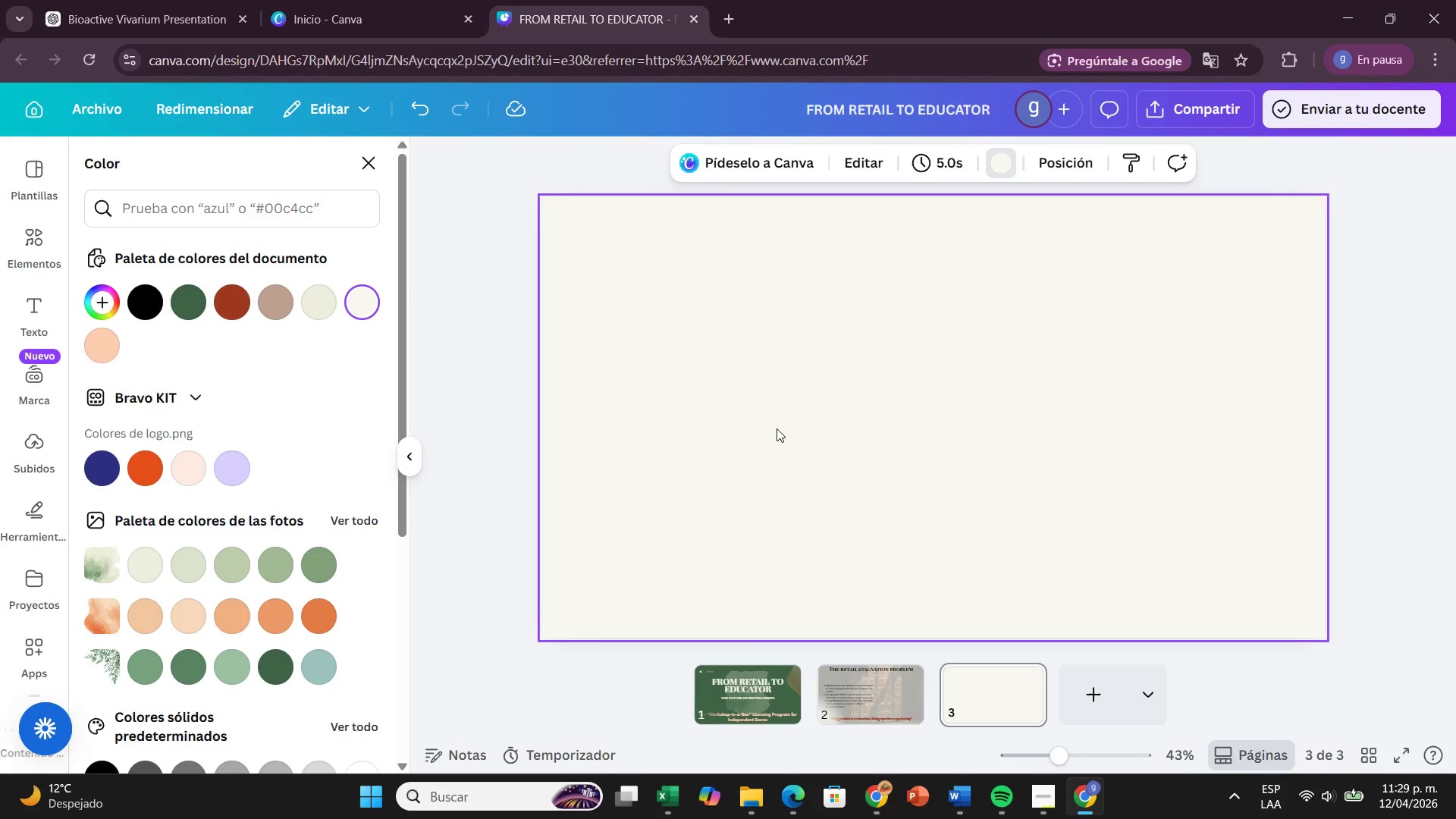 
left_click([777, 428])
 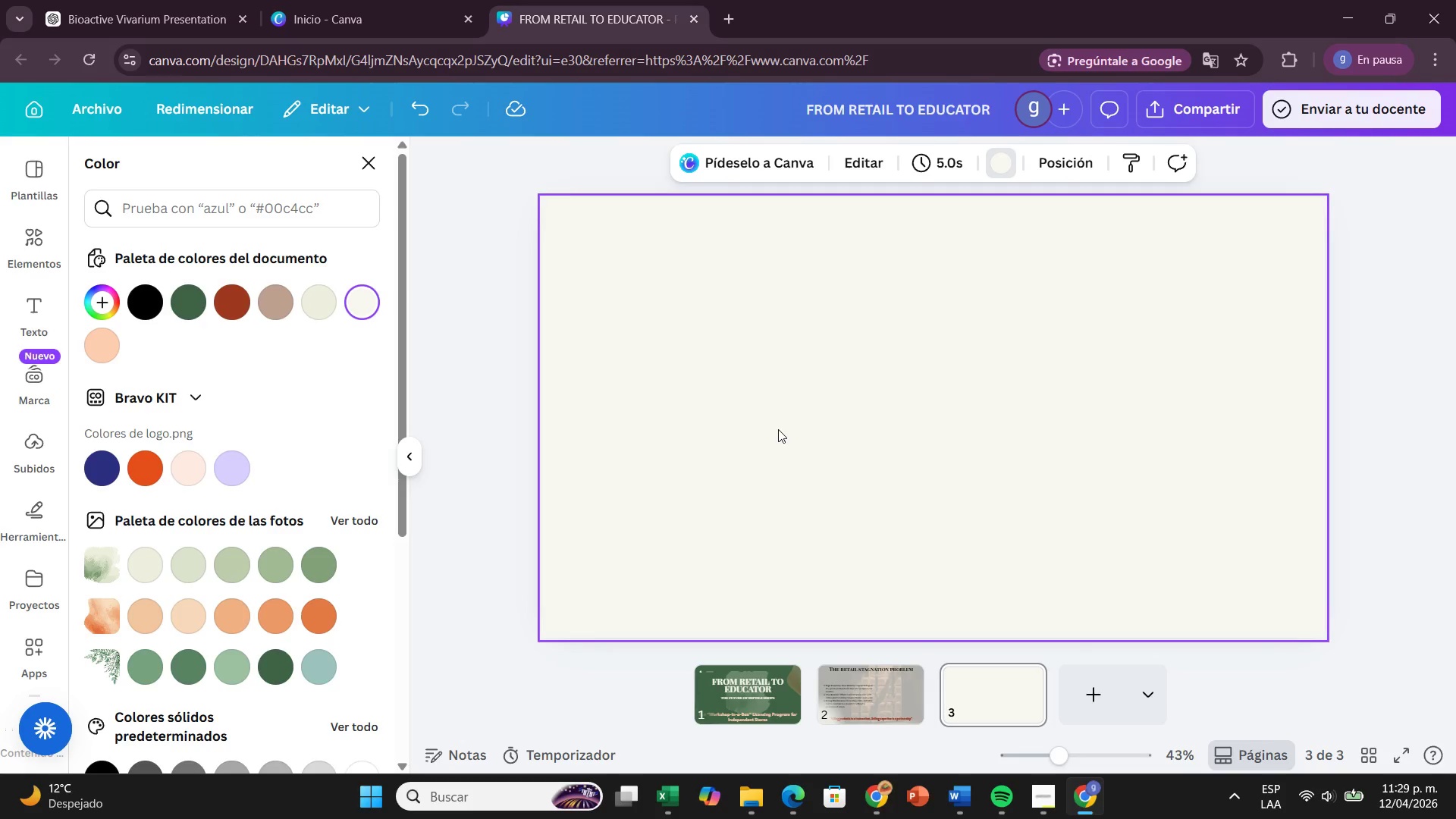 
wait(30.92)
 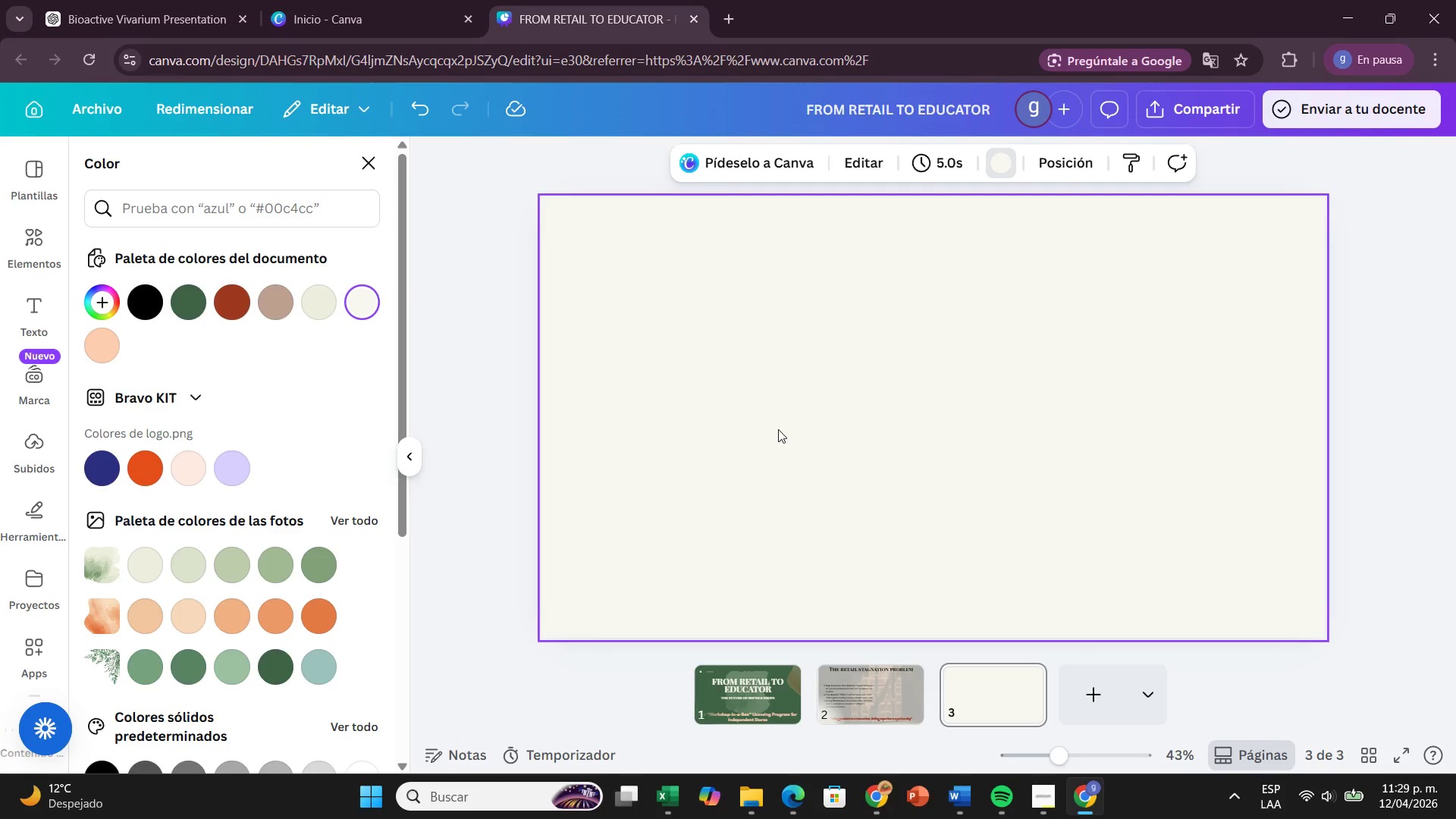 
left_click([35, 303])
 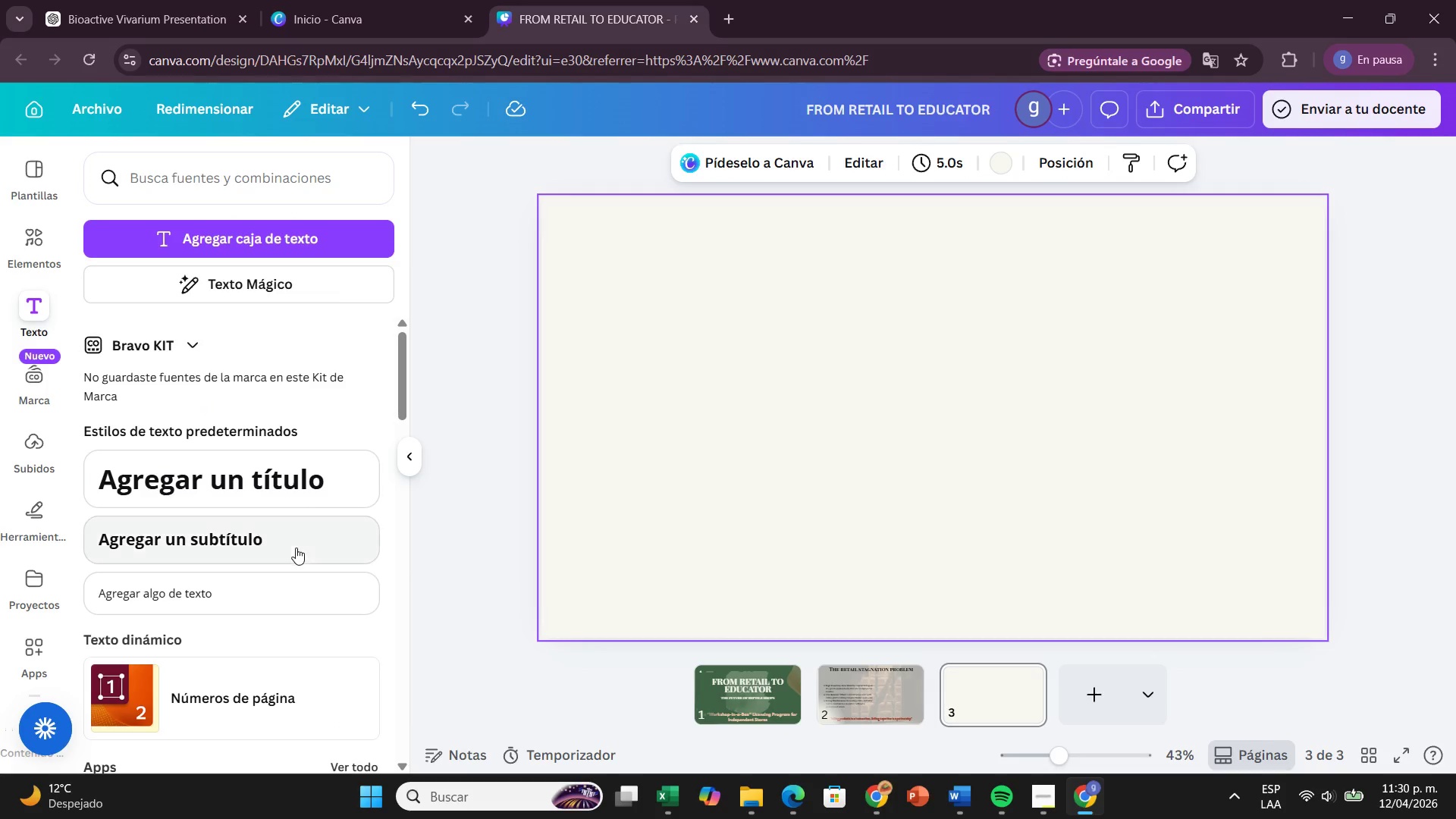 
left_click([265, 466])
 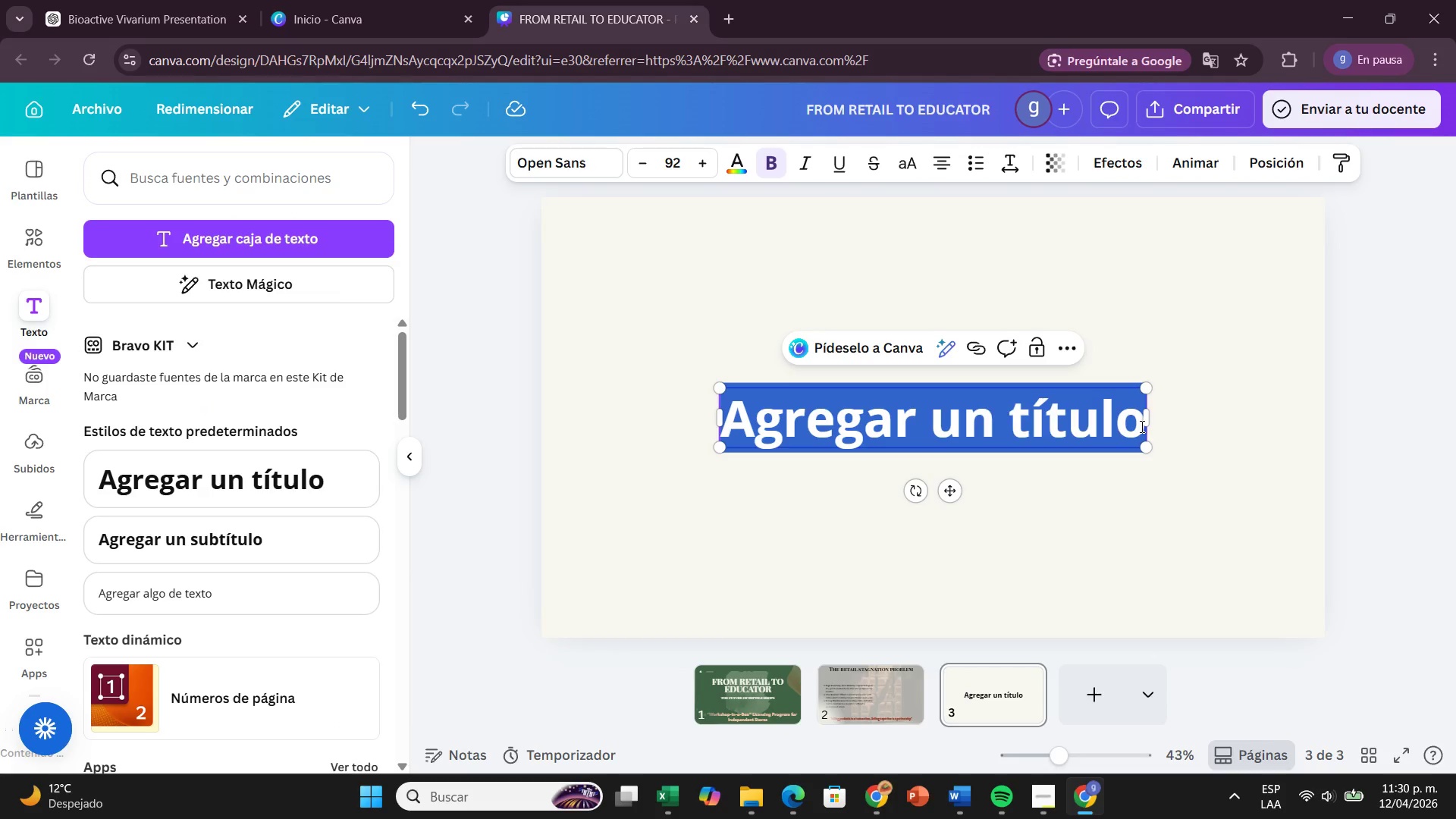 
left_click([1141, 426])
 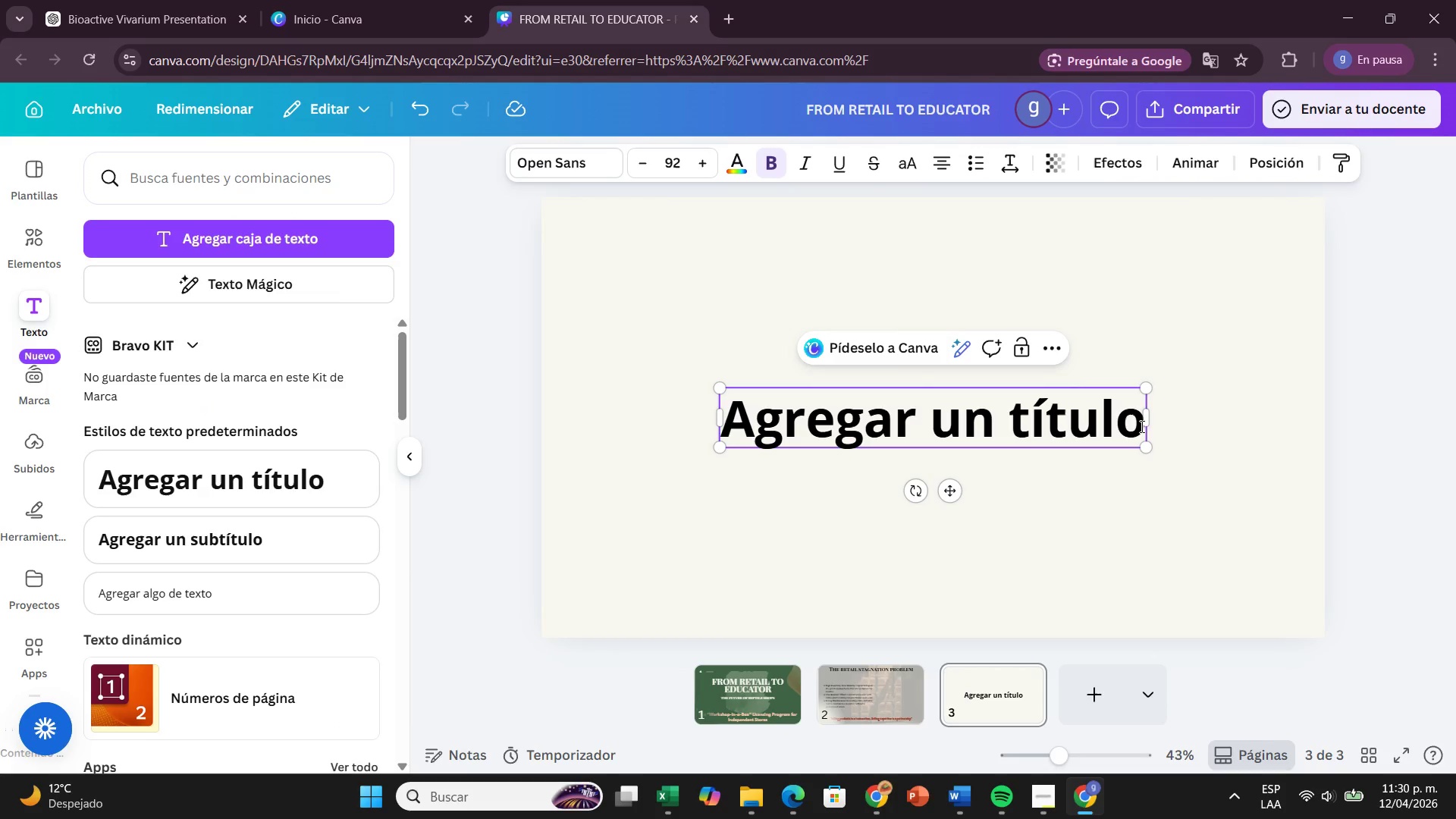 
key(Backspace)
 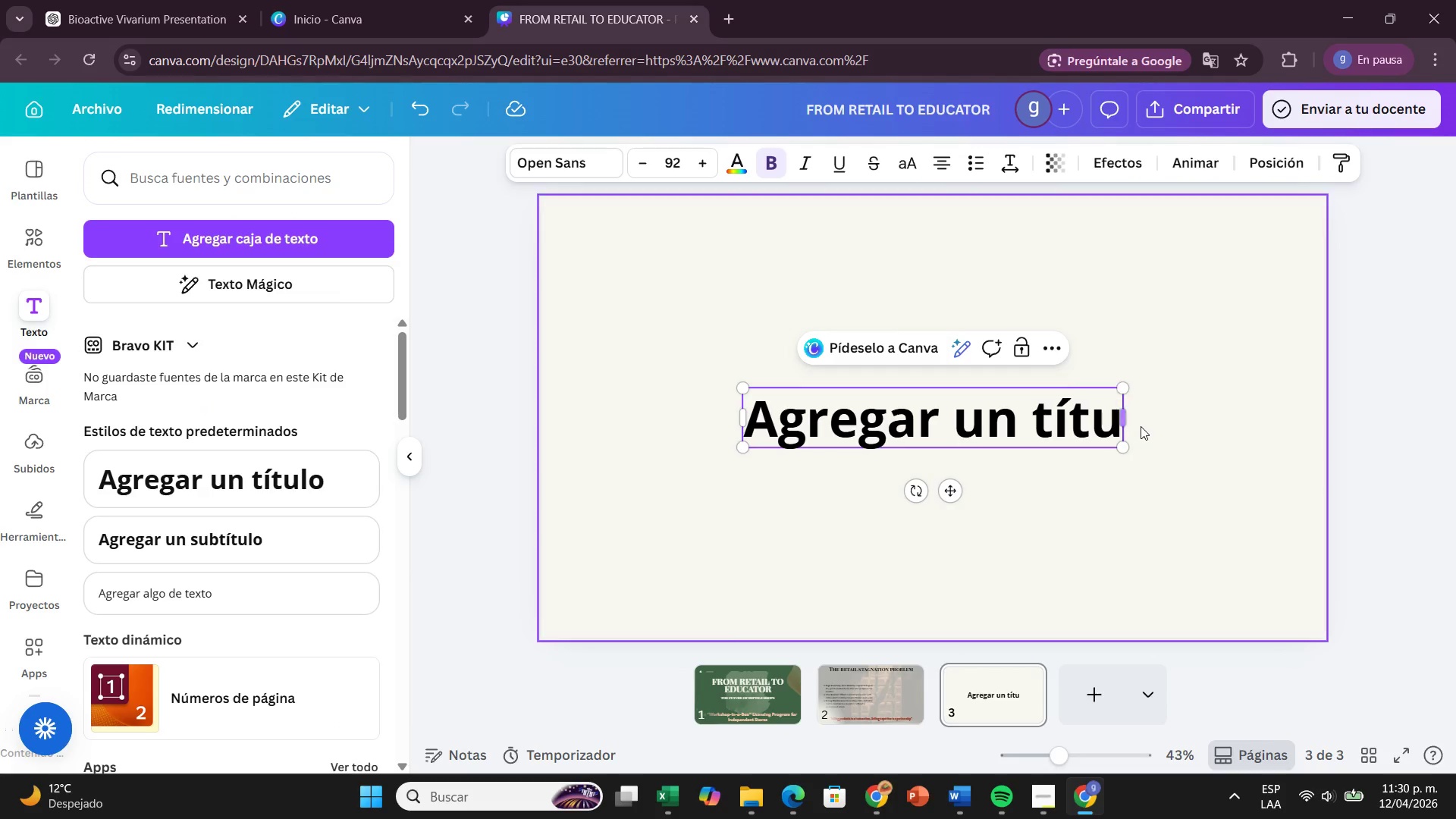 
key(Backspace)
 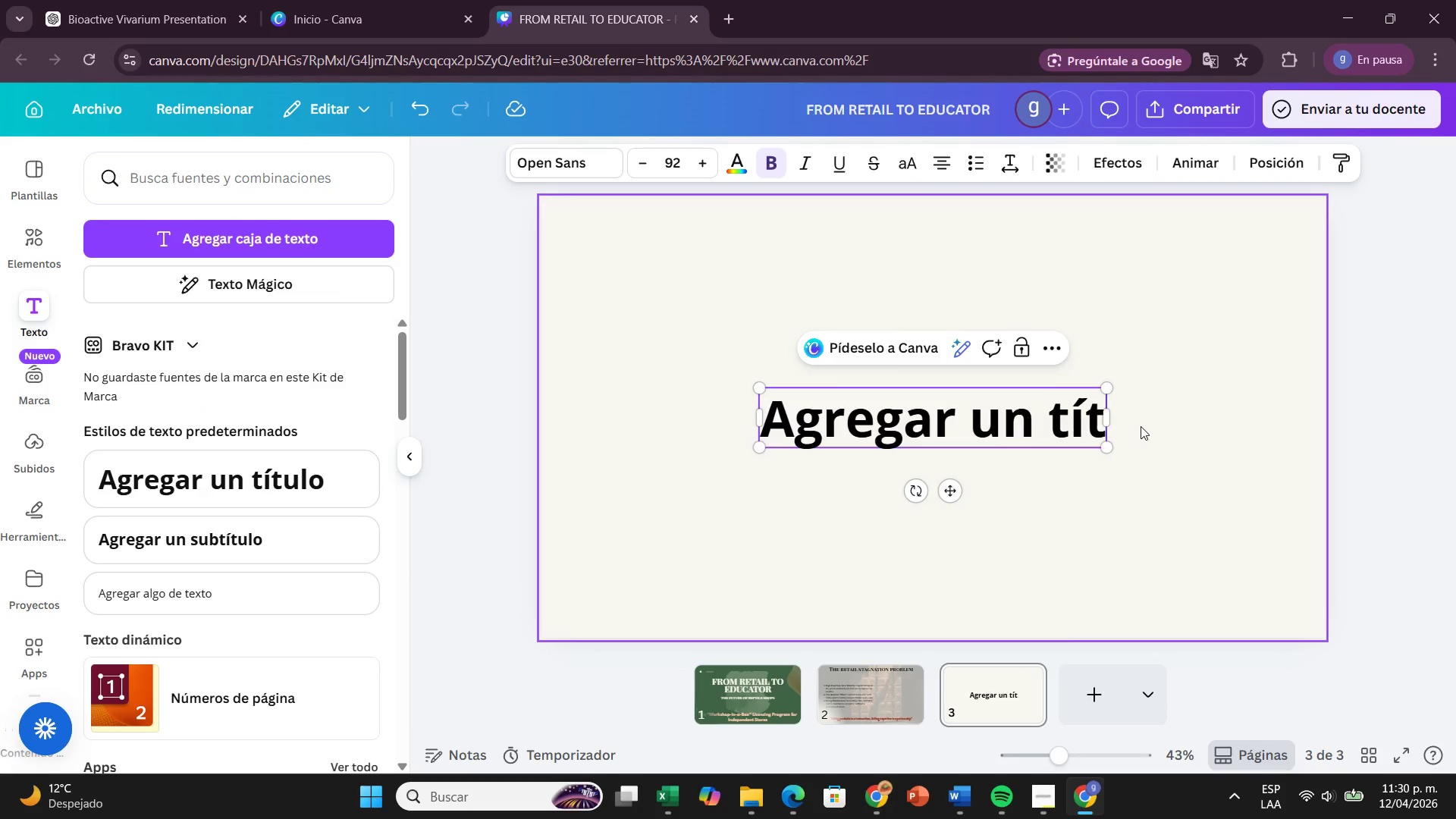 
key(Backspace)
 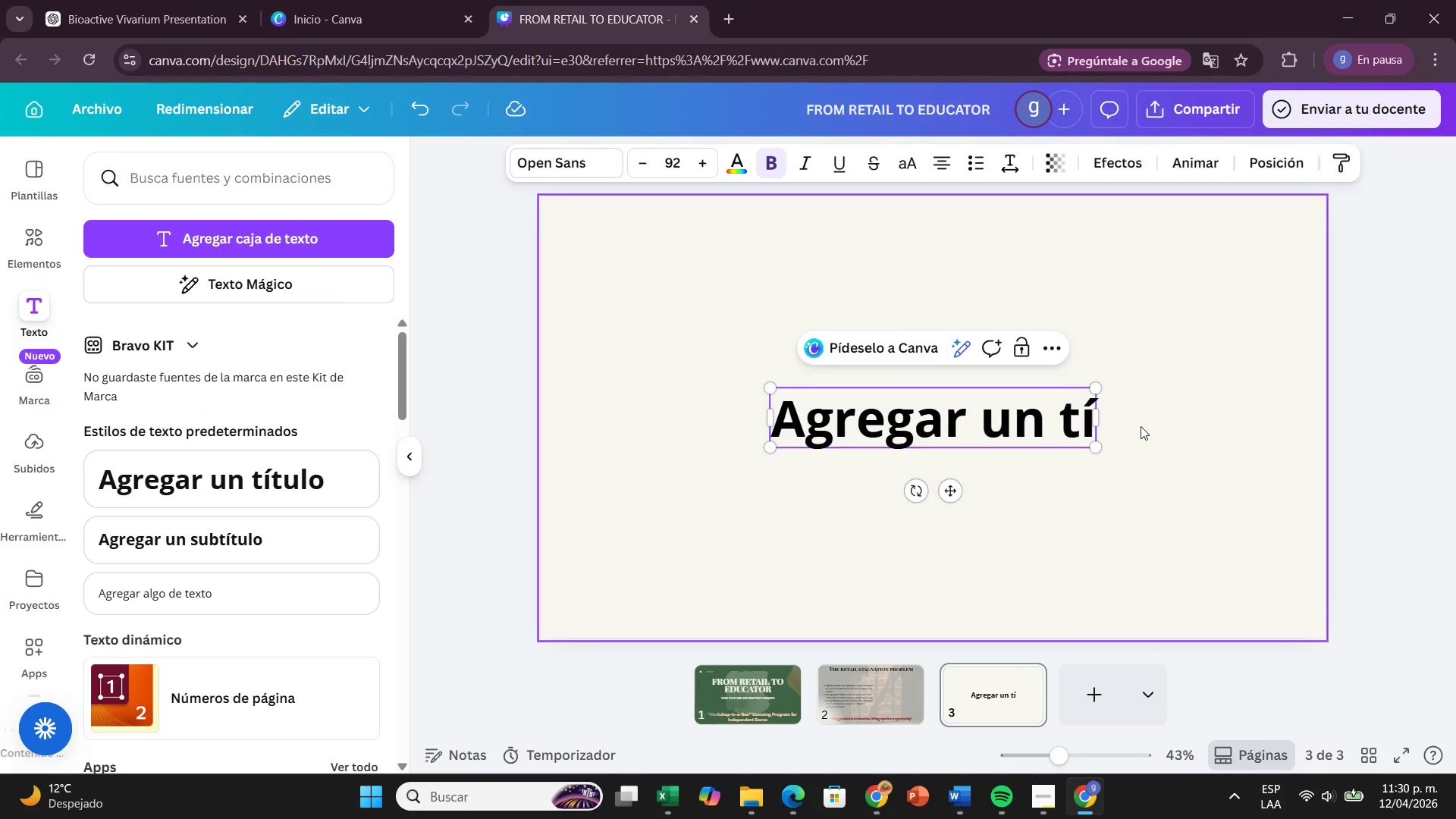 
key(Backspace)
 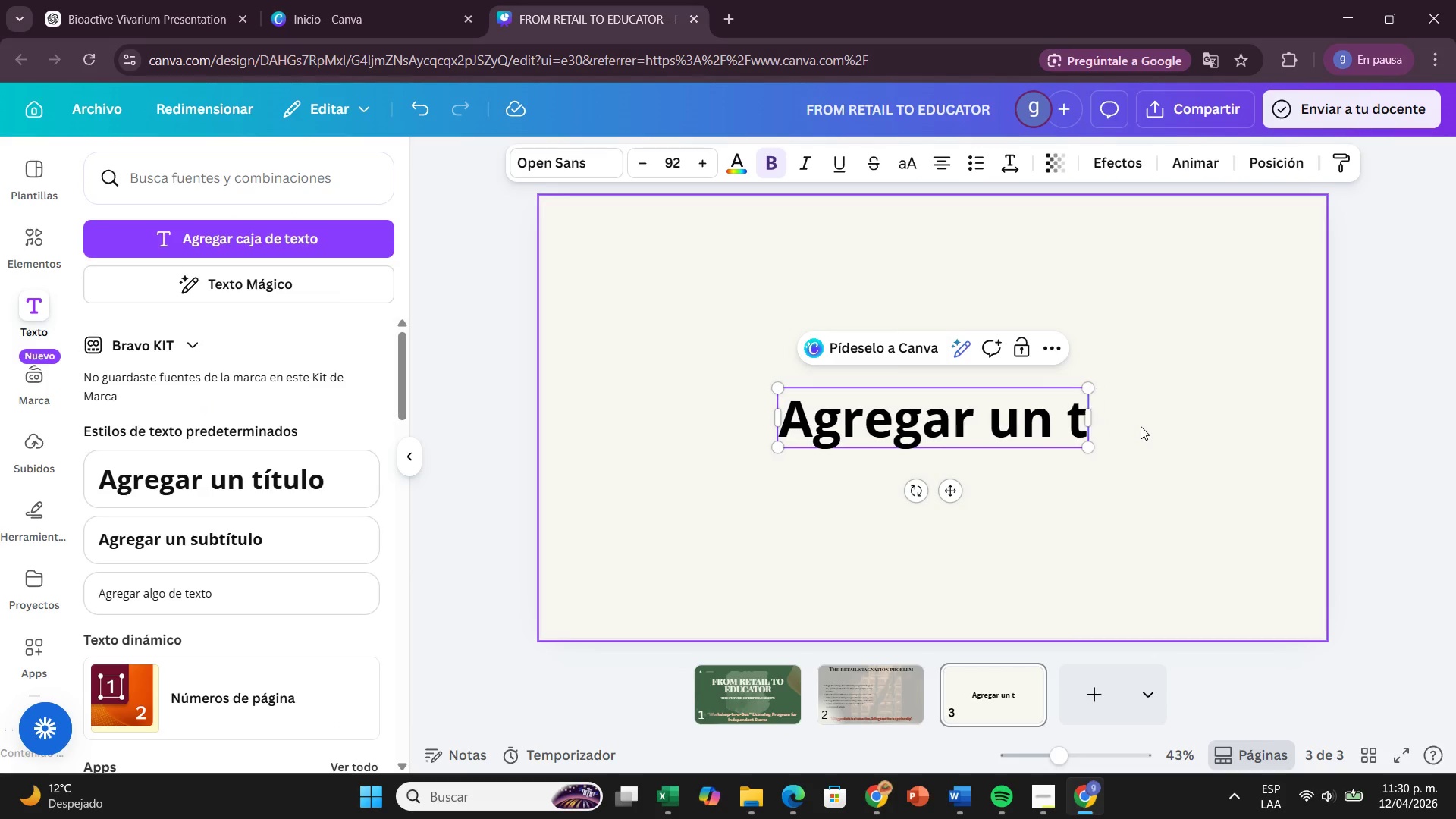 
key(Backspace)
 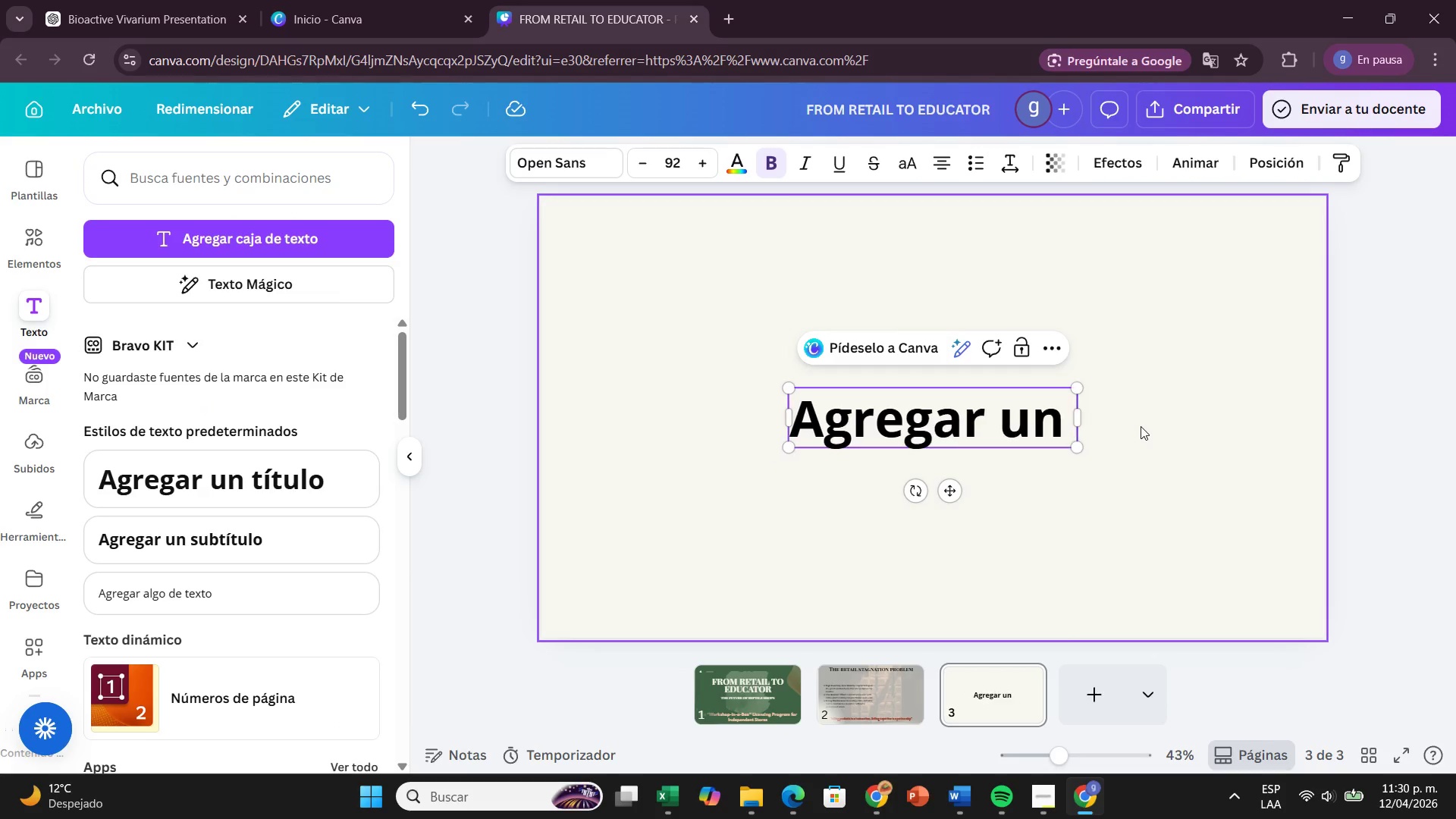 
key(Backspace)
 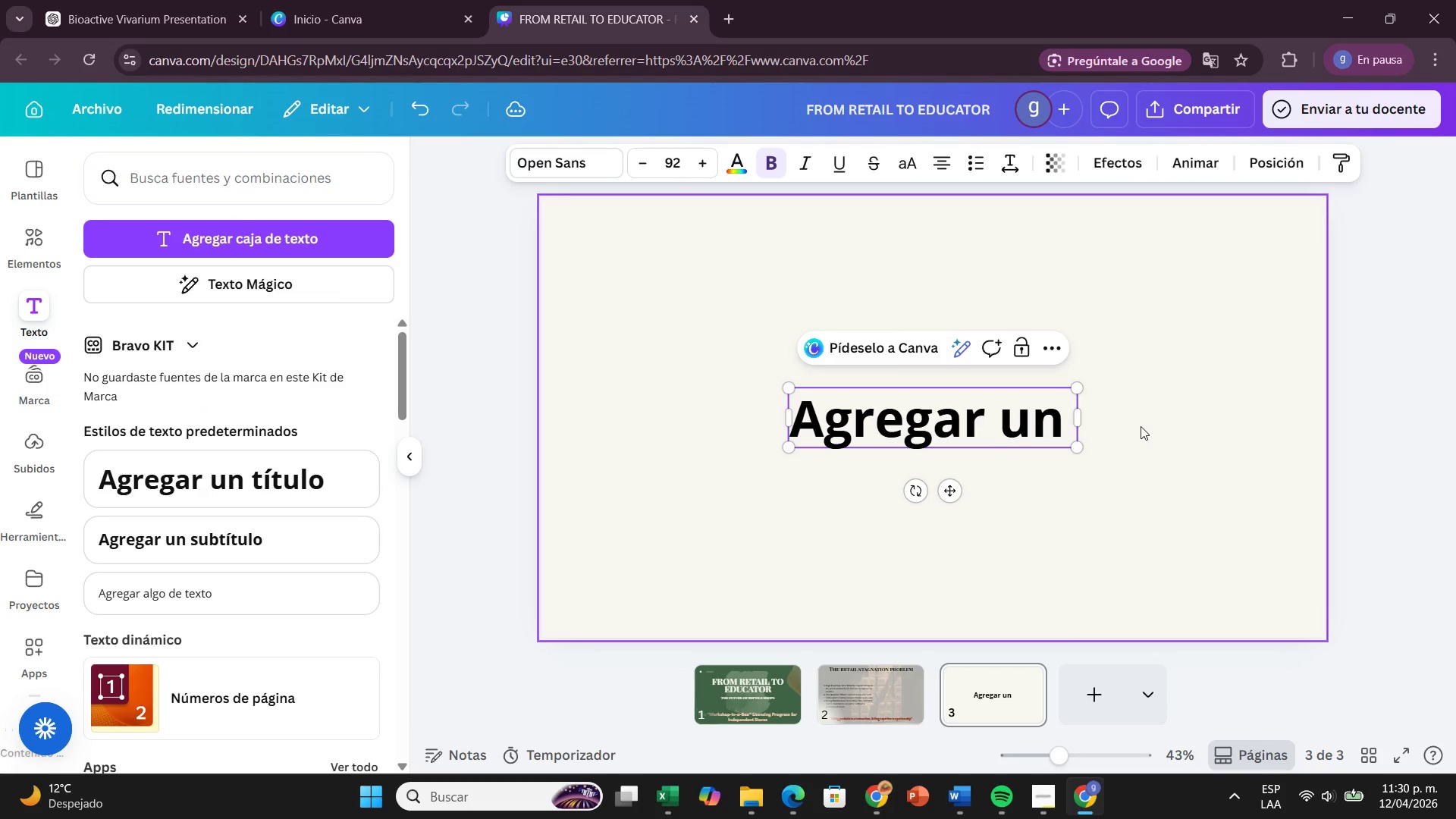 
key(Backspace)
 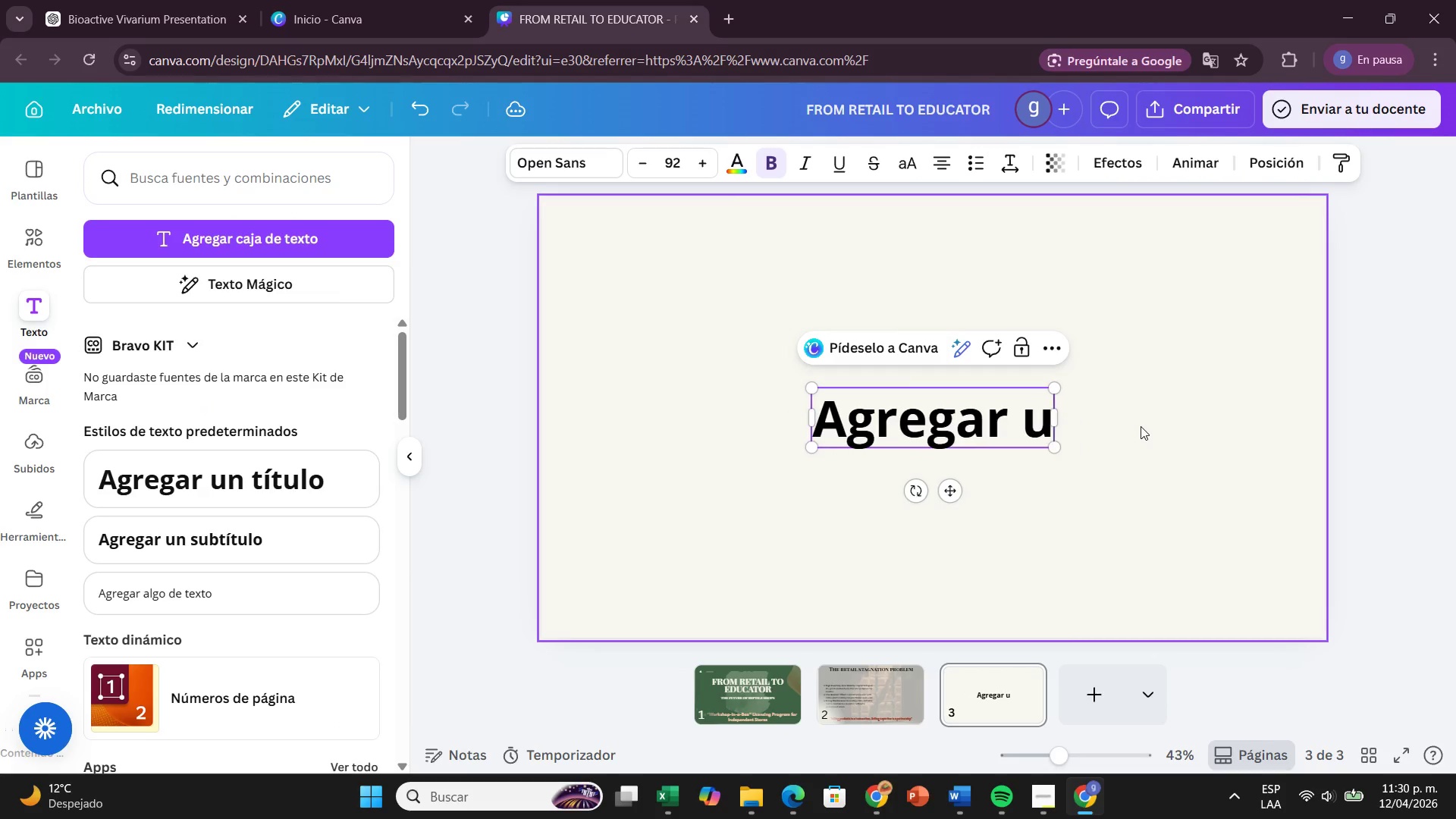 
key(Backspace)
 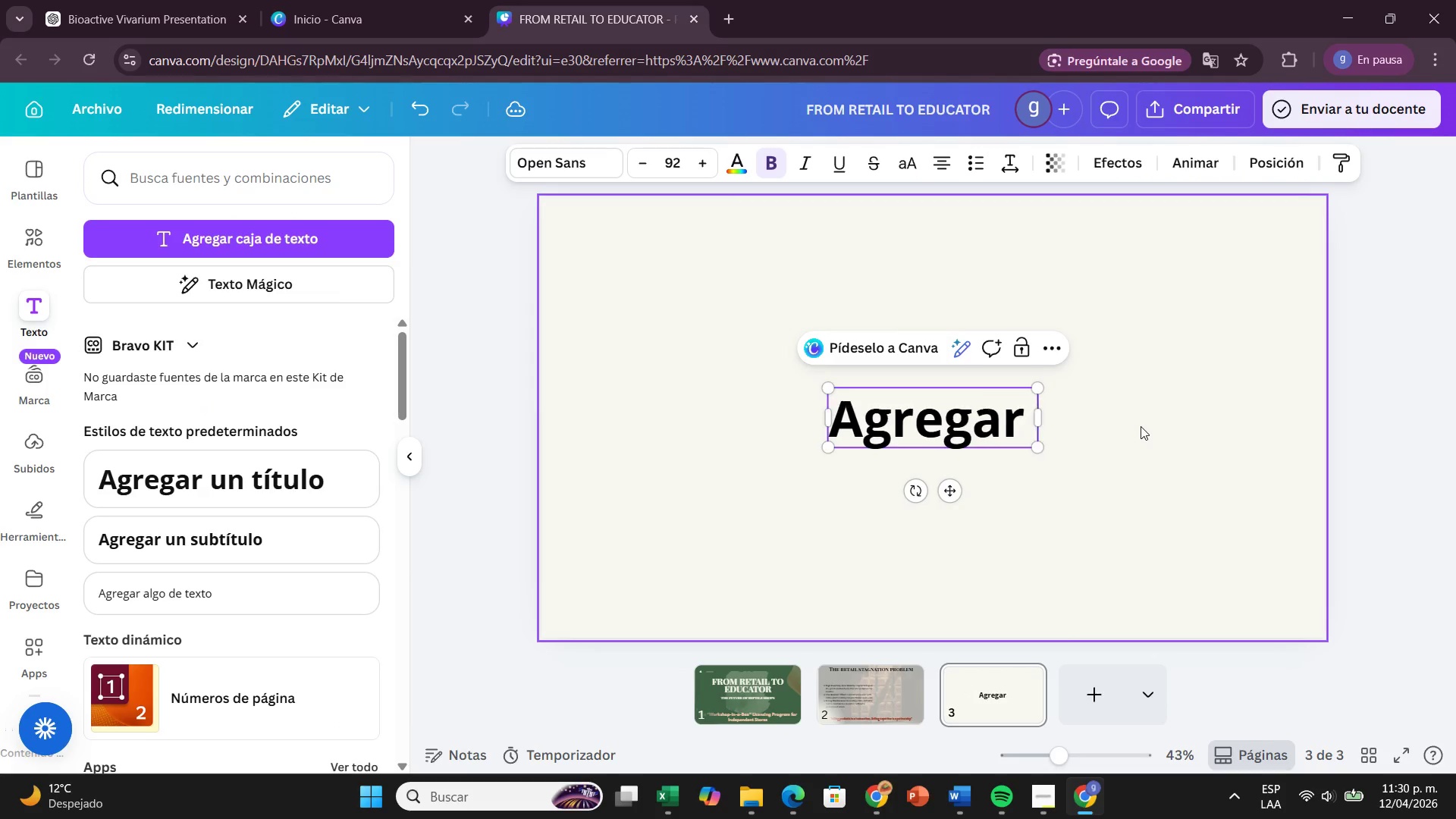 
key(Backspace)
 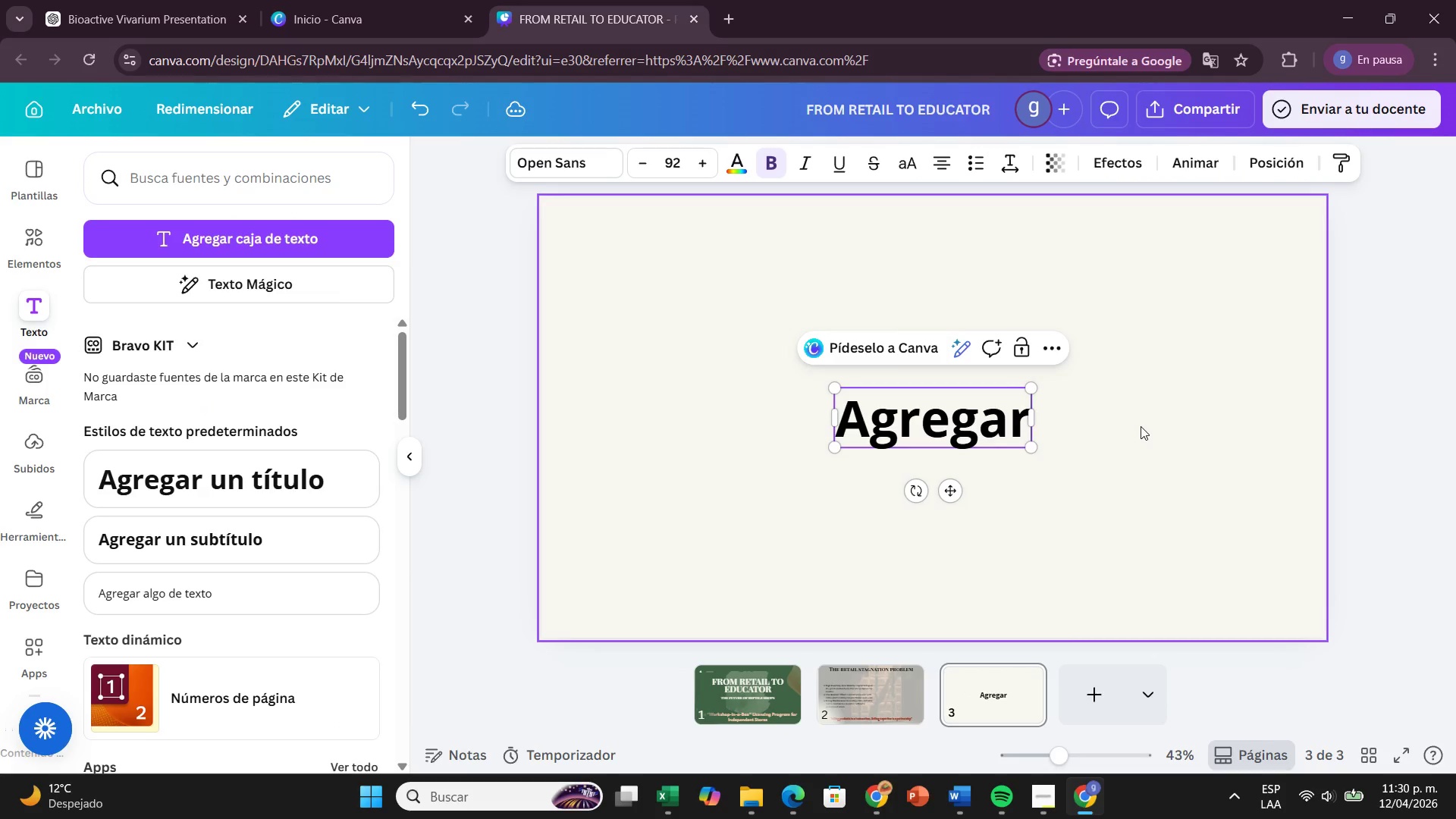 
key(Backspace)
 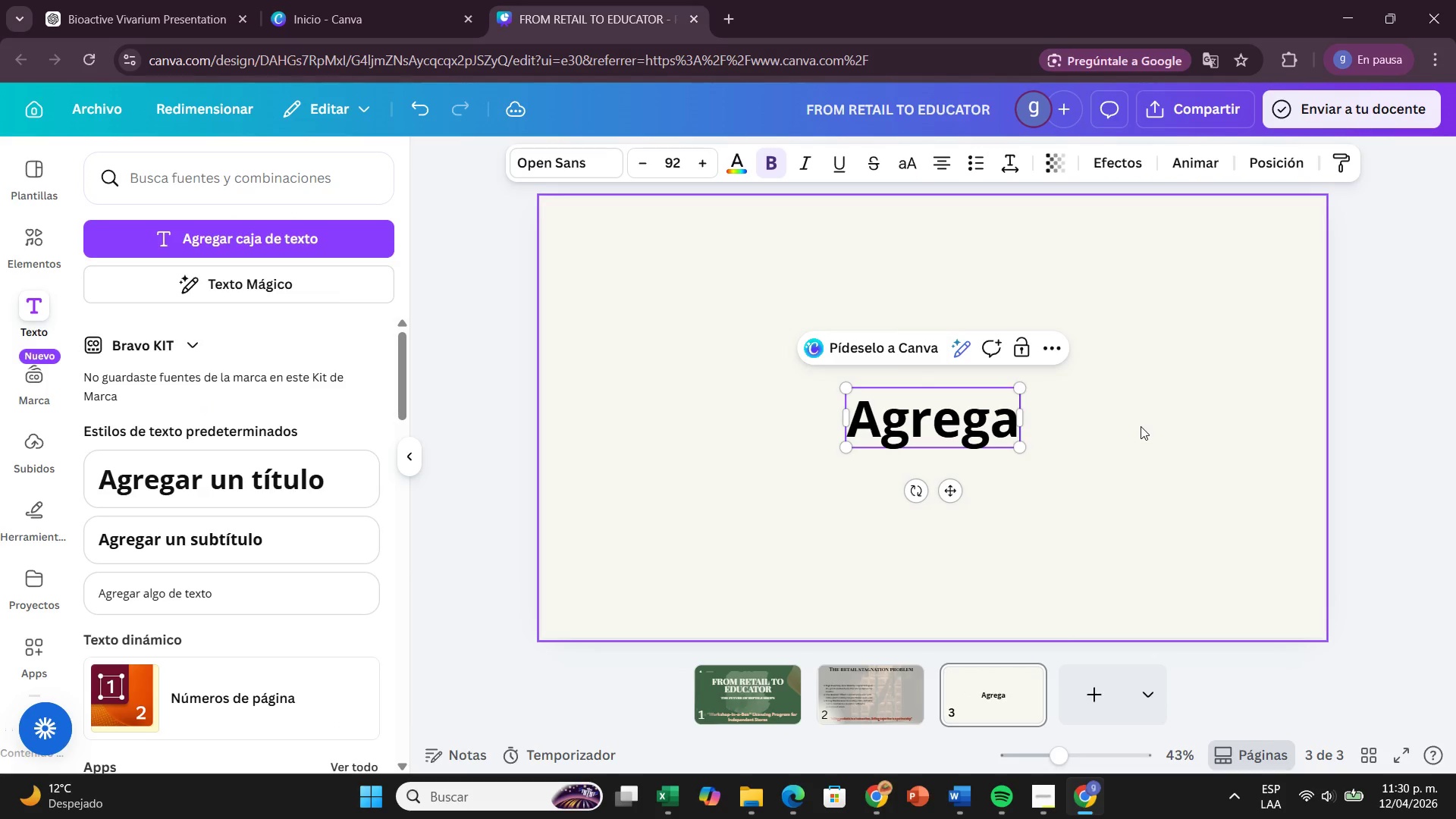 
key(Backspace)
 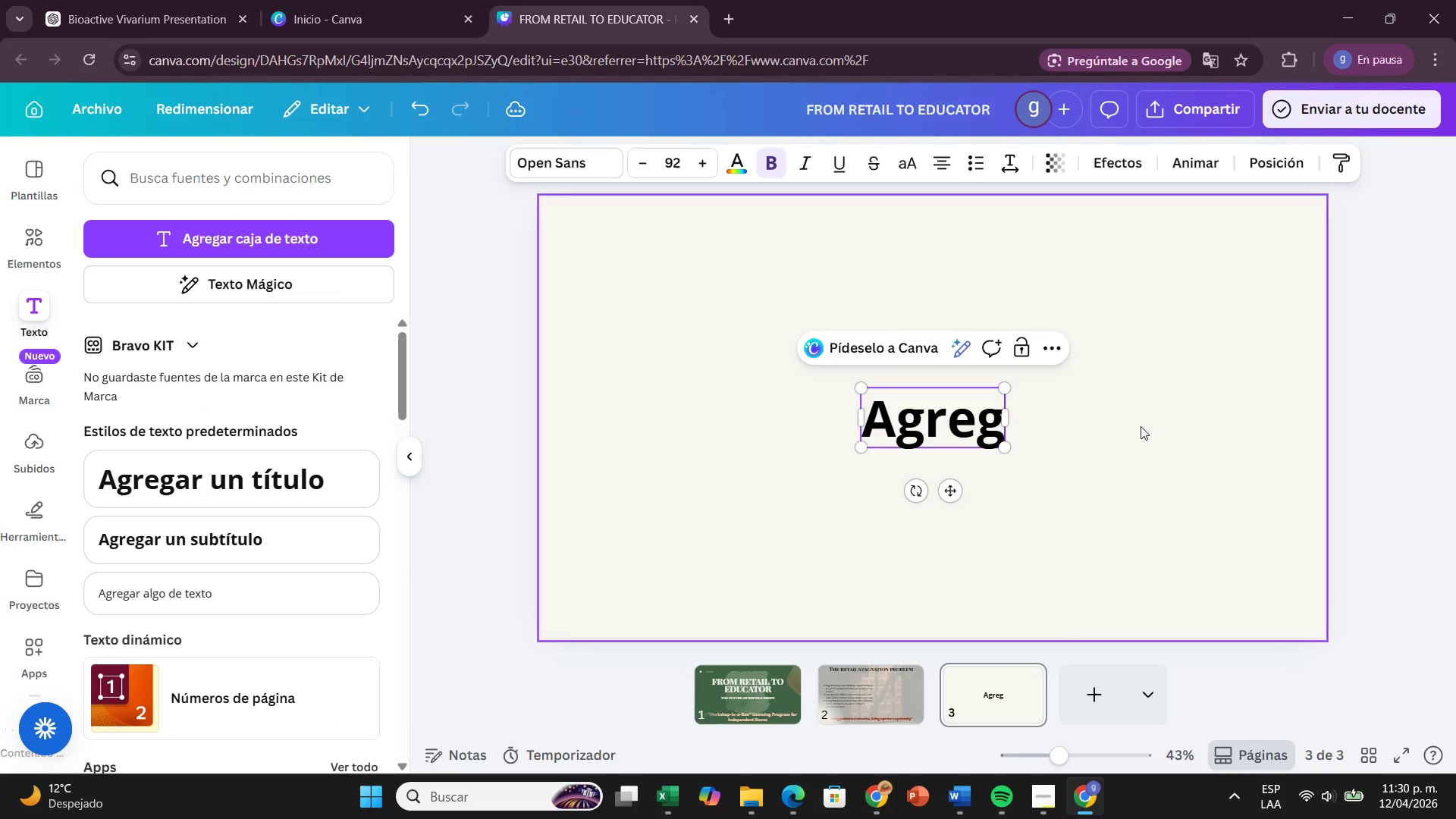 
key(Backspace)
 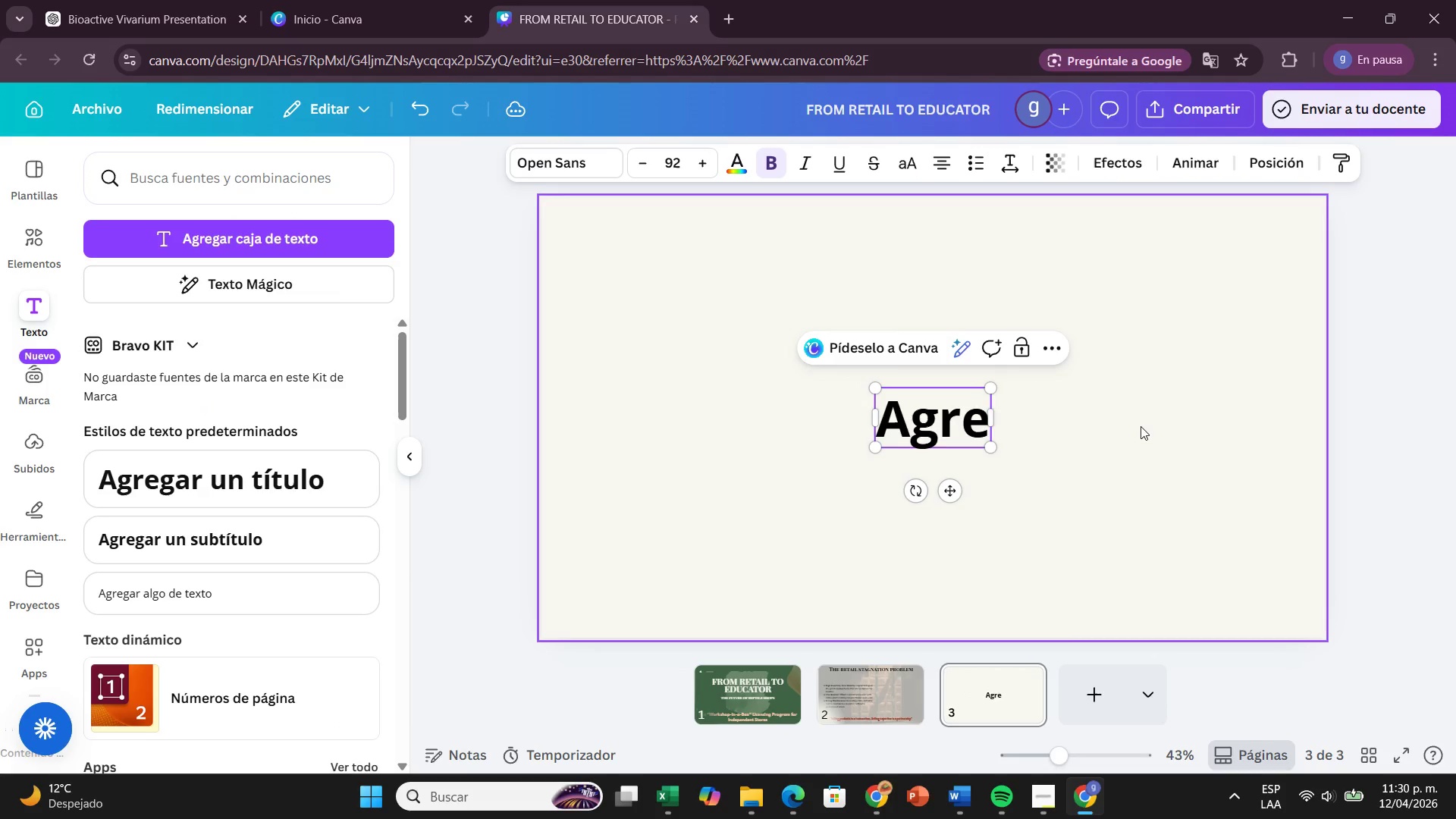 
key(Backspace)
 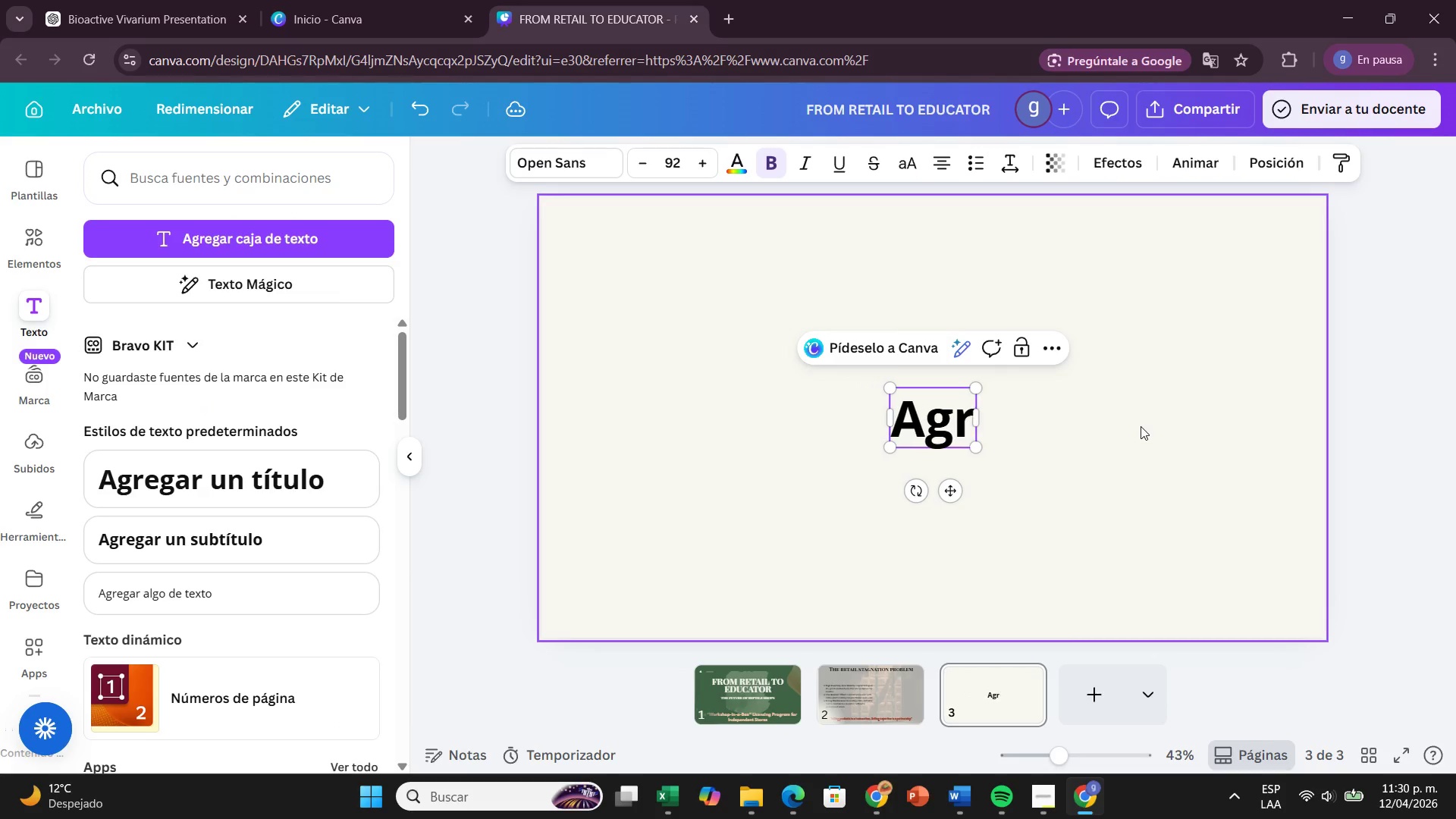 
key(Backspace)
 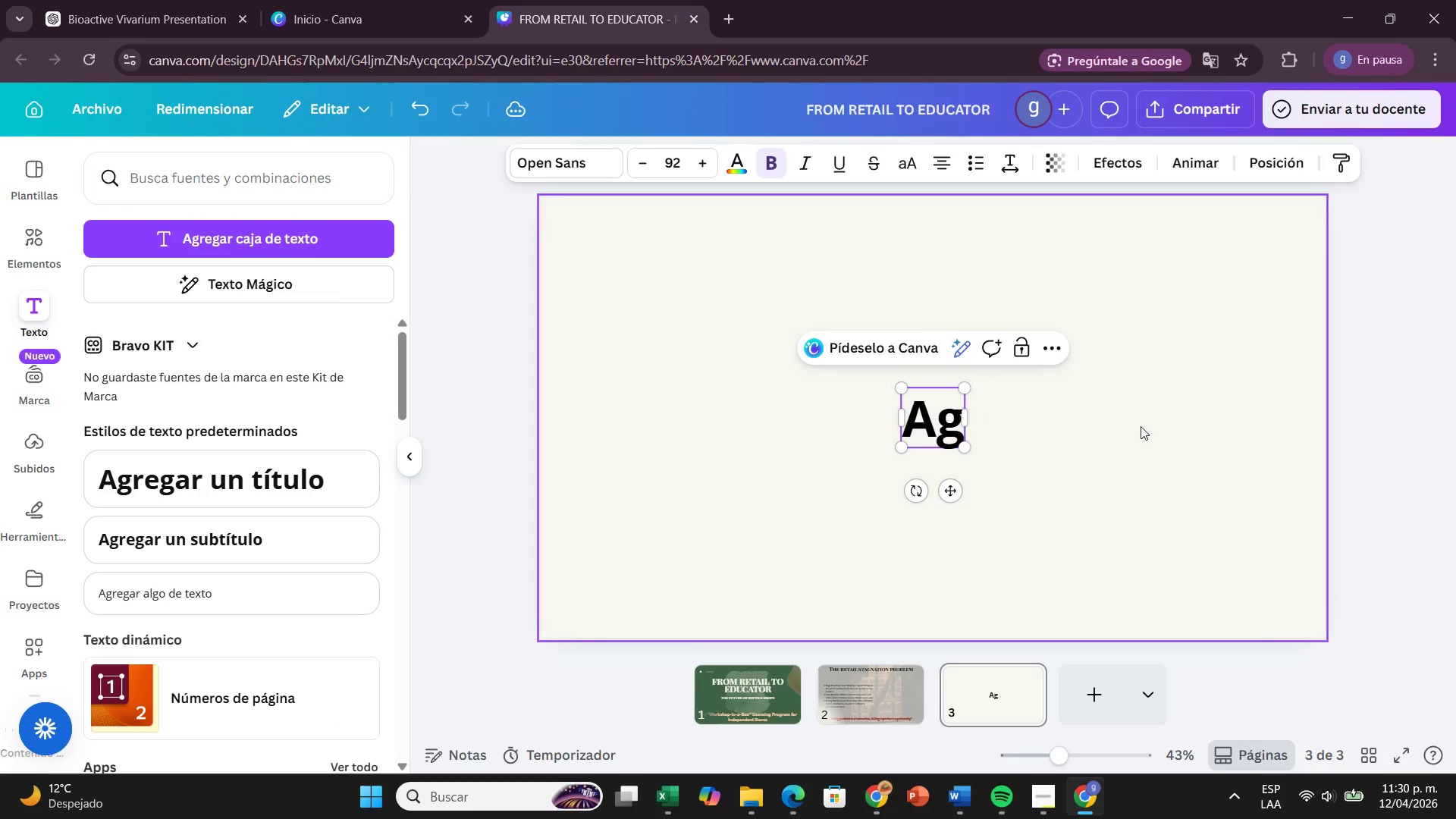 
key(Backspace)
 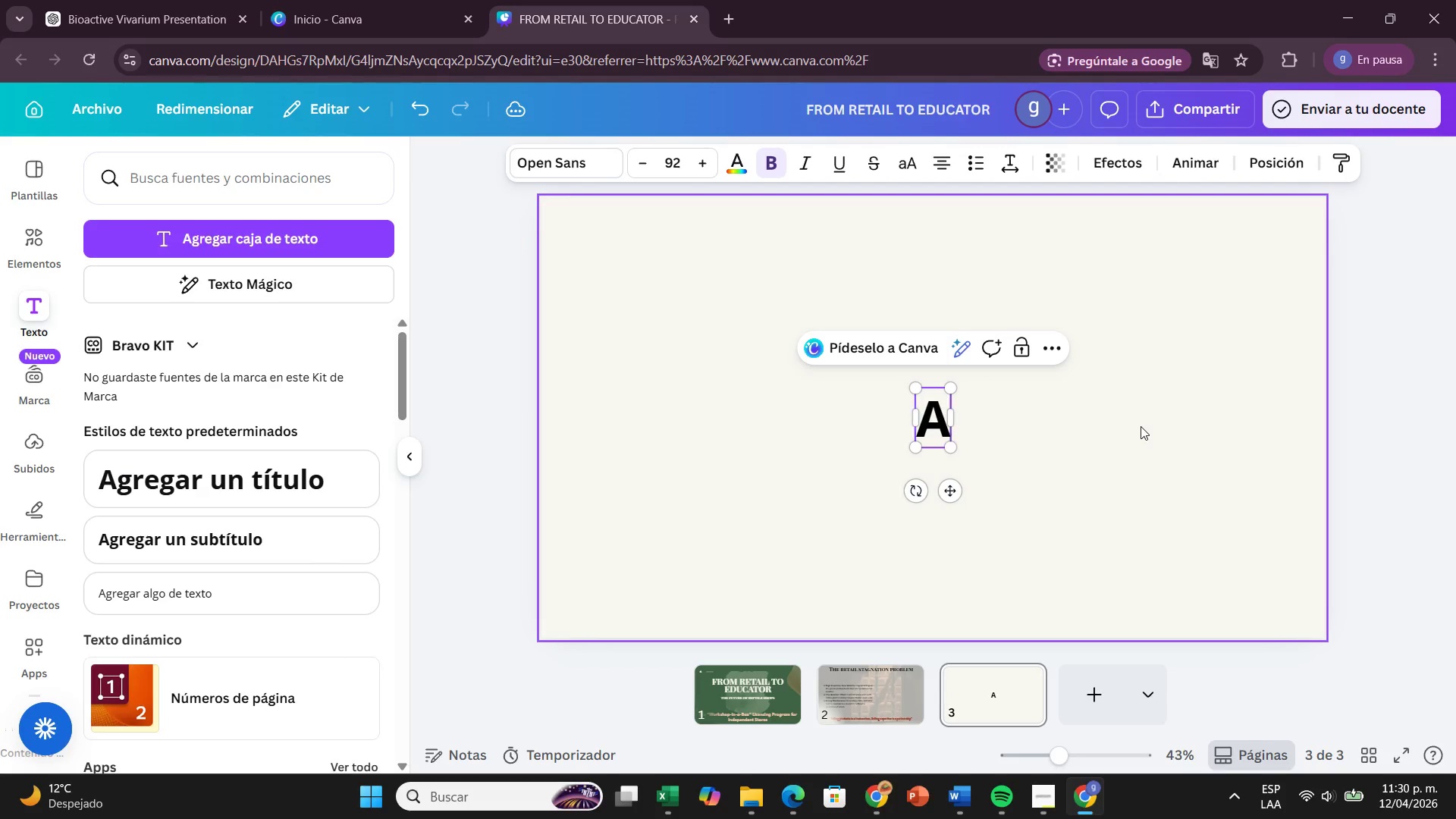 
key(Backspace)
 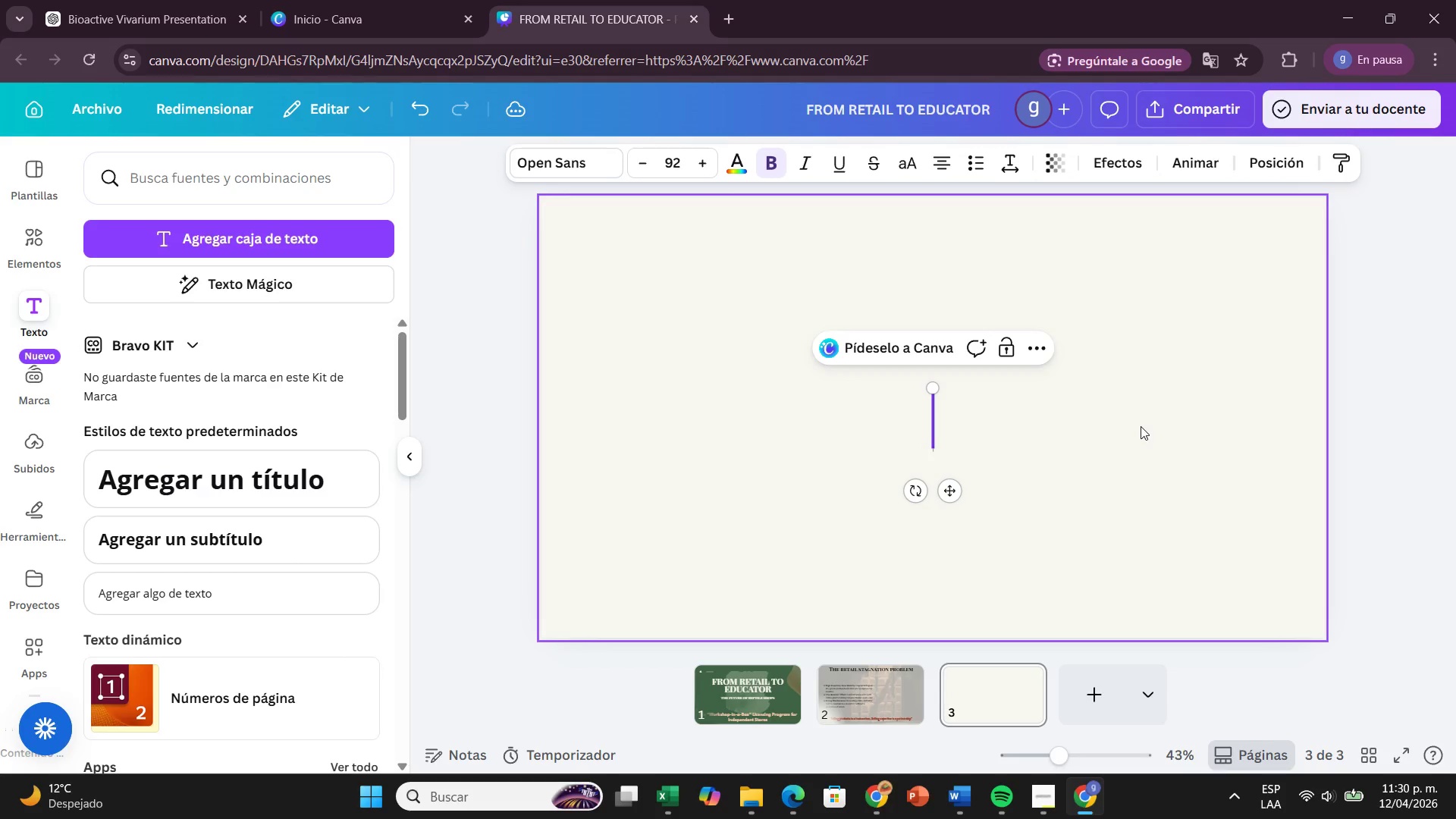 
key(Backspace)
 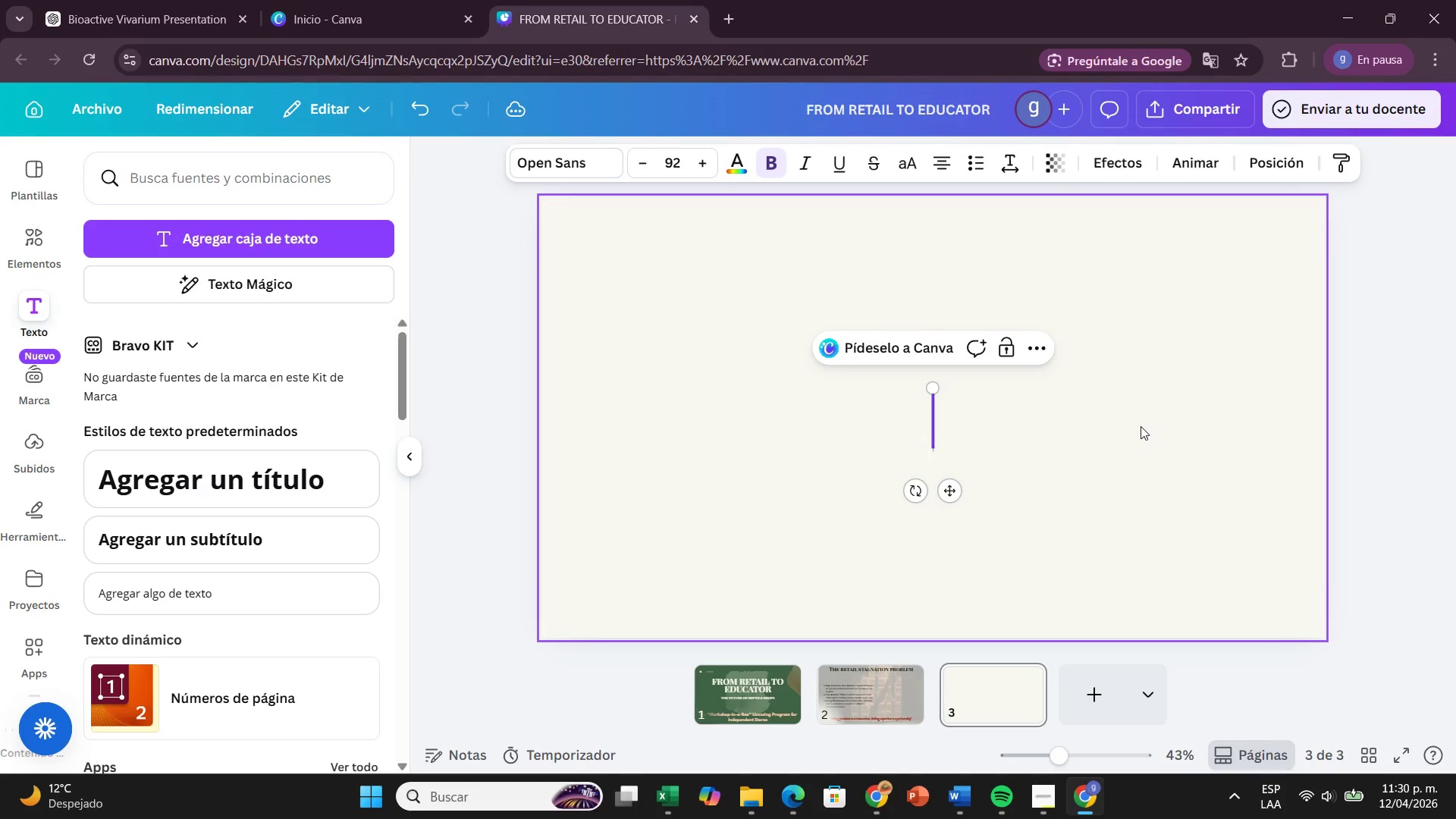 
key(CapsLock)
 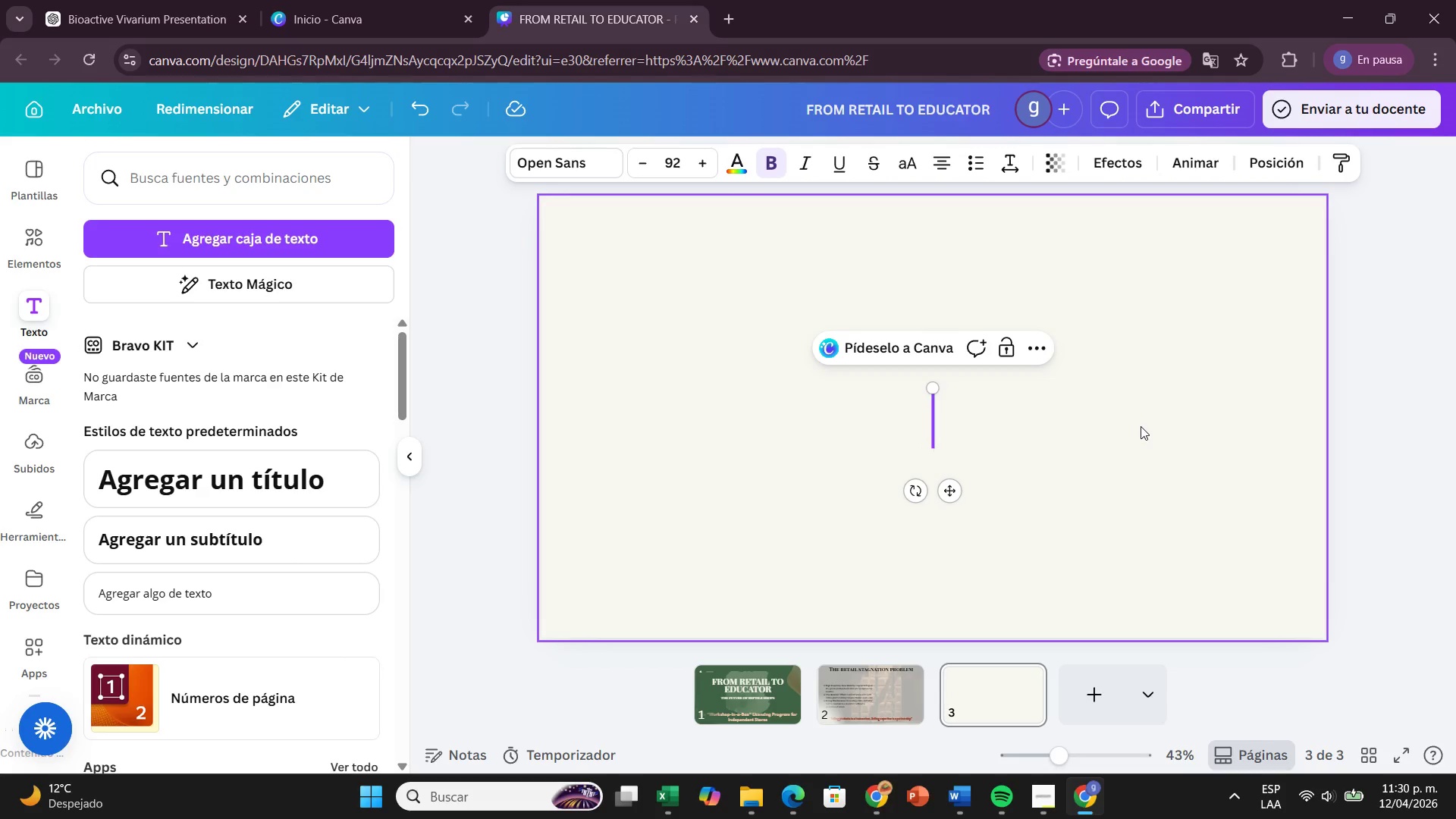 
key(R)
 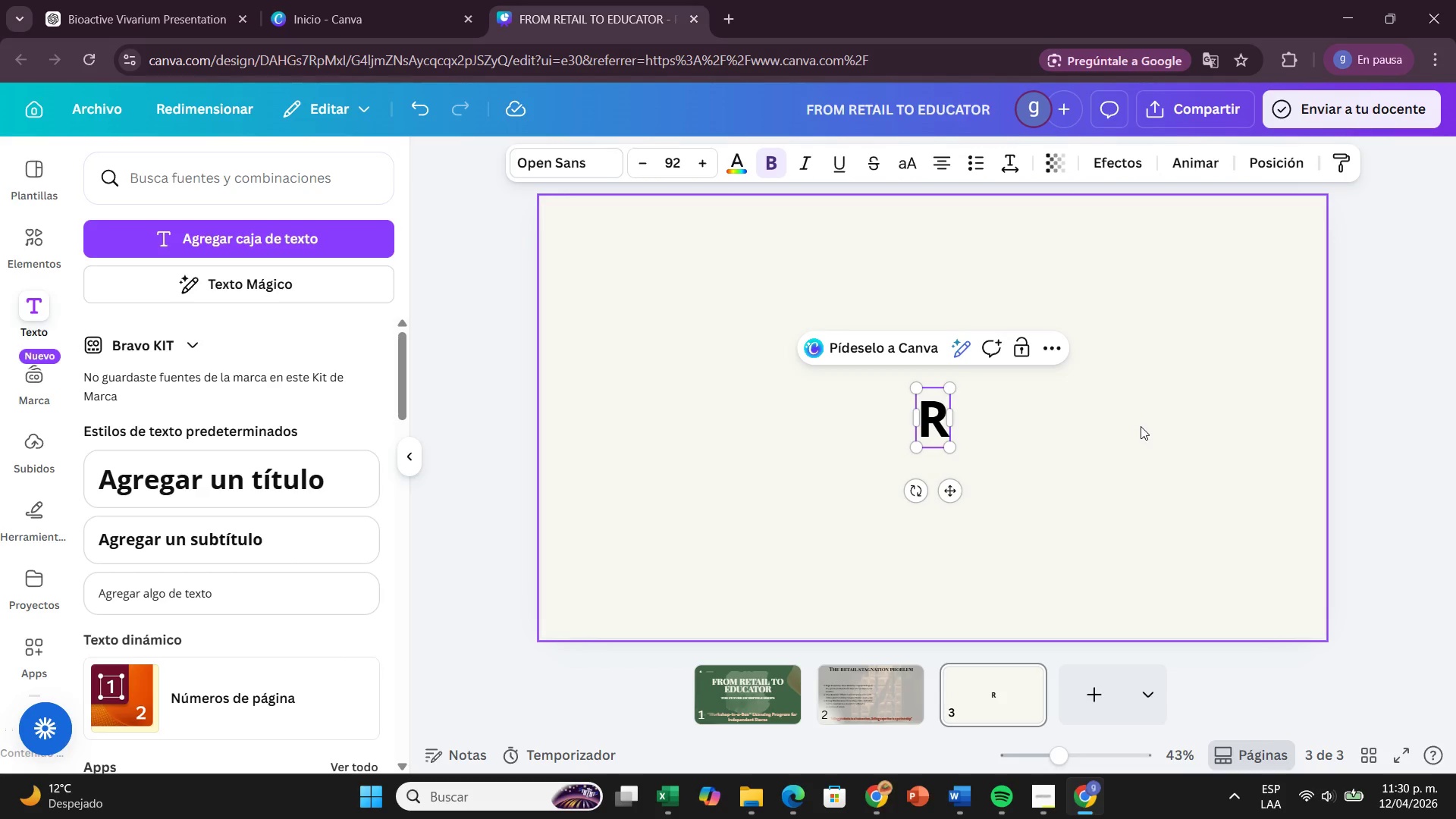 
type(IDIONG )
key(Backspace)
key(Backspace)
key(Backspace)
key(Backspace)
type(NT)
key(Backspace)
type(G THE BIOACTIVE WAVE)
 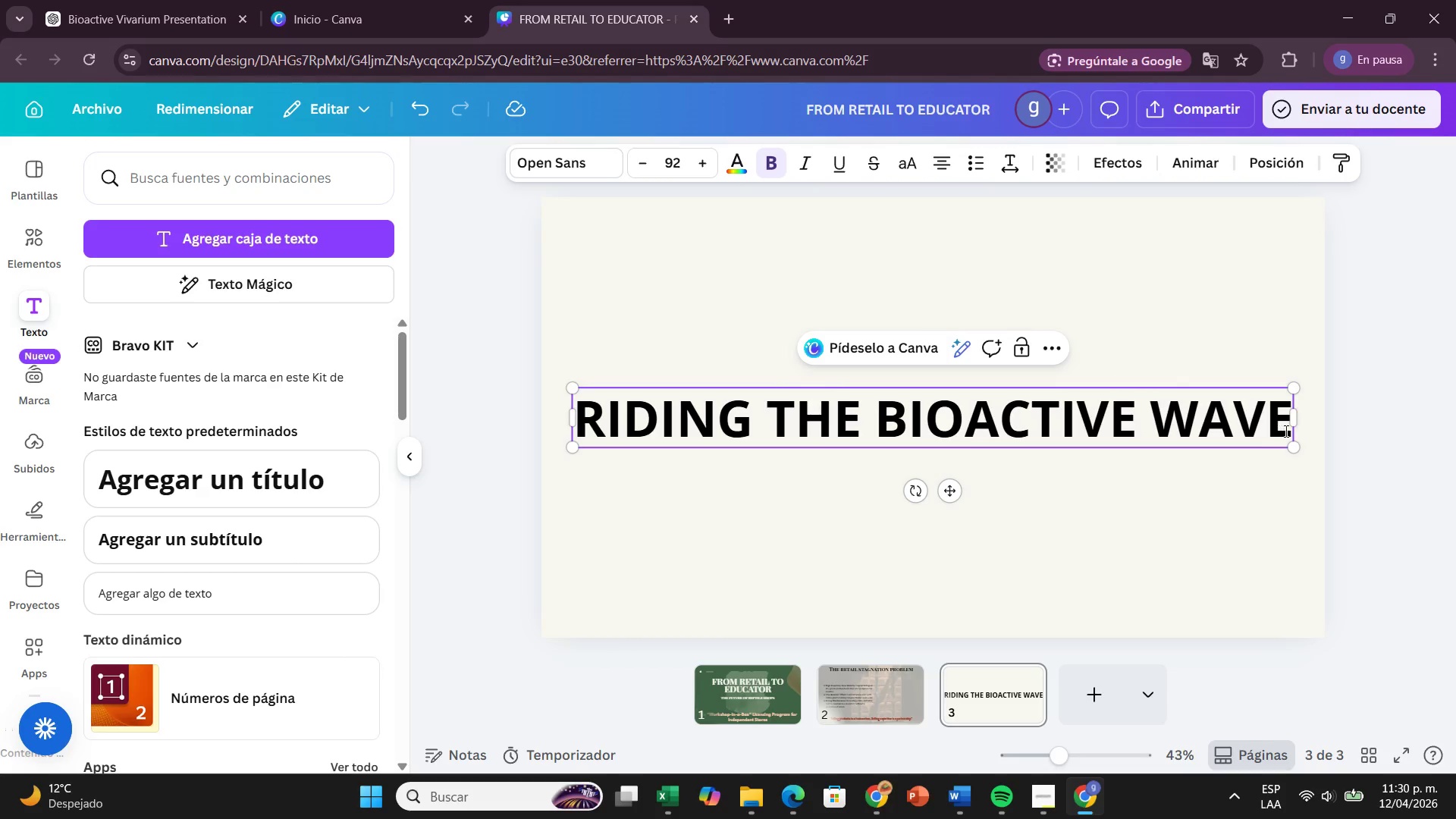 
left_click_drag(start_coordinate=[1291, 431], to_coordinate=[572, 412])
 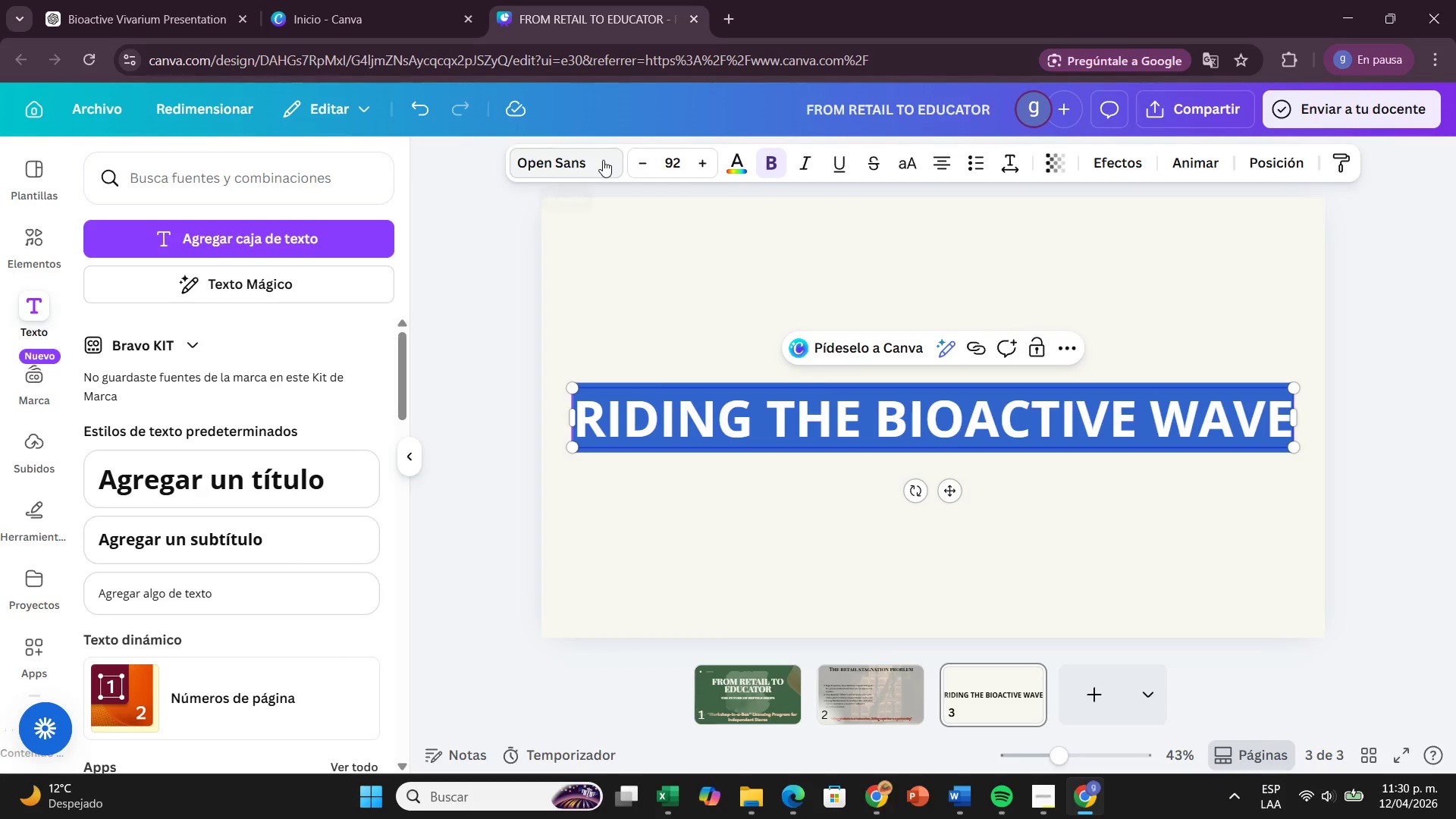 
left_click([603, 160])
 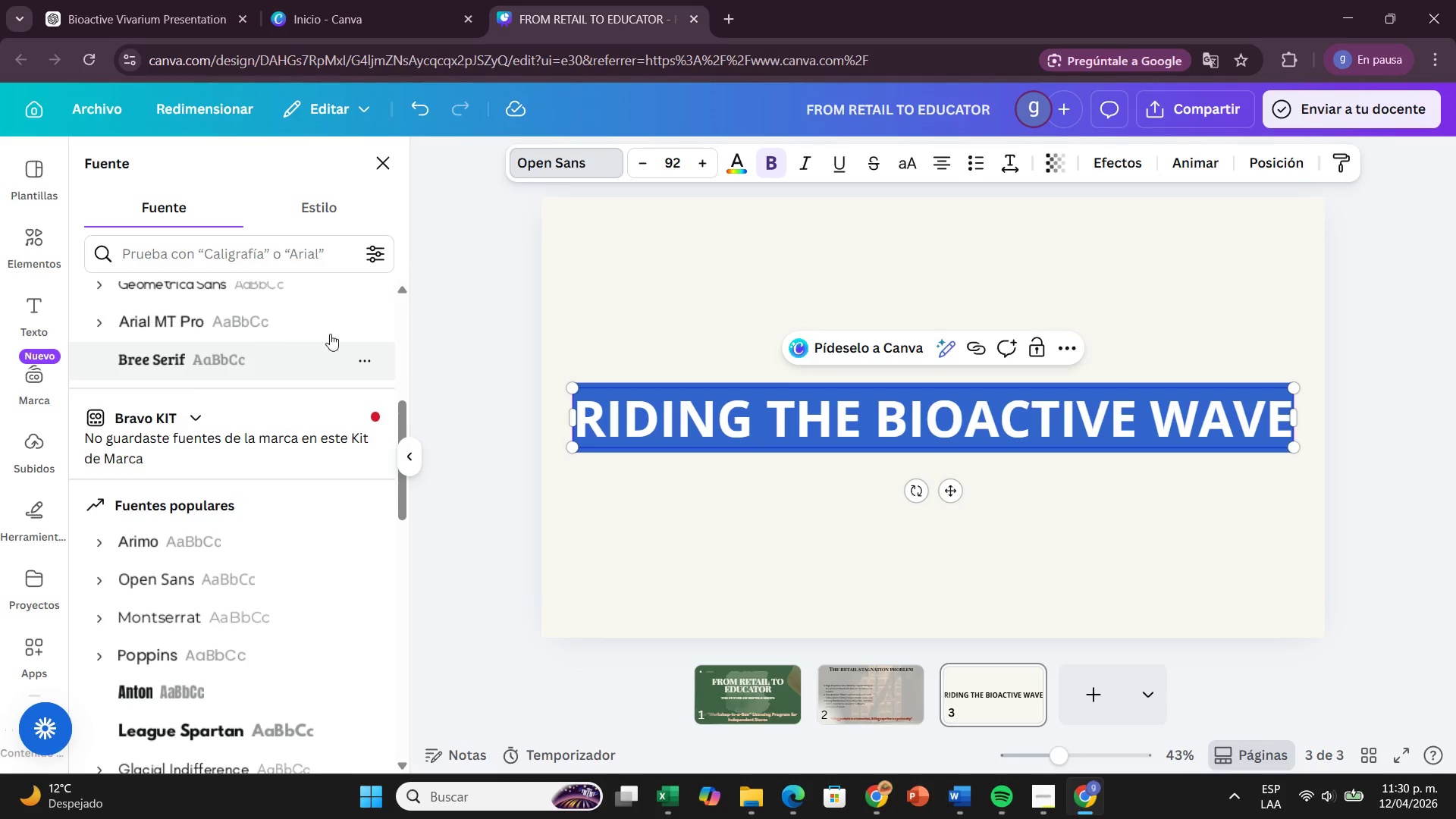 
scroll: coordinate [271, 440], scroll_direction: up, amount: 5.0
 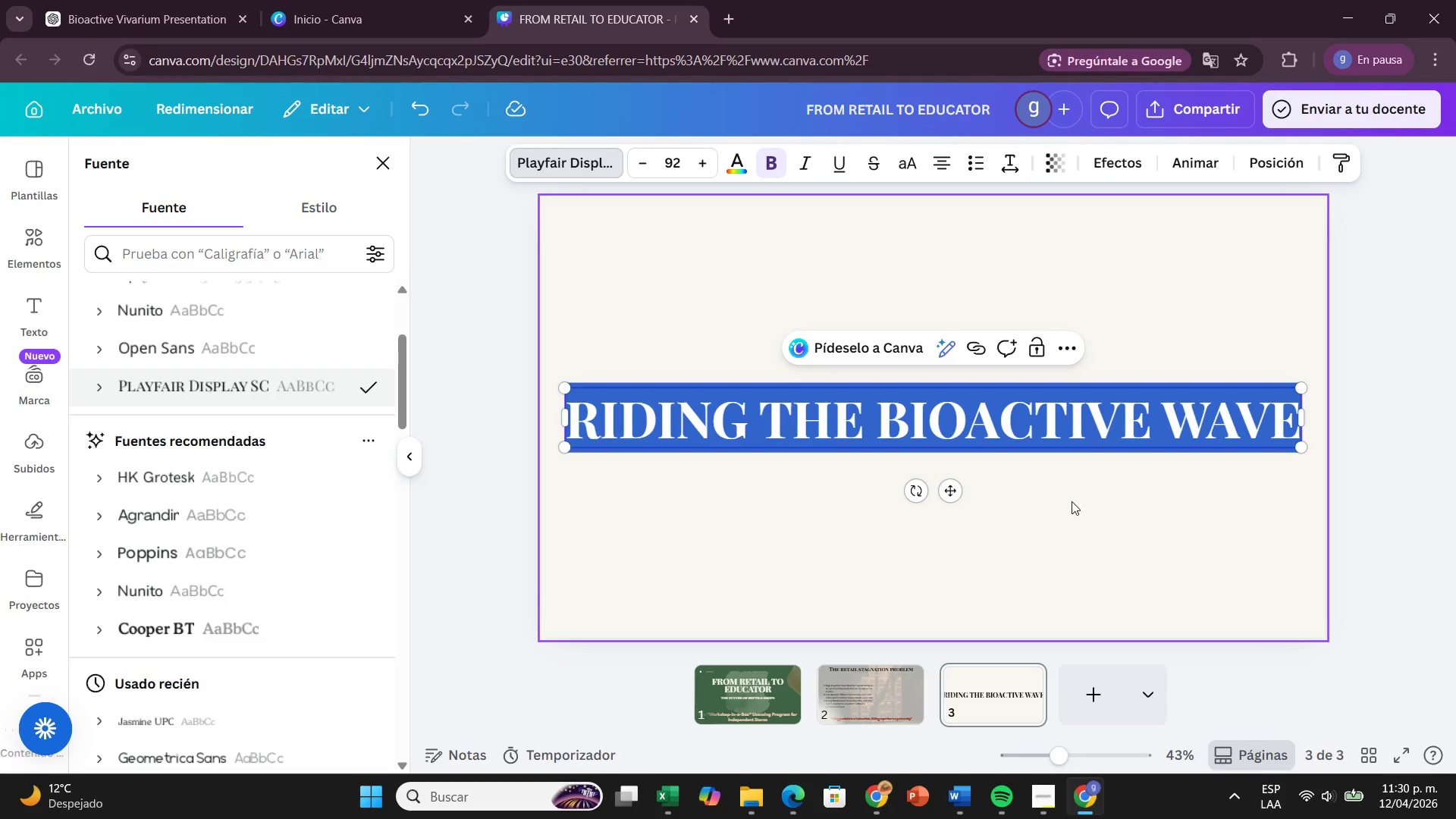 
left_click([937, 493])
 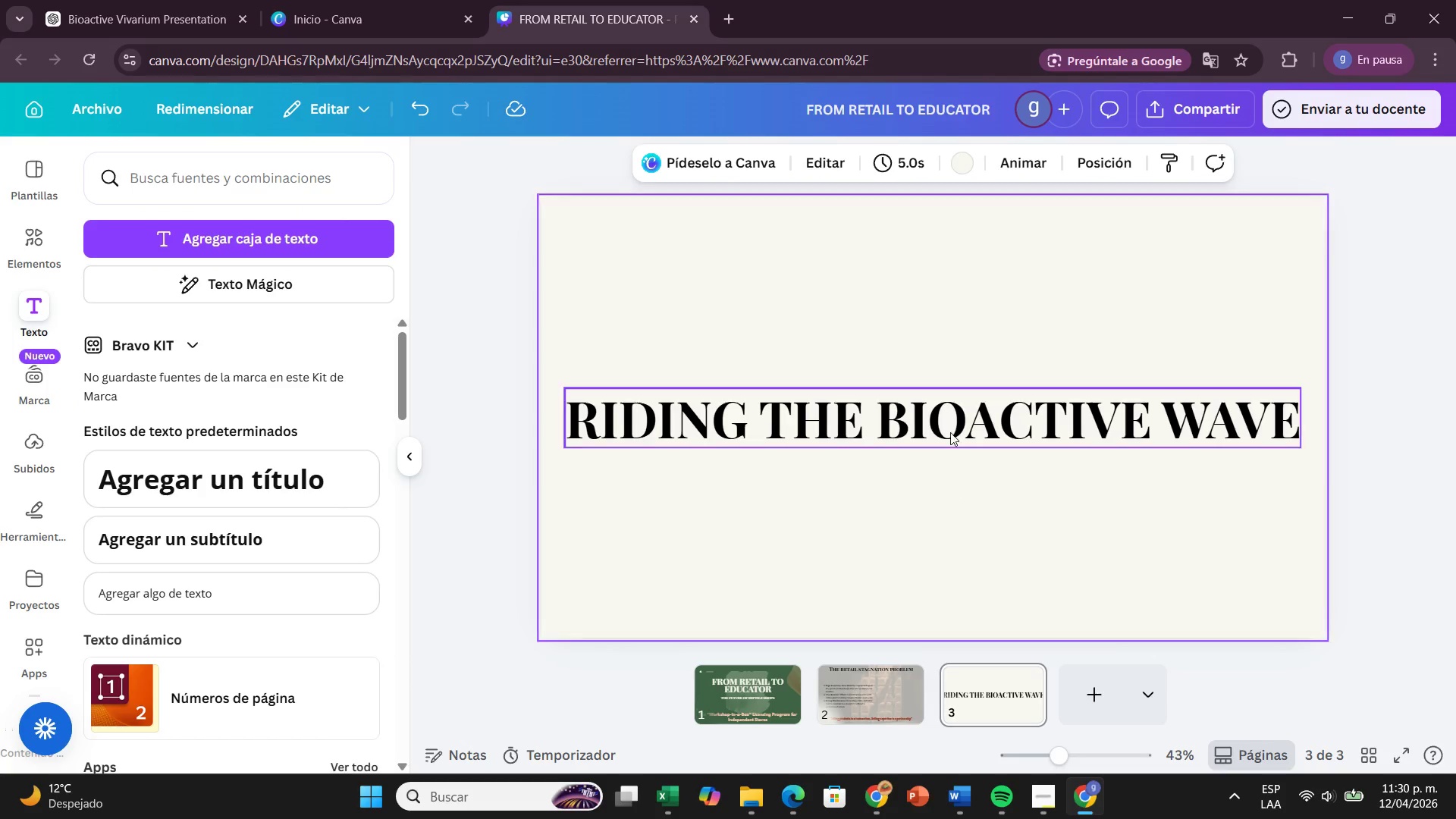 
left_click([950, 430])
 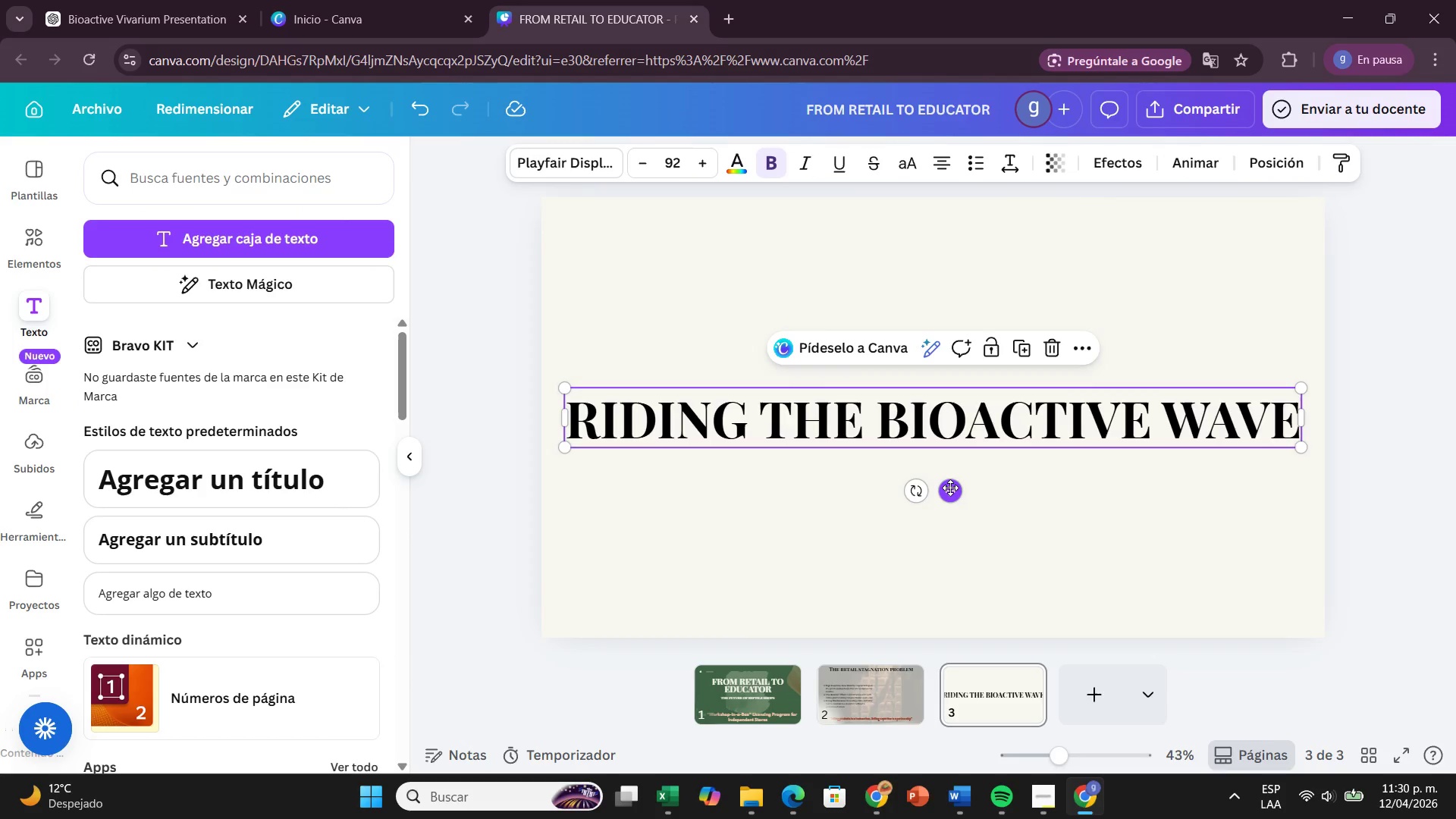 
left_click_drag(start_coordinate=[950, 488], to_coordinate=[954, 319])
 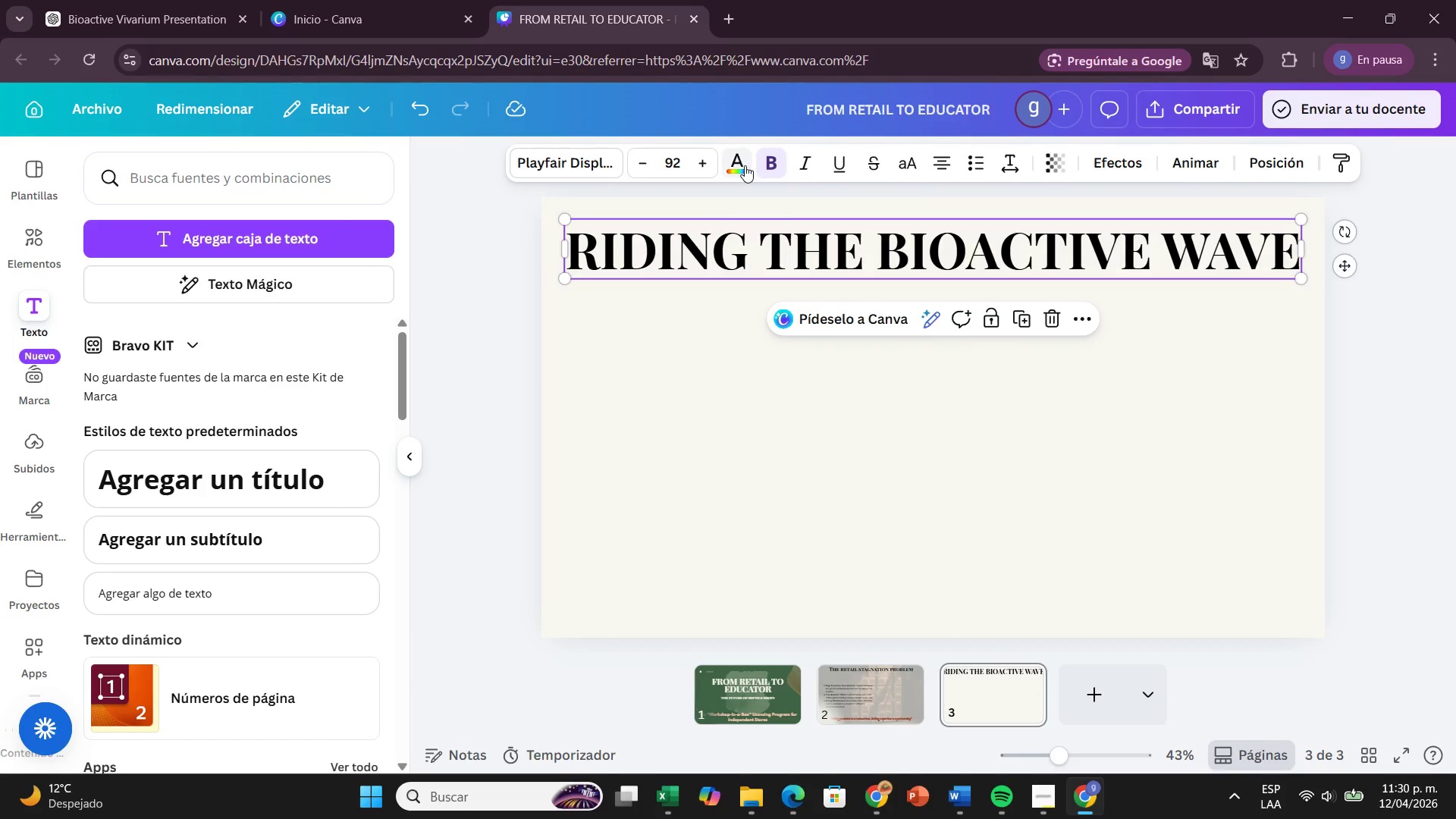 
left_click([743, 165])
 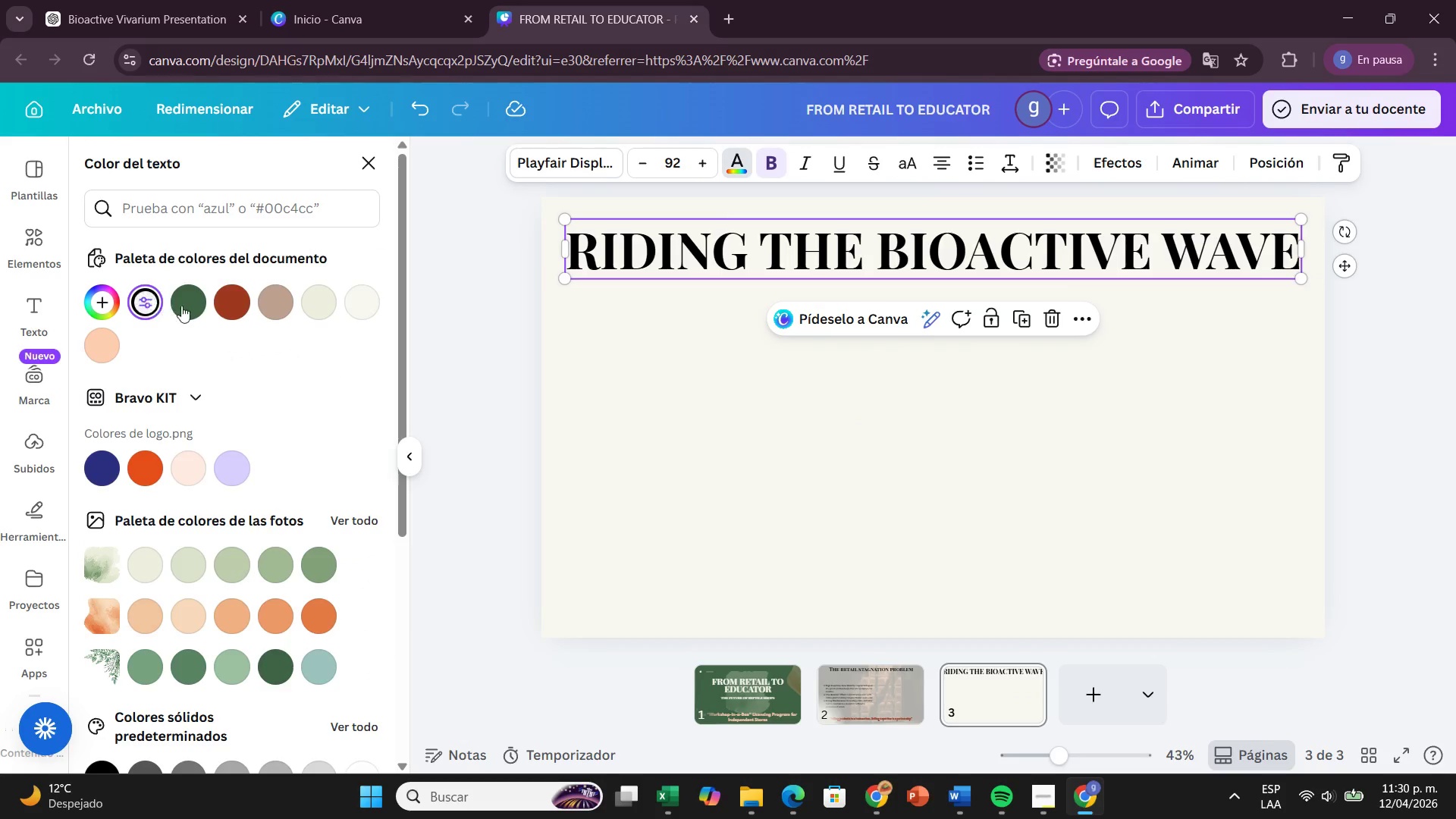 
left_click([199, 305])
 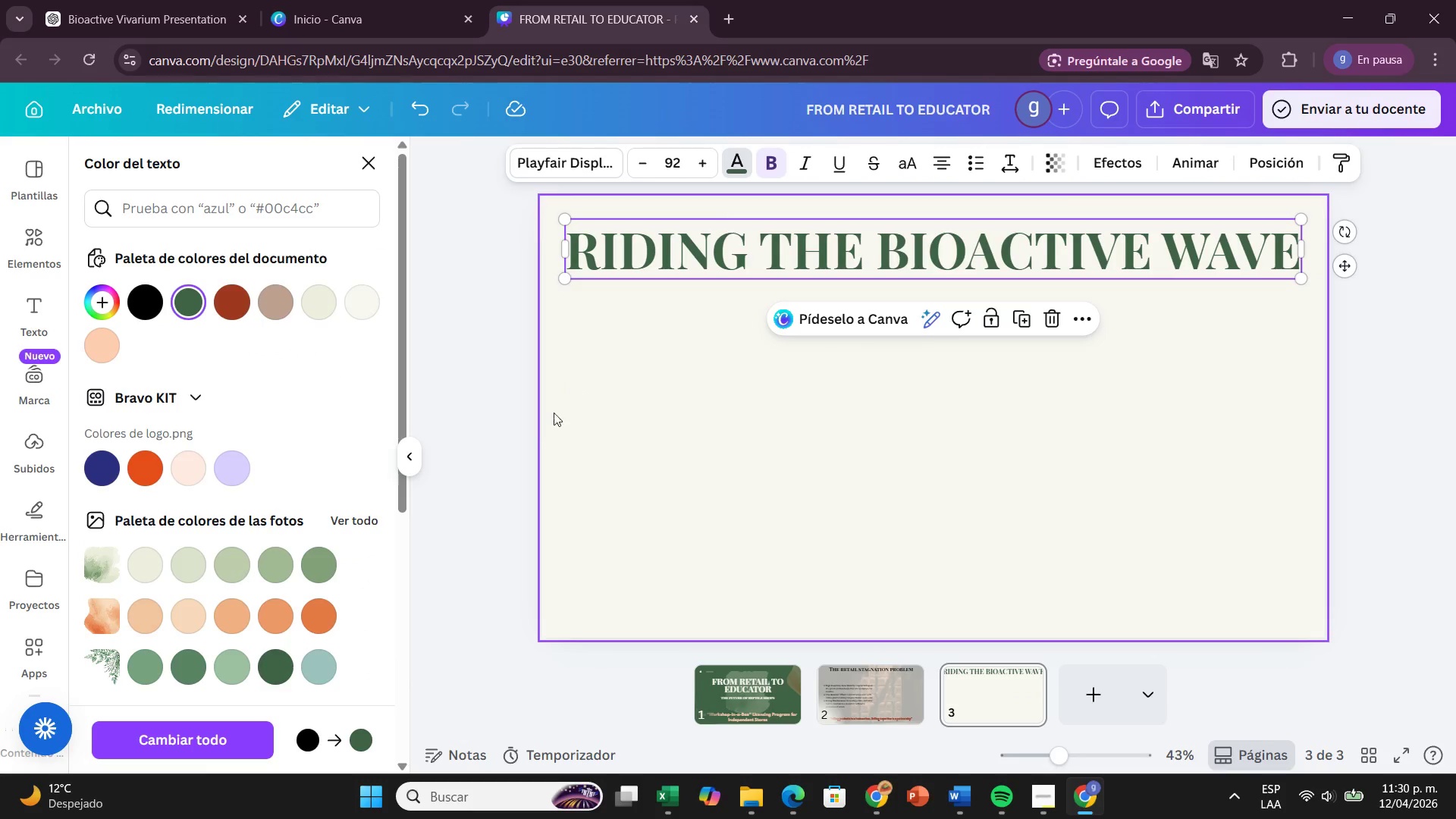 
left_click([507, 422])
 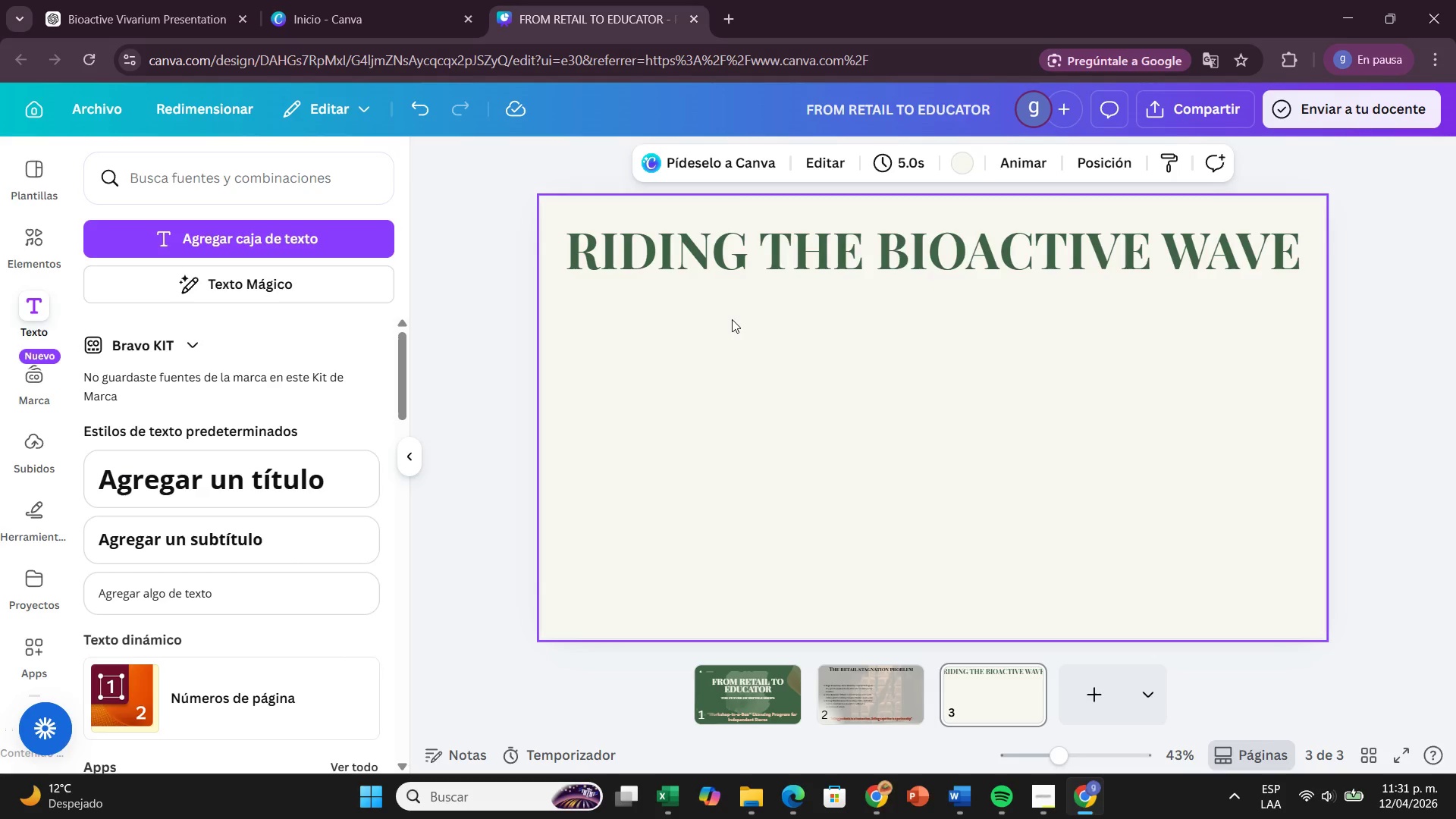 
wait(11.2)
 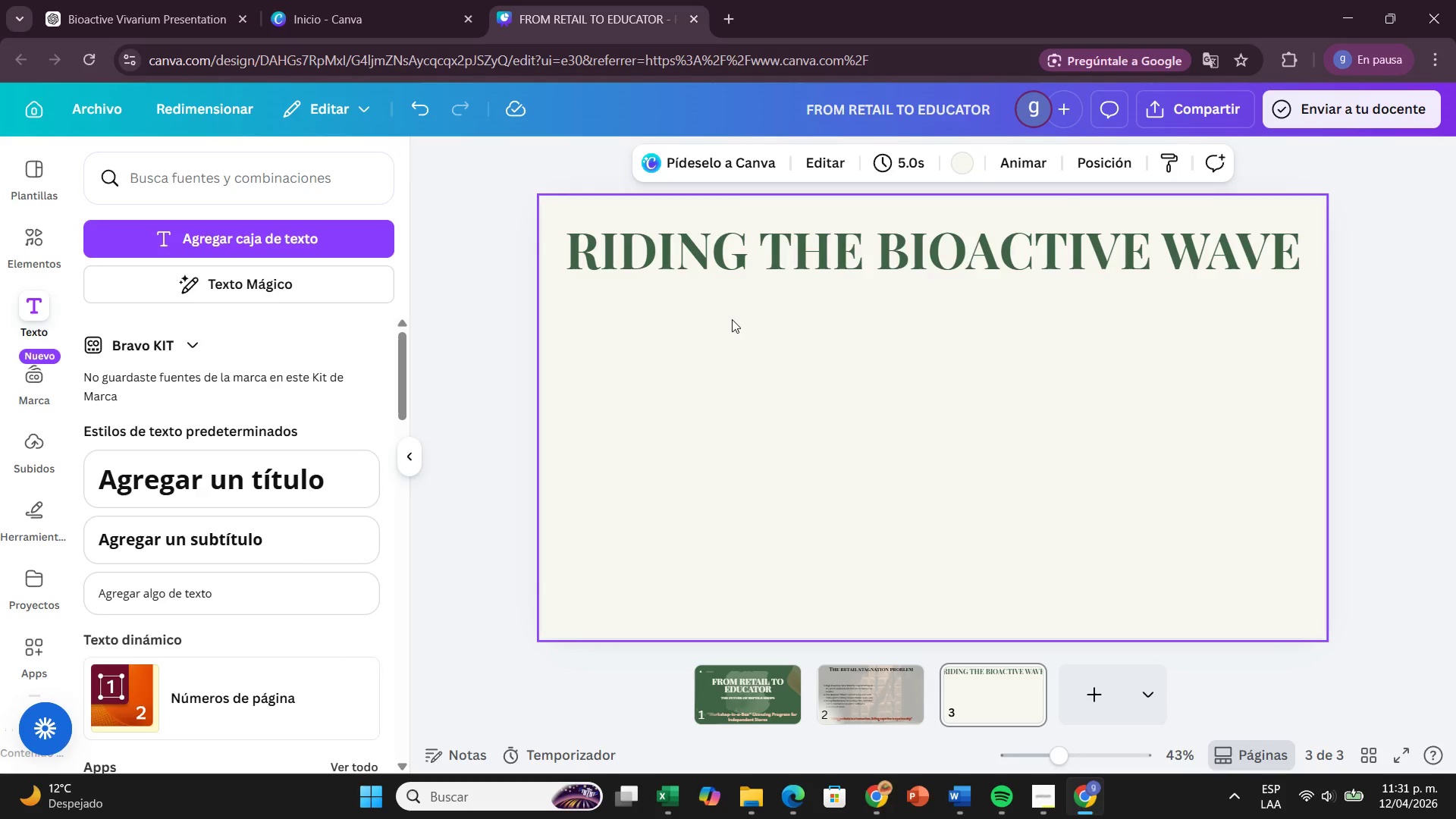 
left_click([262, 584])
 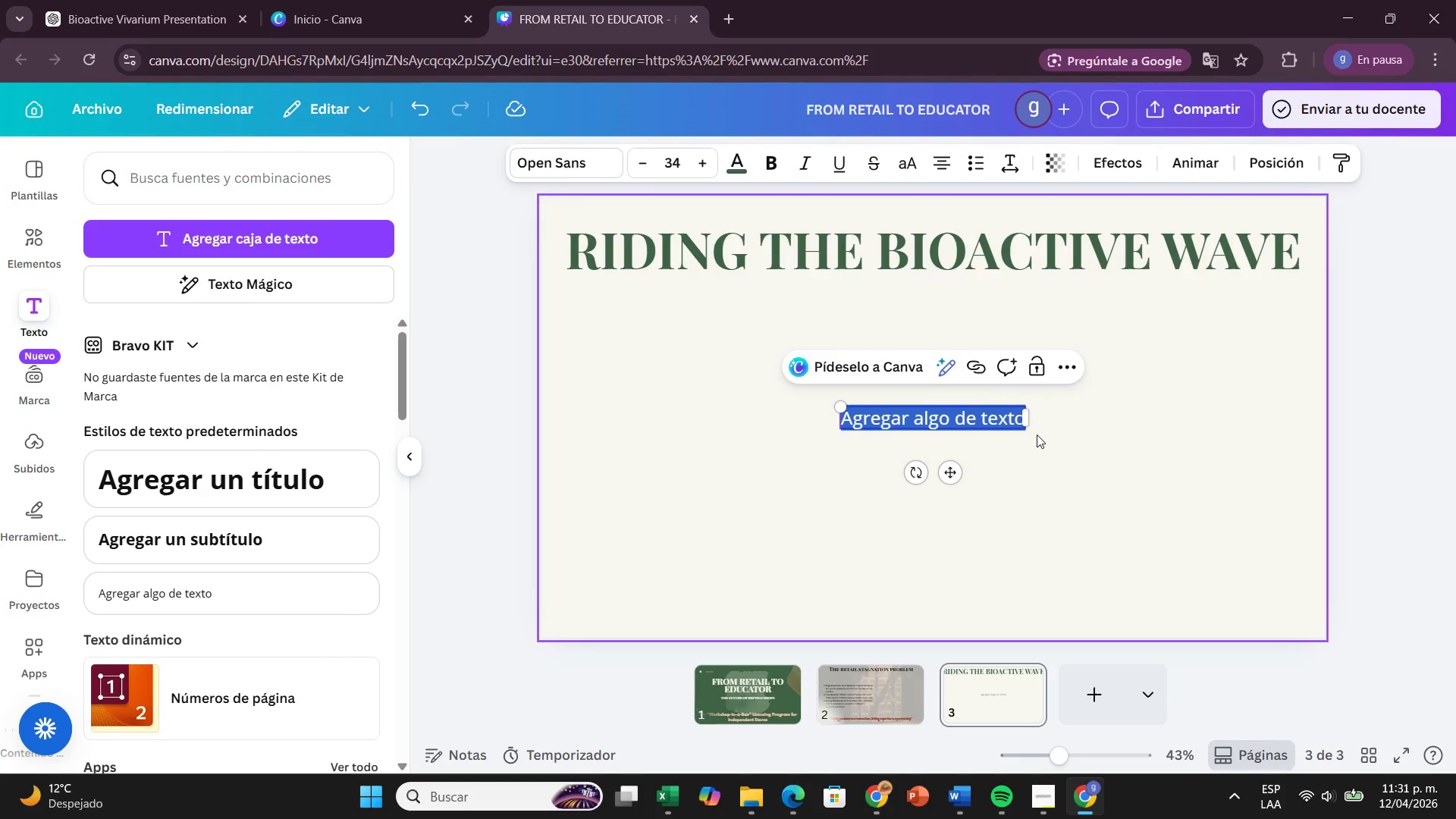 
key(Backspace)
type(Customers are moving aea)
key(Backspace)
key(Backspace)
type(wat)
key(Backspace)
type(y form basic pala)
key(Backspace)
type(s)
key(Backspace)
key(Backspace)
type(l)
key(Backspace)
key(Backspace)
type(last)
key(Backspace)
type(tic setups. They want living )
key(Backspace)
type(, sustainable, and natural ecosystems that double as home decor.)
 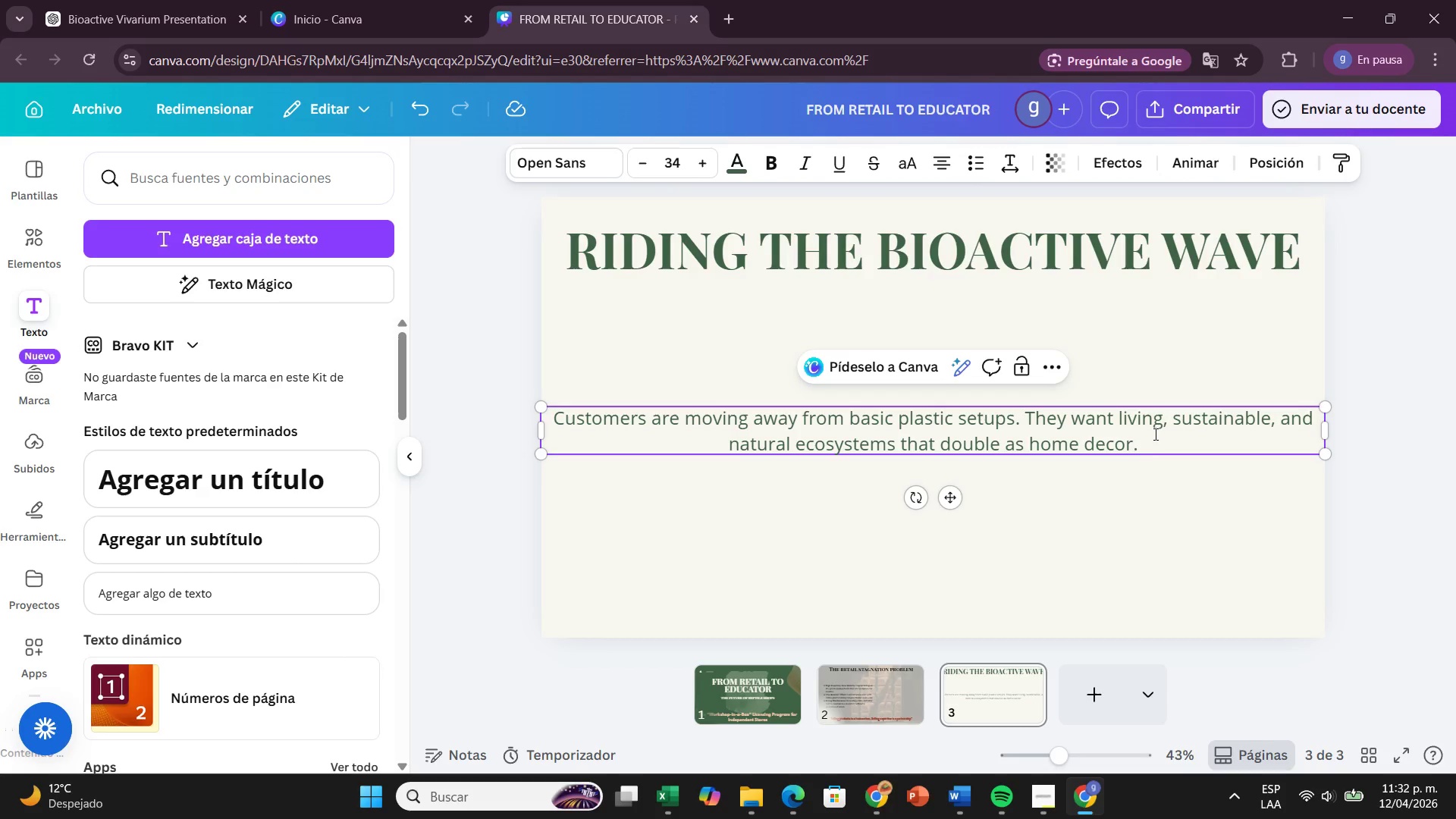 
left_click_drag(start_coordinate=[1148, 448], to_coordinate=[555, 413])
 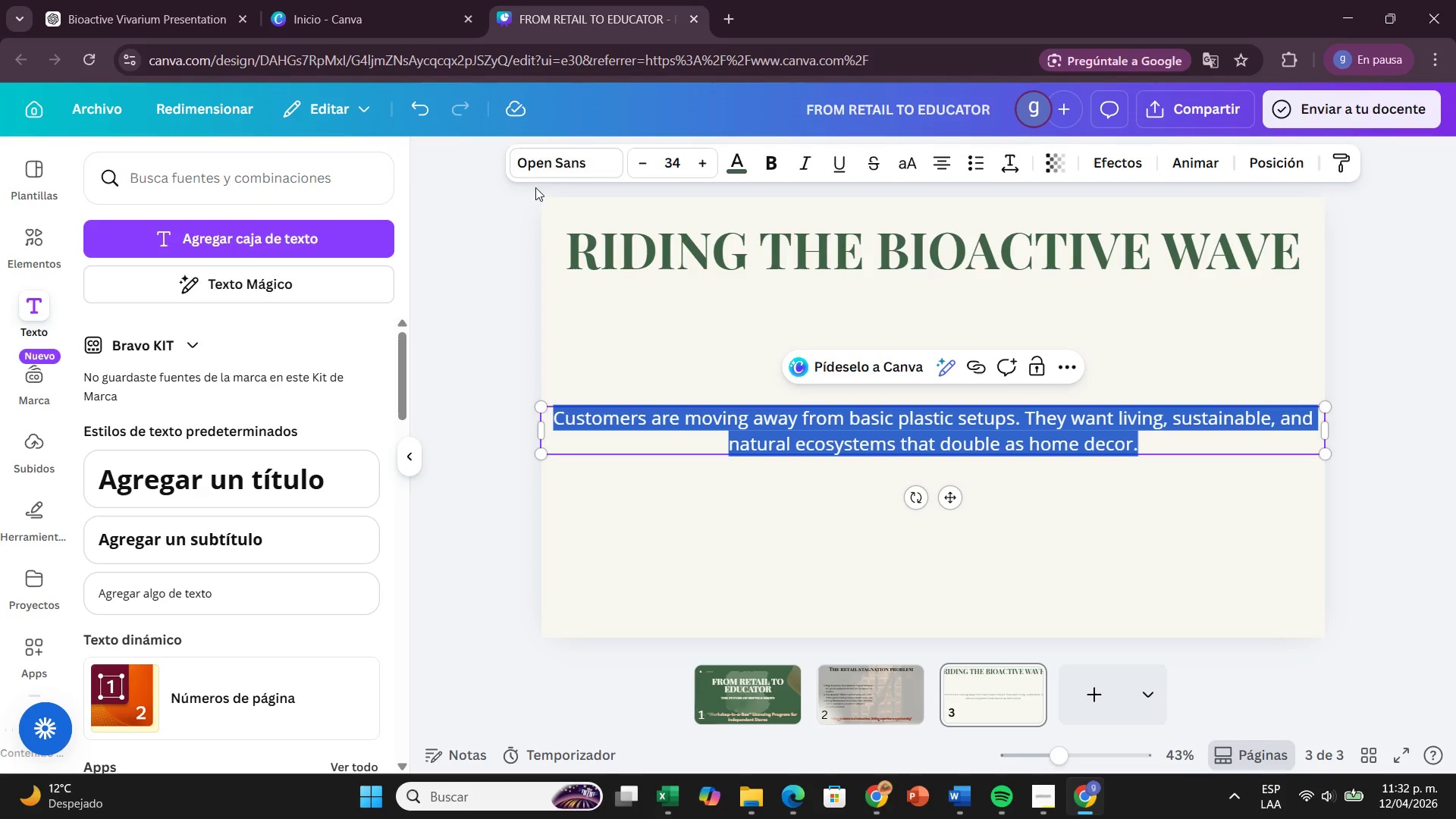 
left_click([540, 165])
 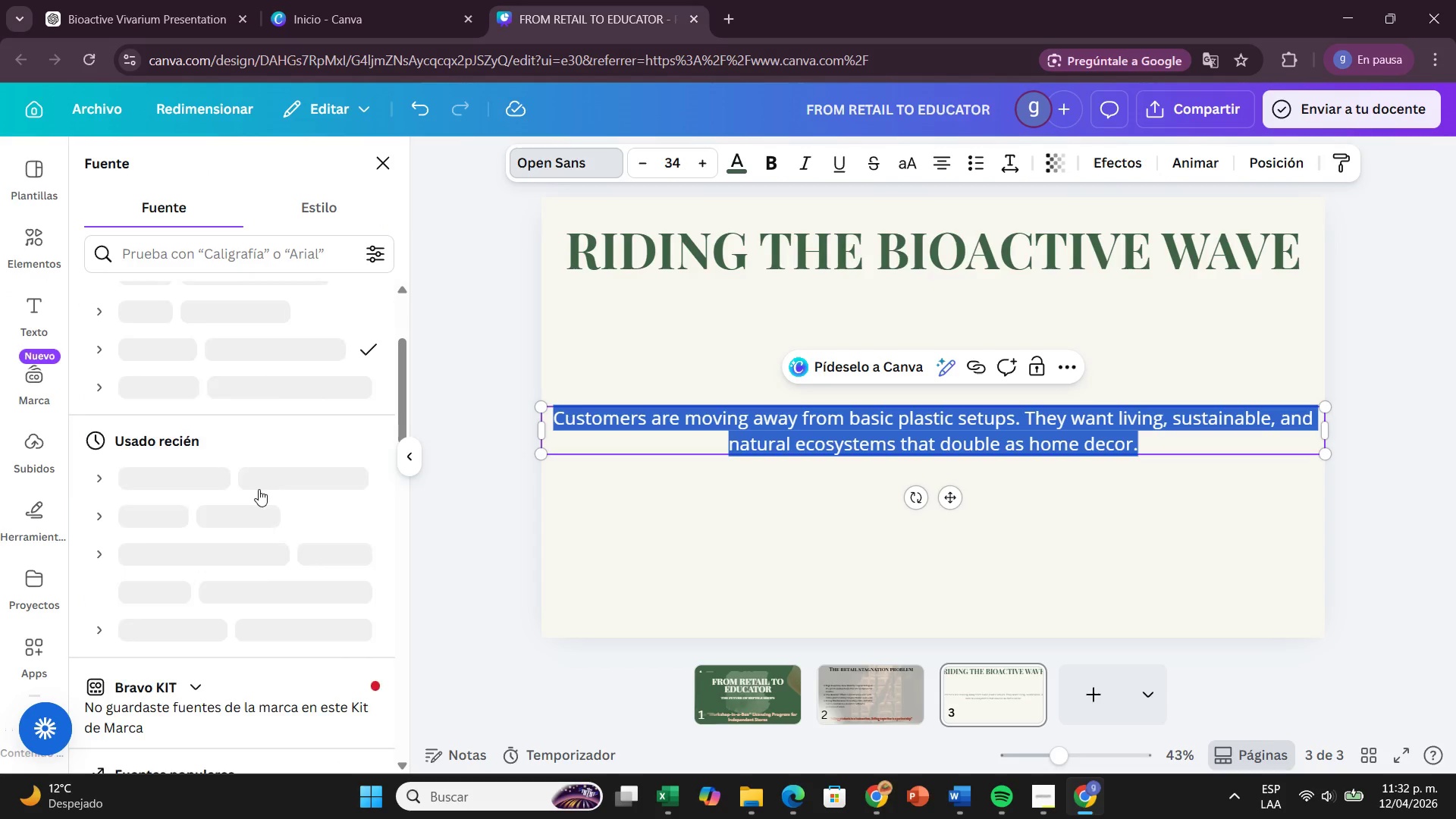 
scroll: coordinate [259, 510], scroll_direction: down, amount: 4.0
 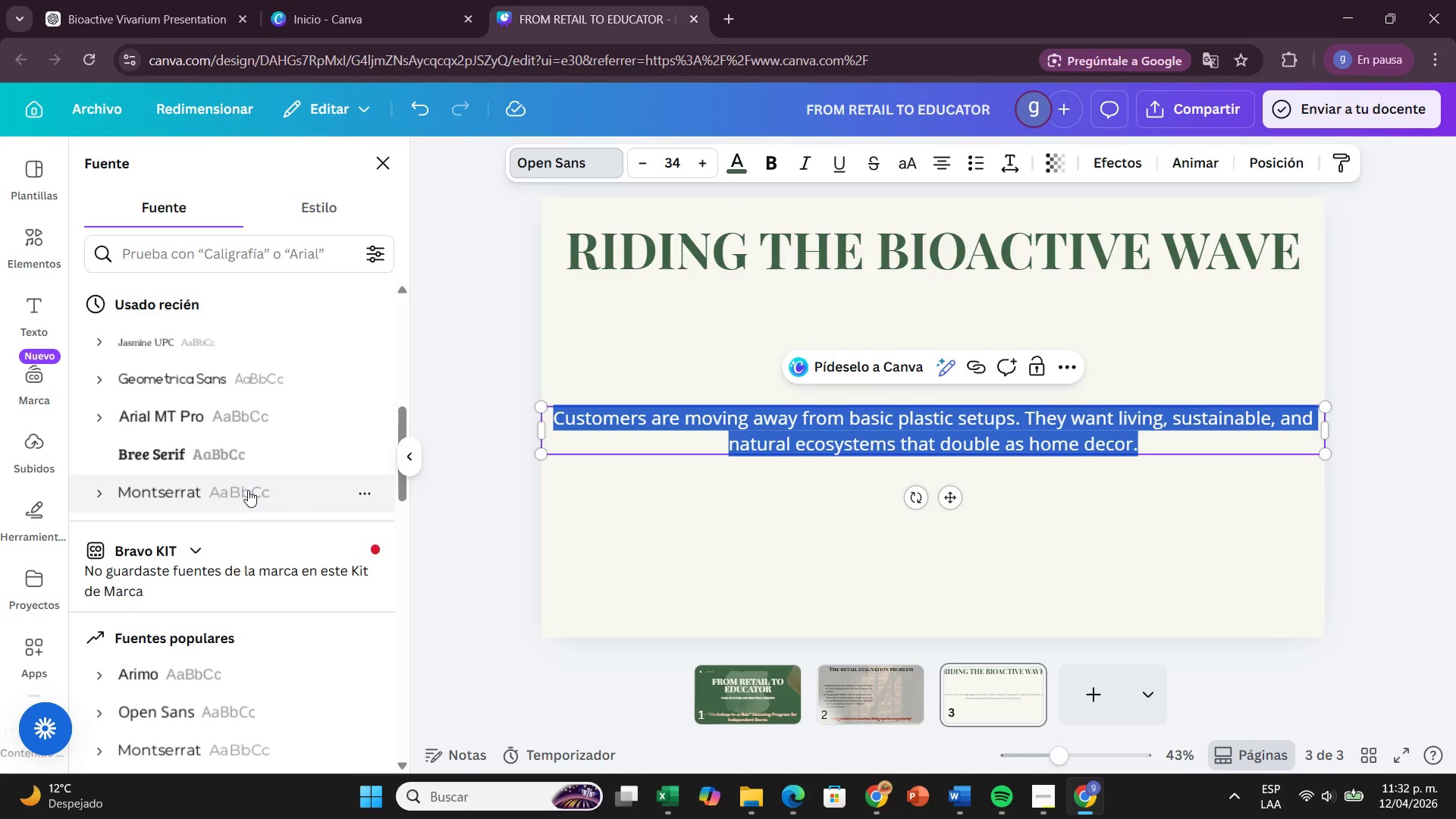 
left_click([248, 490])
 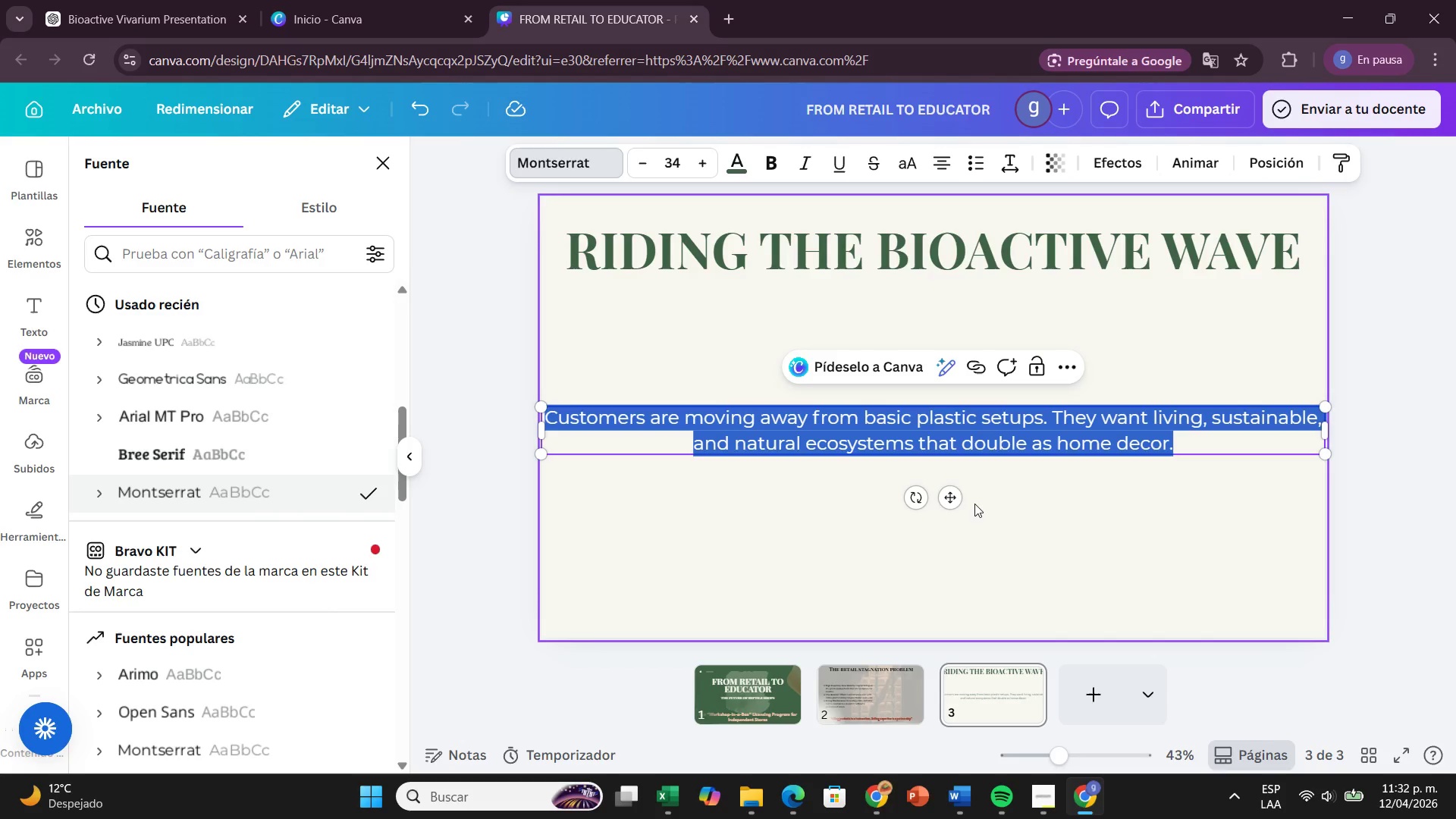 
left_click_drag(start_coordinate=[954, 497], to_coordinate=[956, 394])
 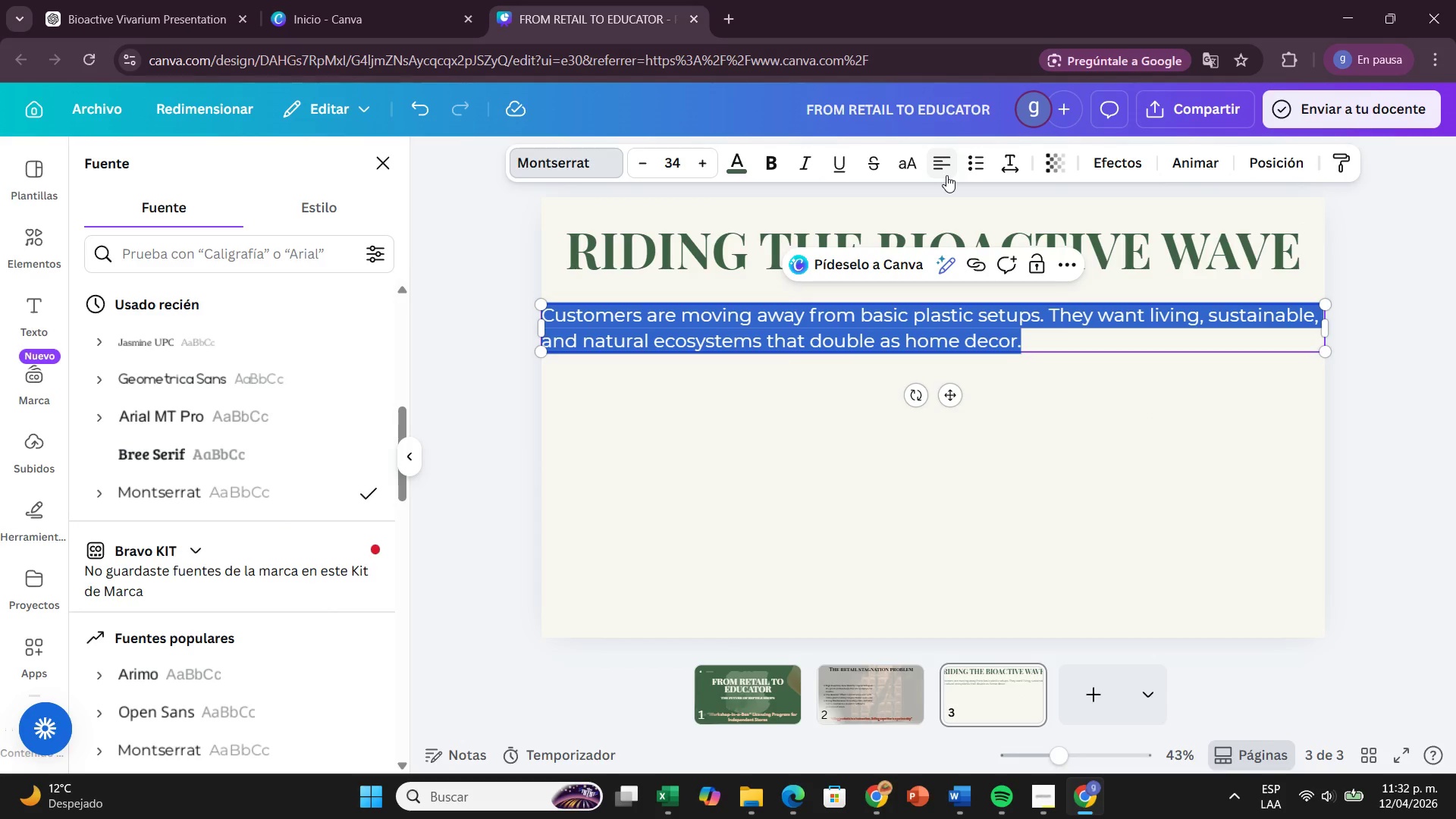 
left_click([1046, 533])
 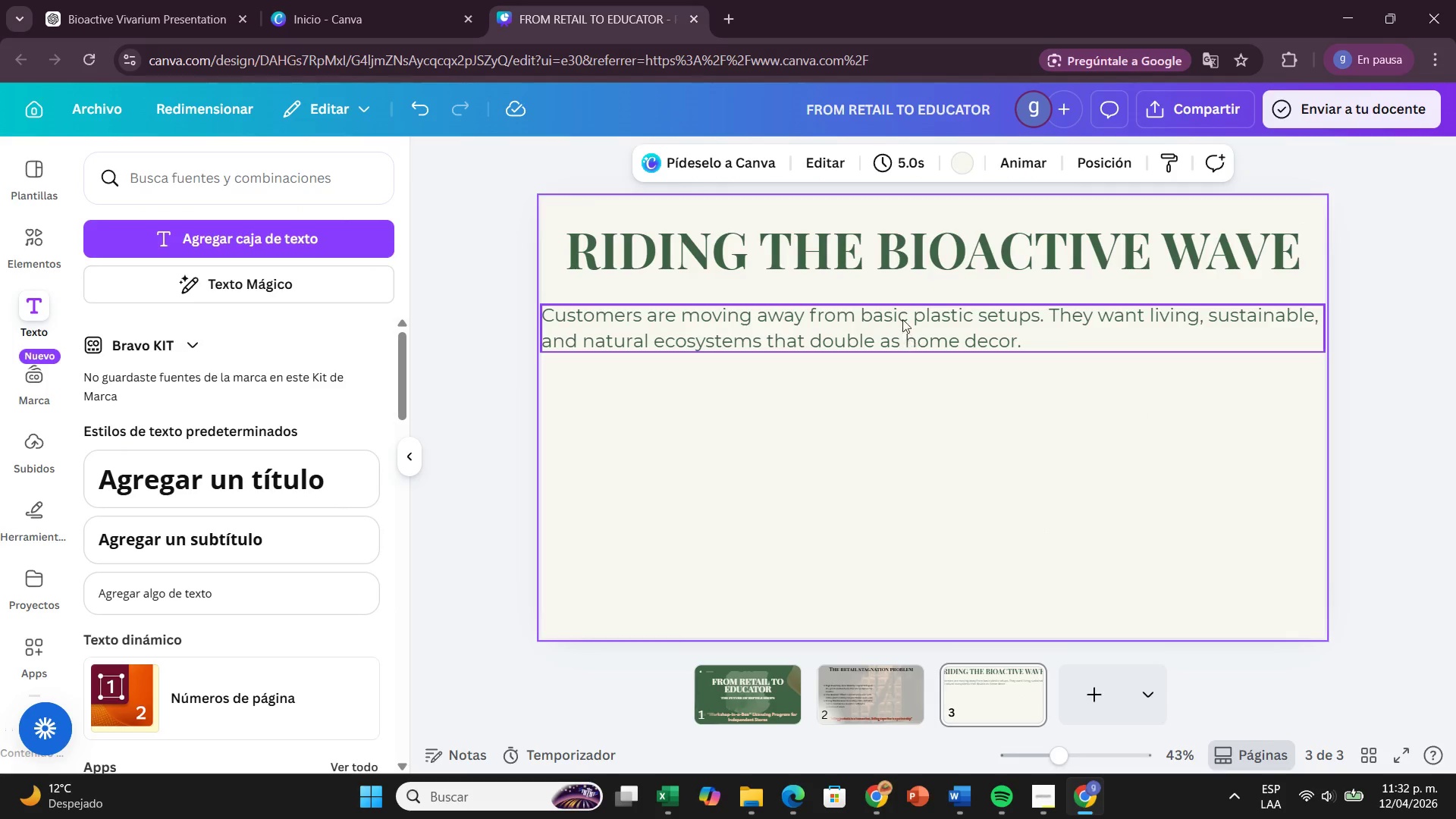 
left_click([900, 295])
 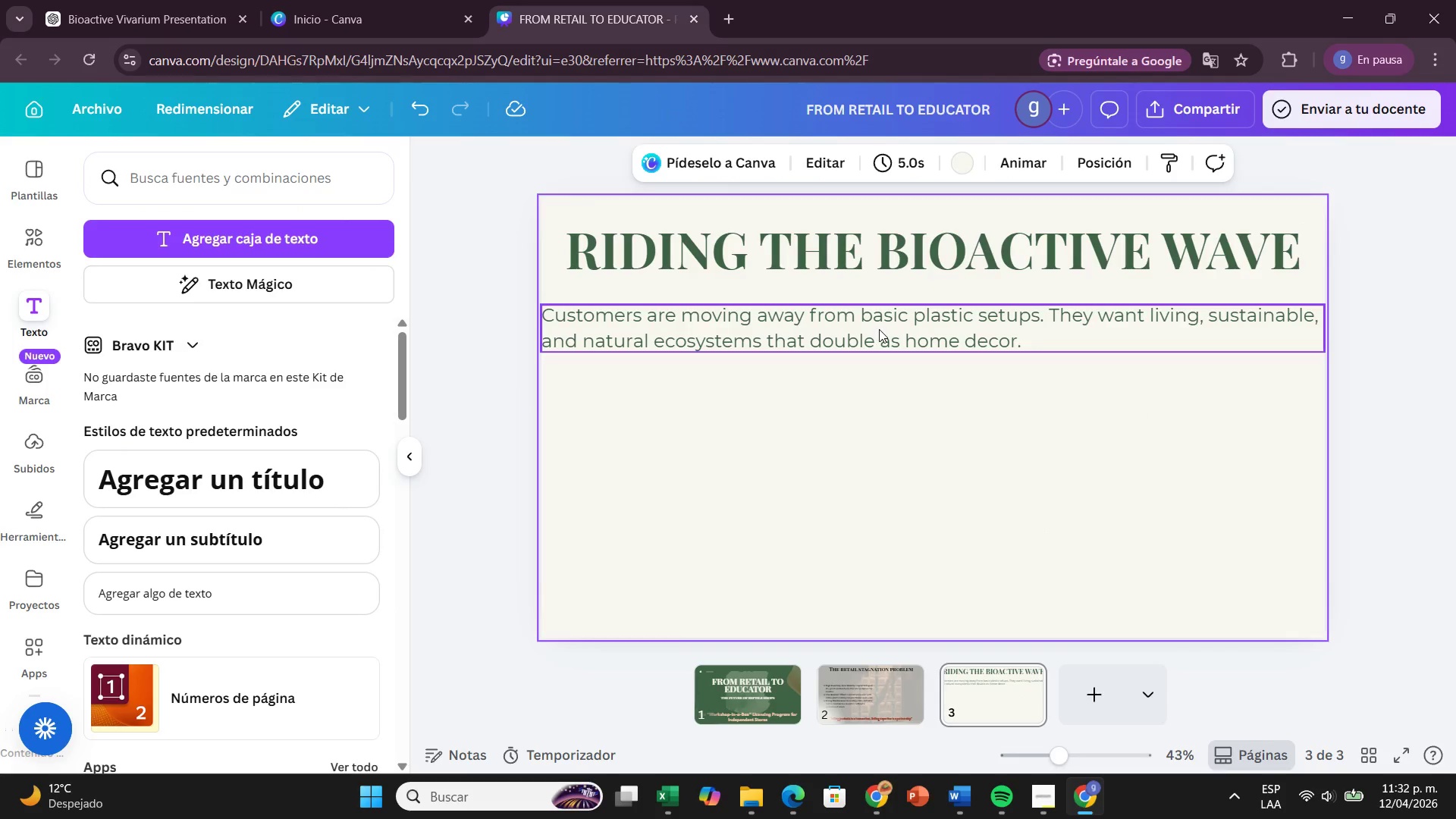 
left_click([879, 329])
 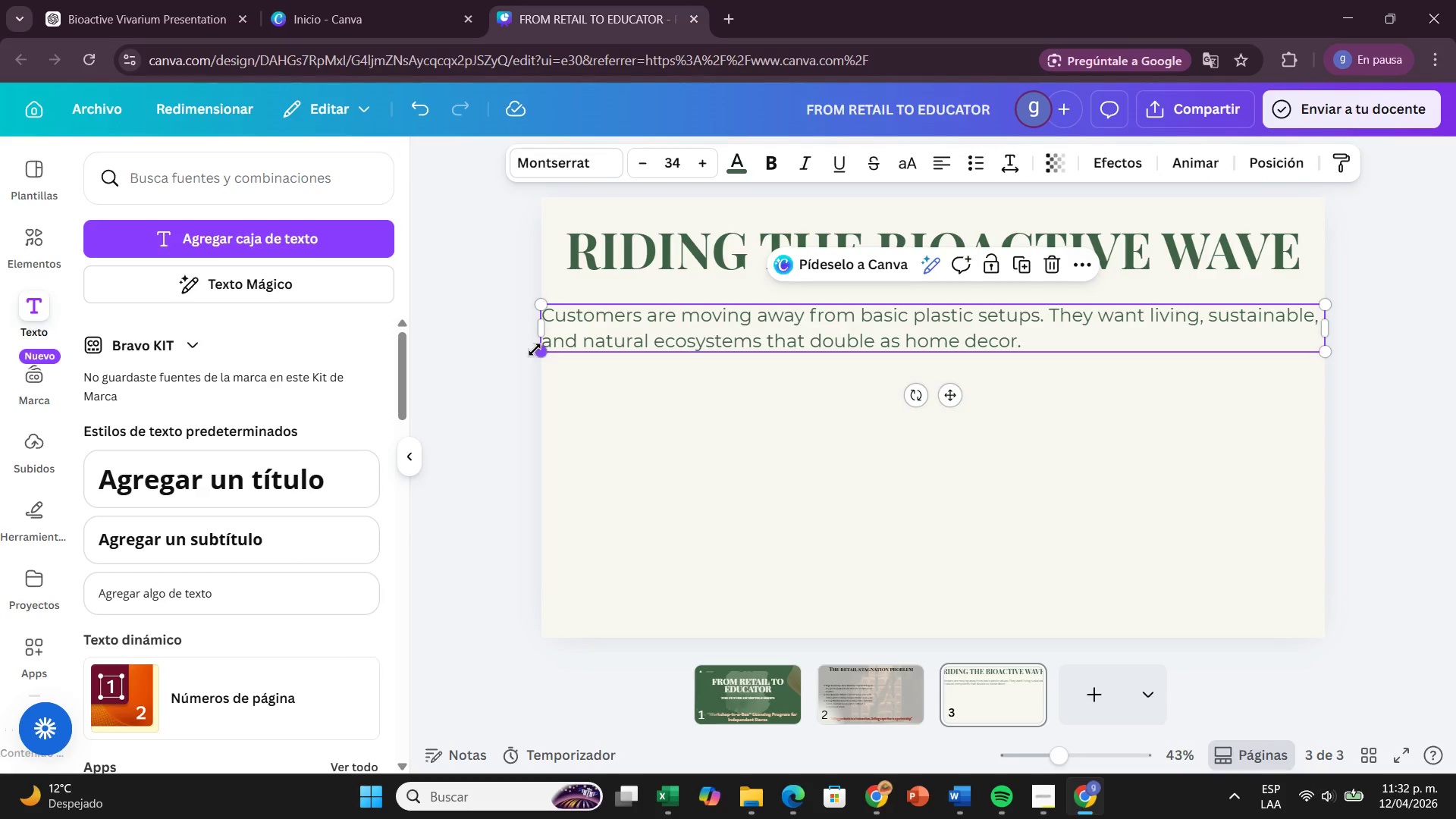 
left_click_drag(start_coordinate=[535, 350], to_coordinate=[574, 330])
 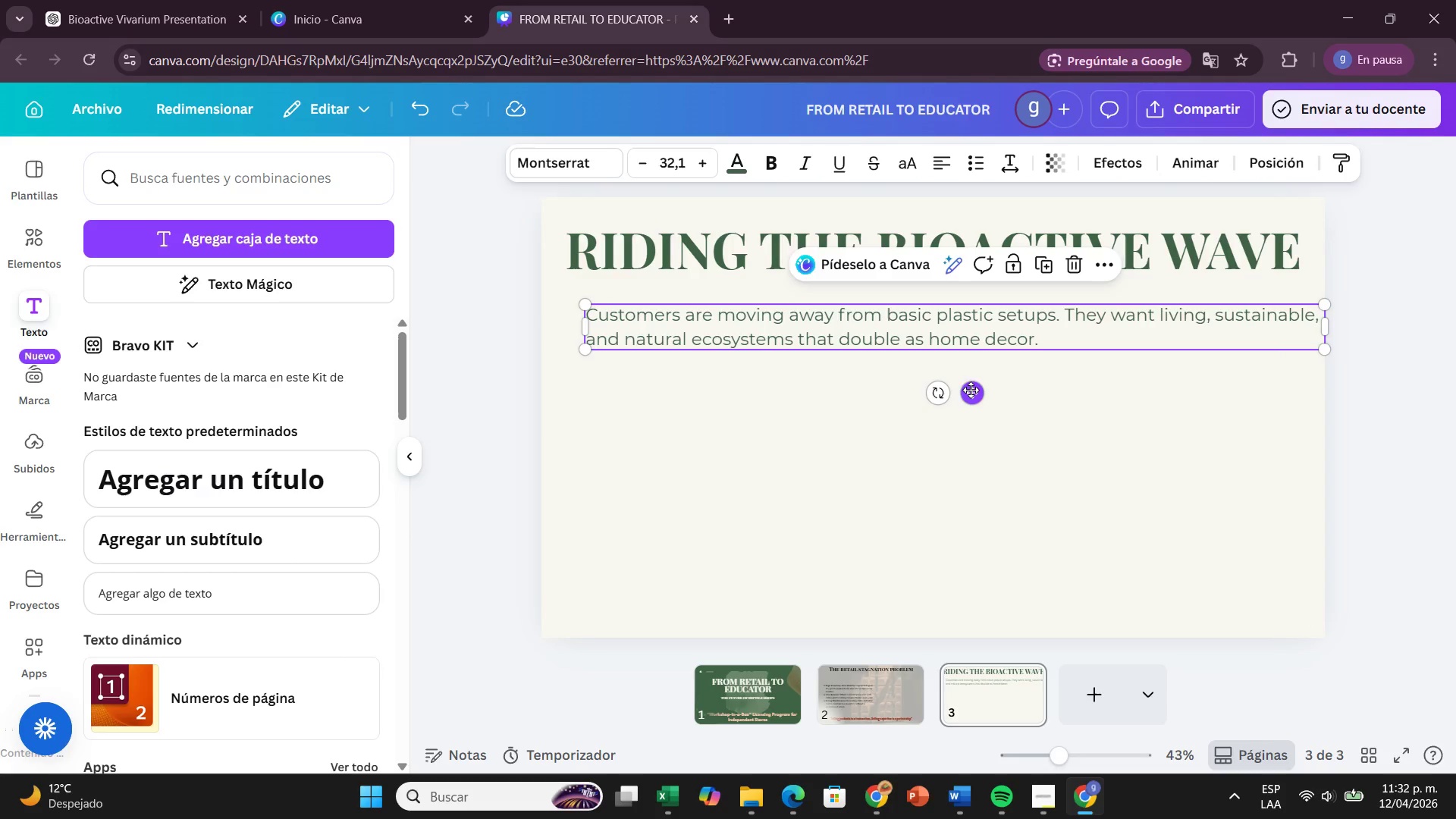 
left_click_drag(start_coordinate=[971, 390], to_coordinate=[954, 387])
 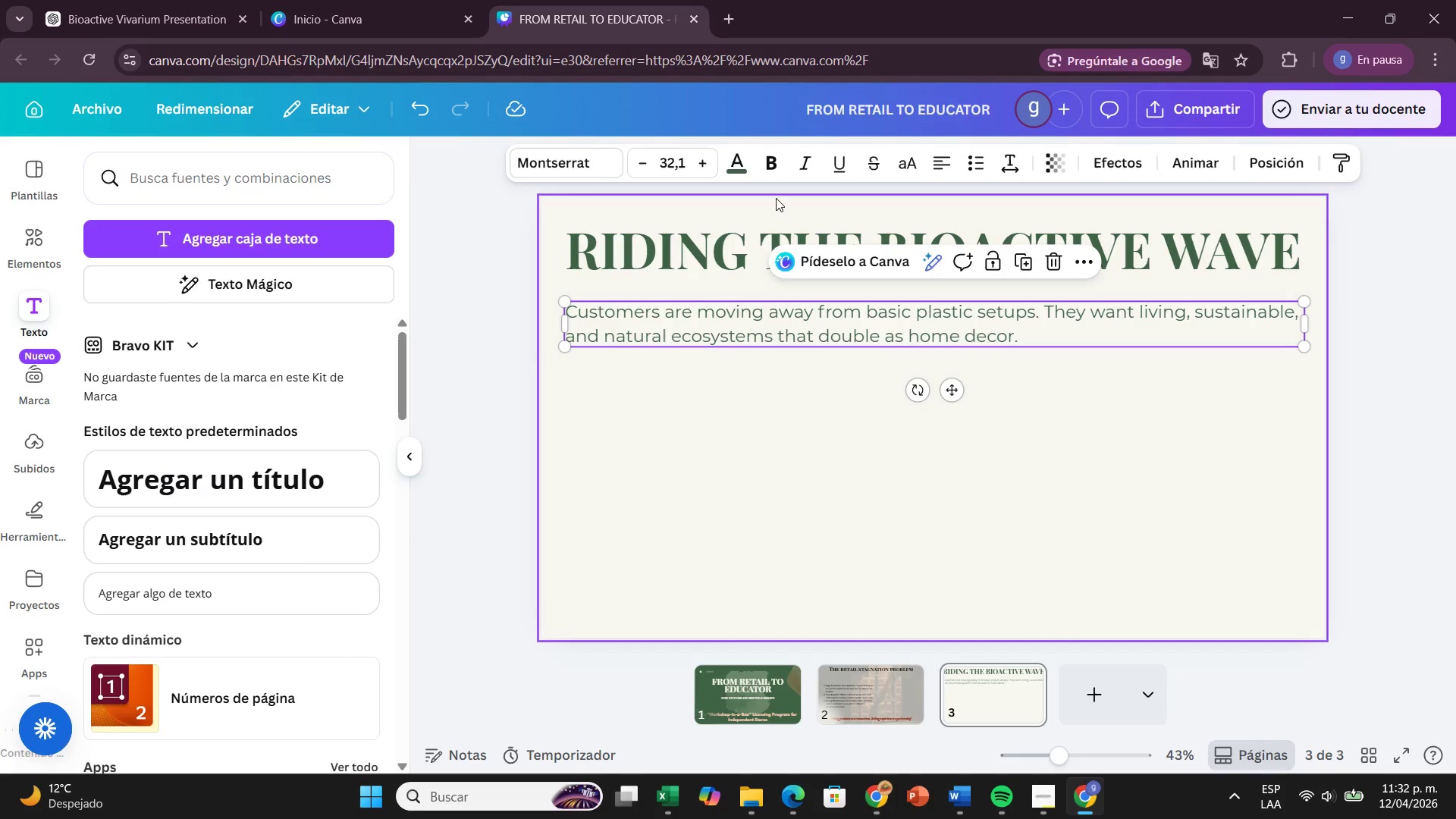 
wait(10.78)
 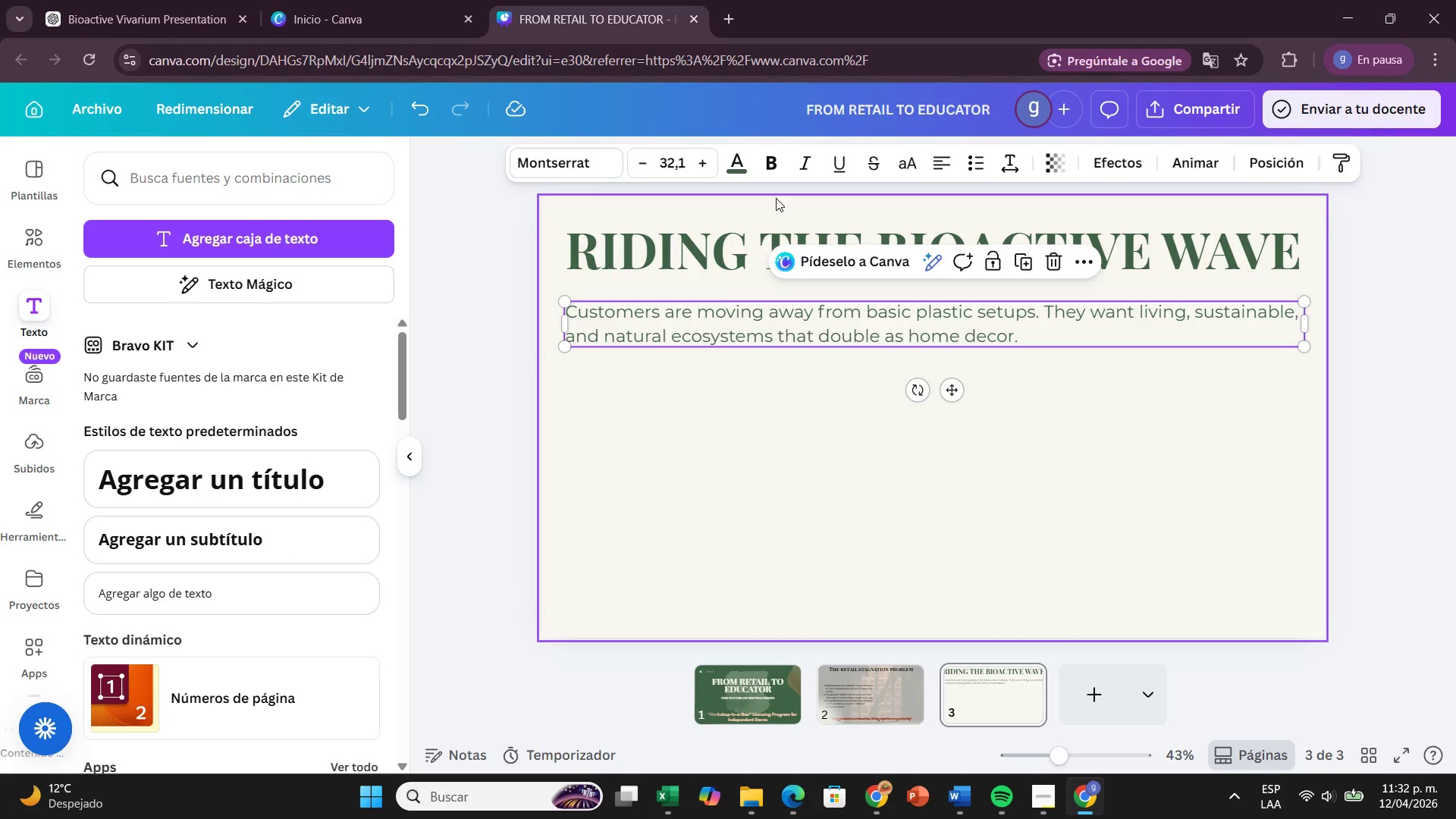 
left_click([1290, 214])
 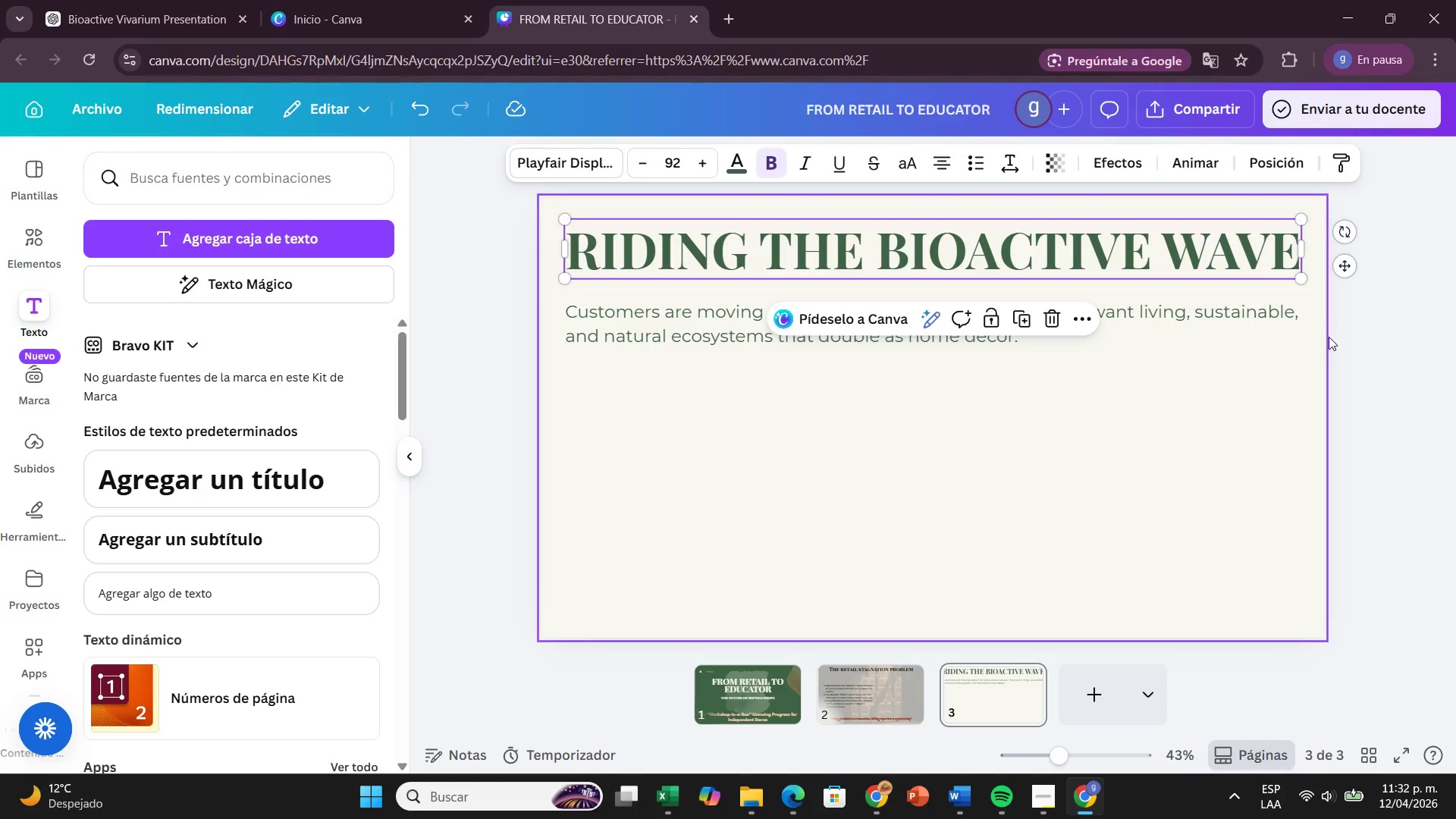 
left_click([1329, 337])
 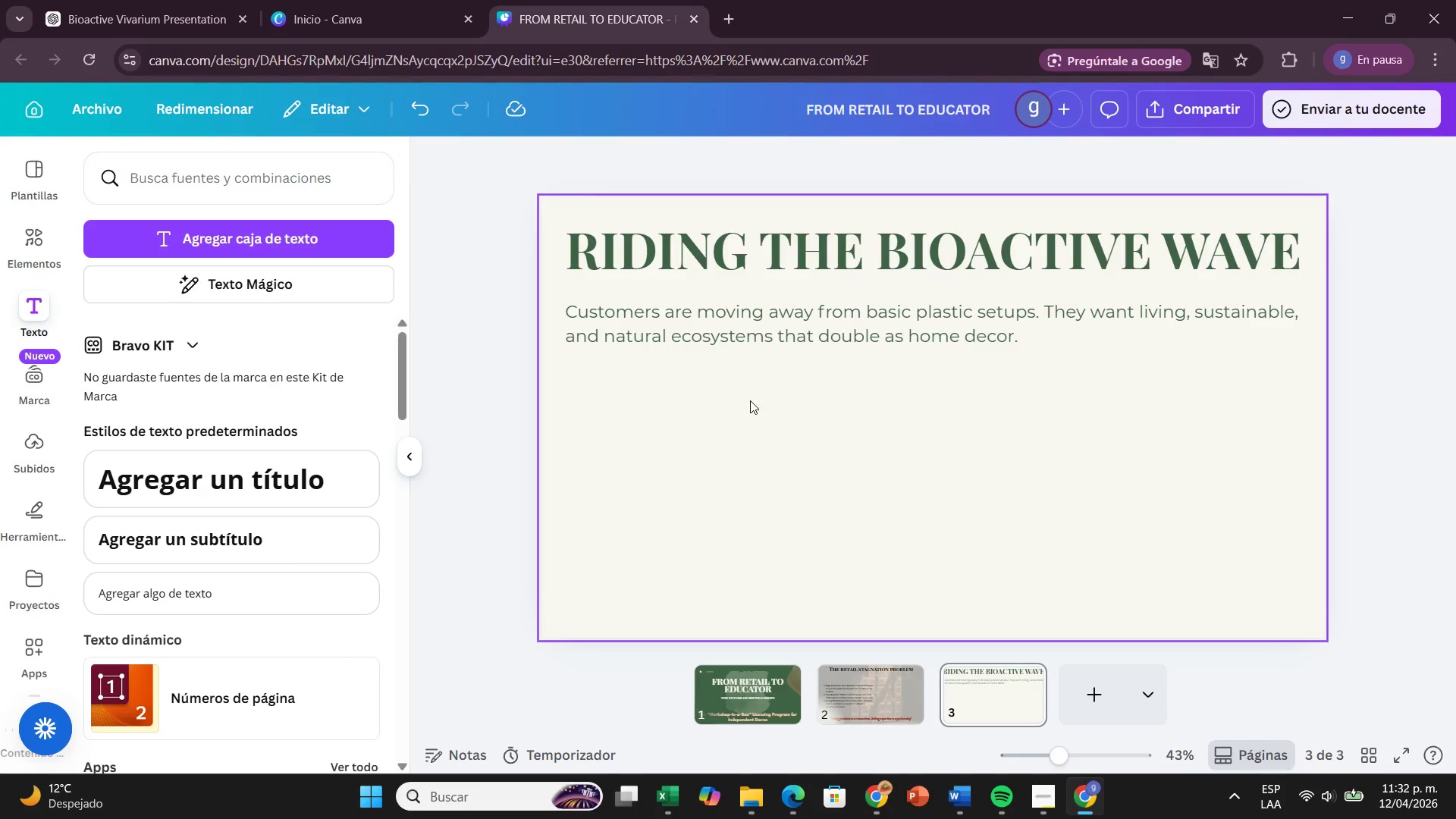 
left_click([750, 400])
 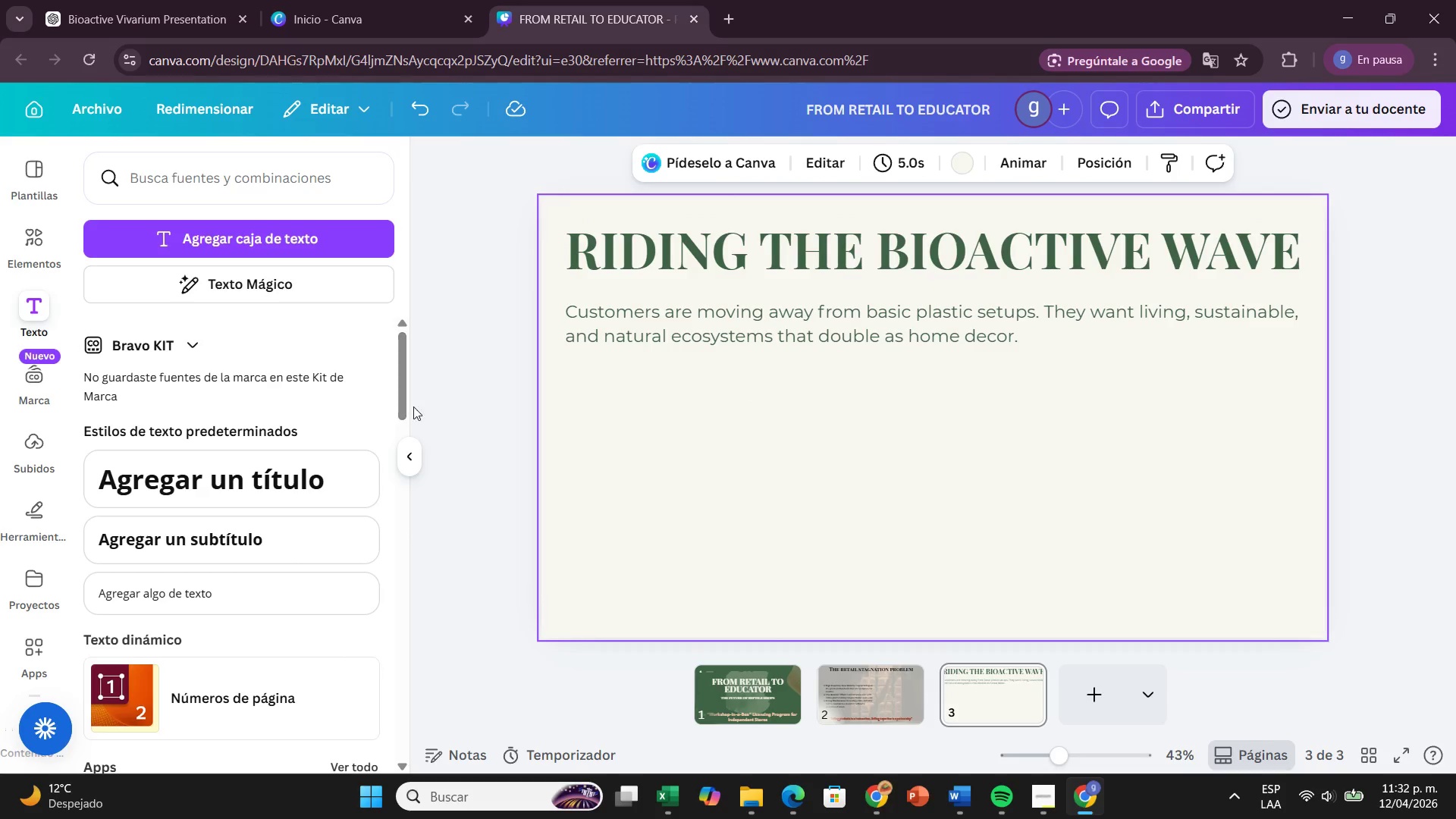 
left_click([438, 399])
 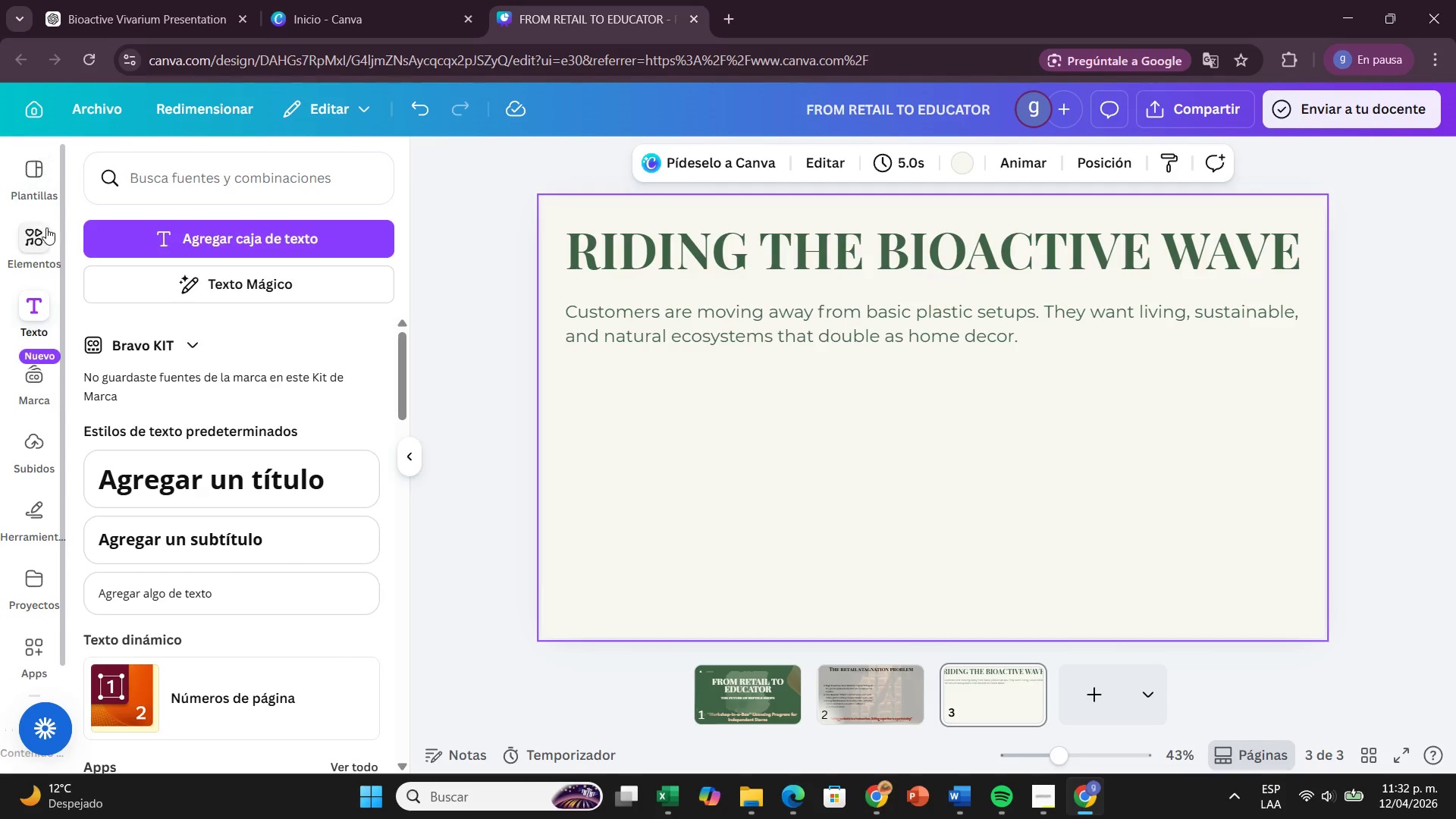 
wait(5.12)
 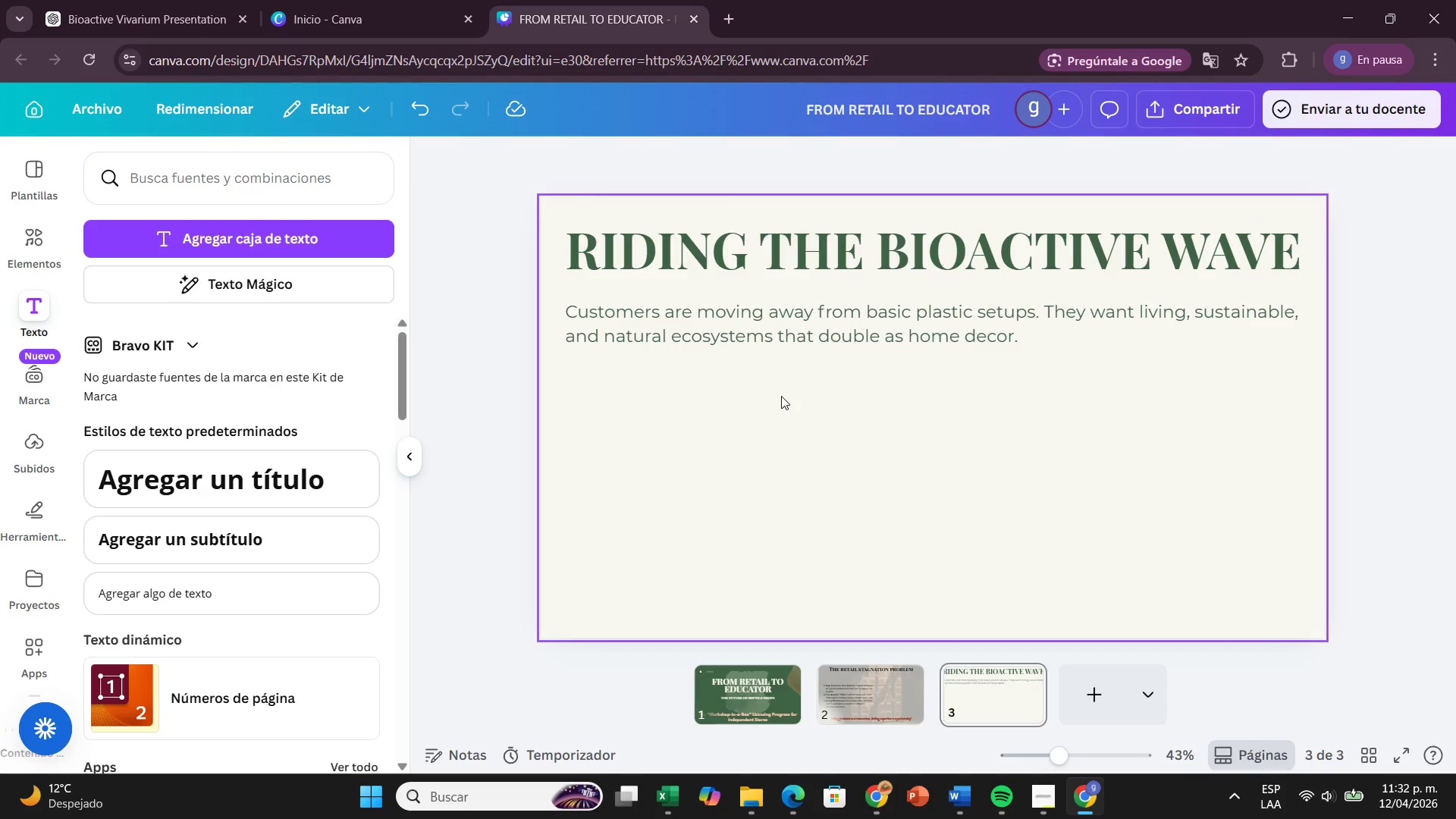 
left_click([48, 303])
 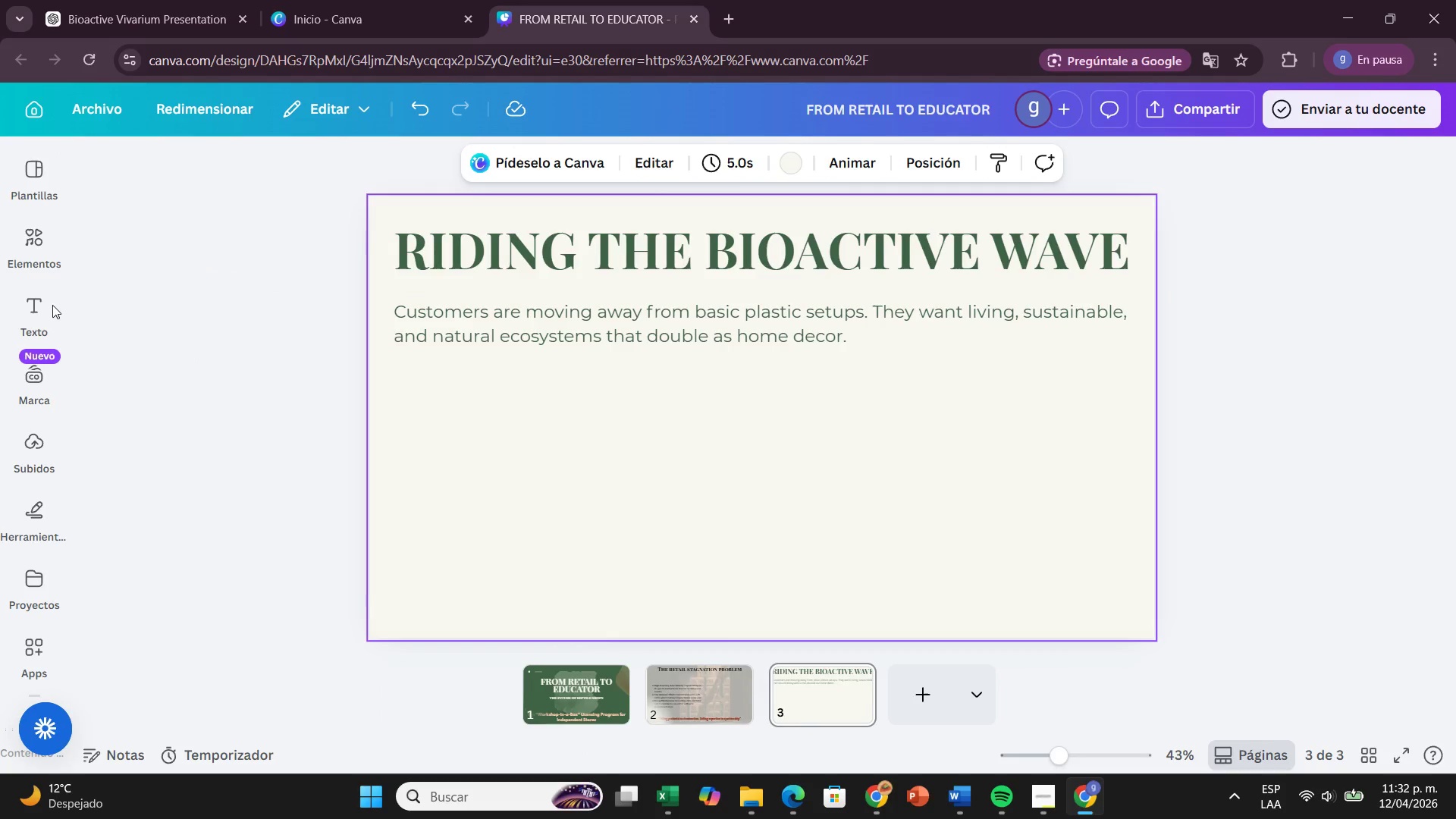 
left_click([47, 303])
 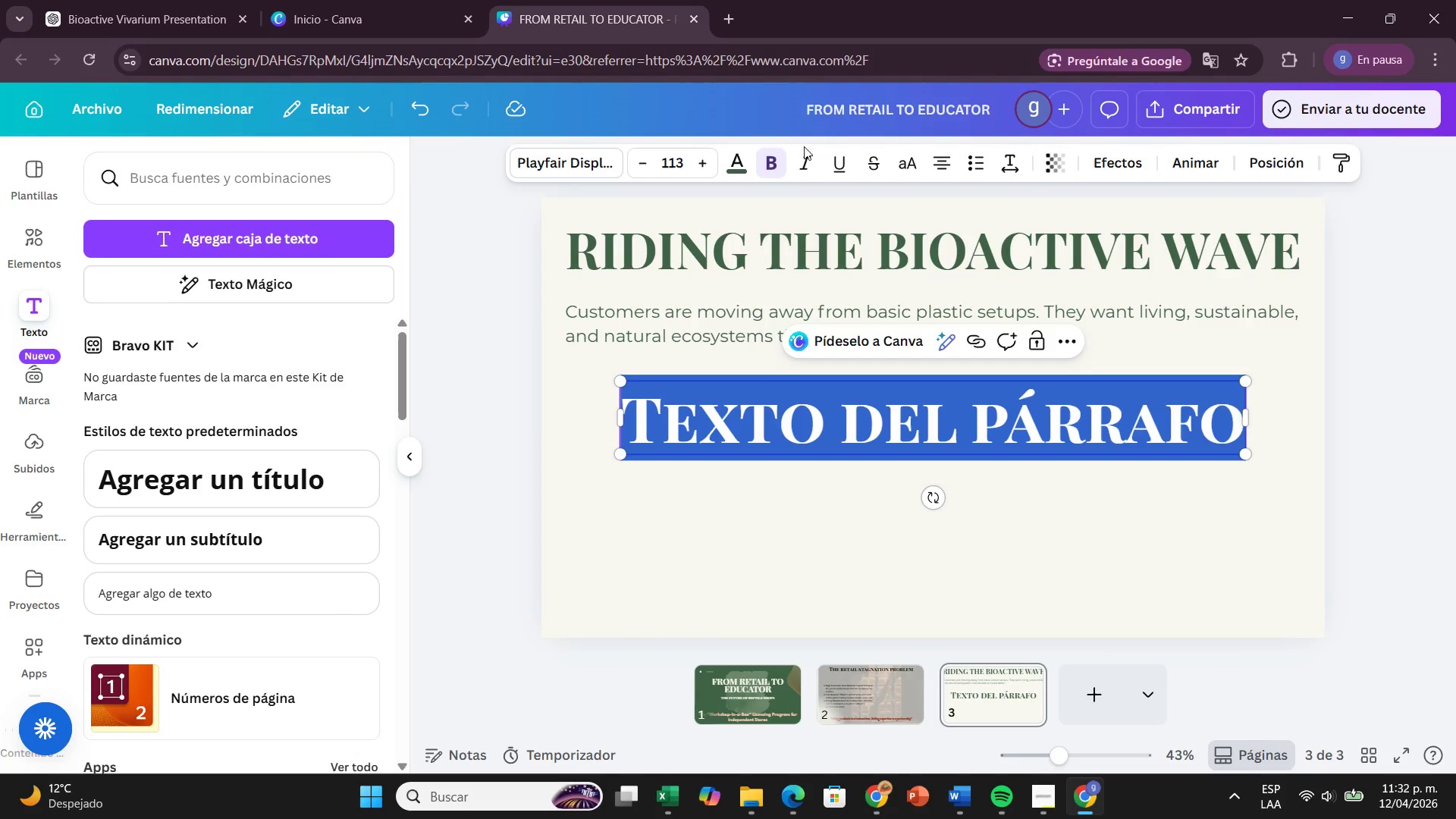 
left_click([590, 168])
 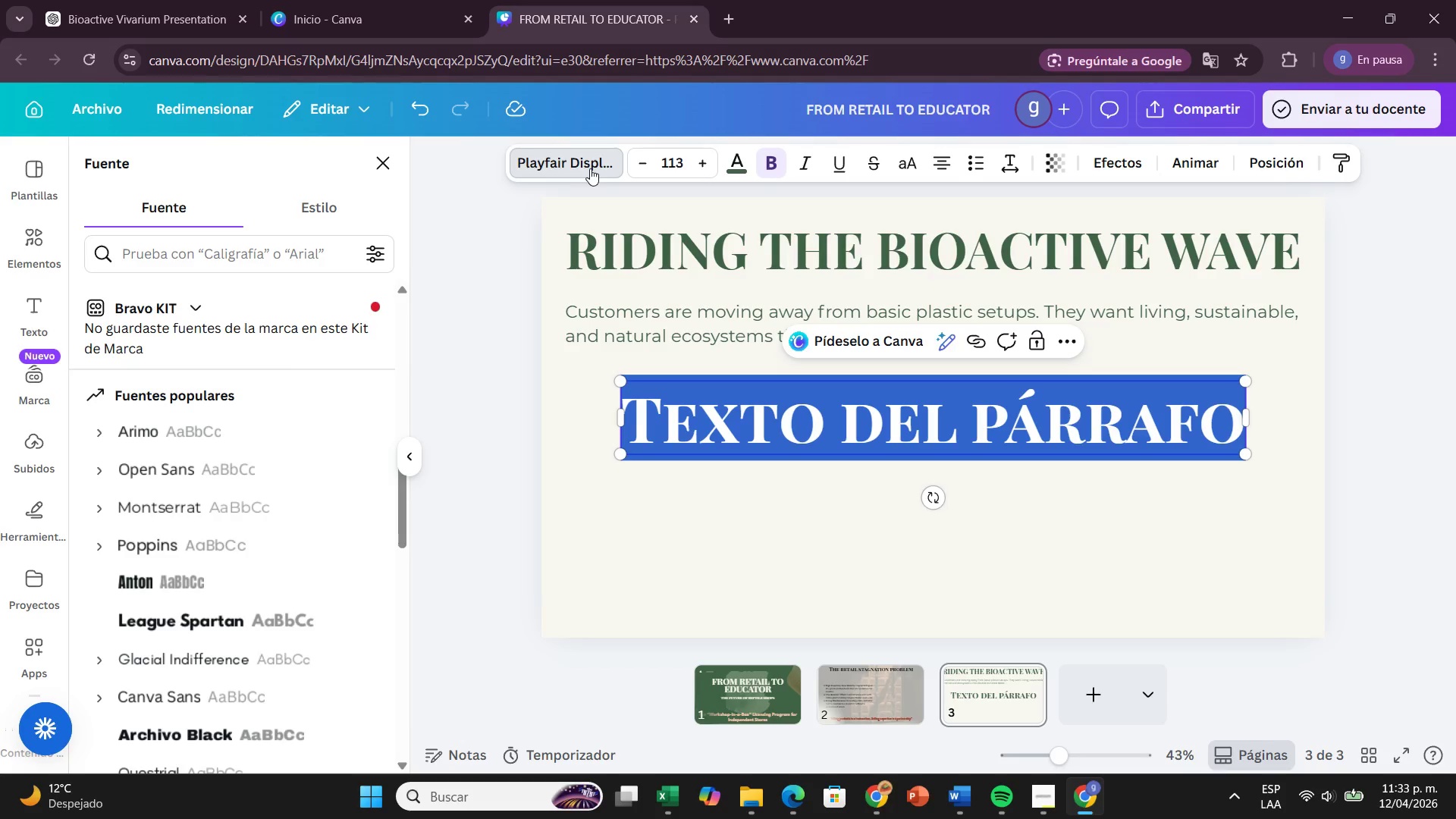 
wait(19.41)
 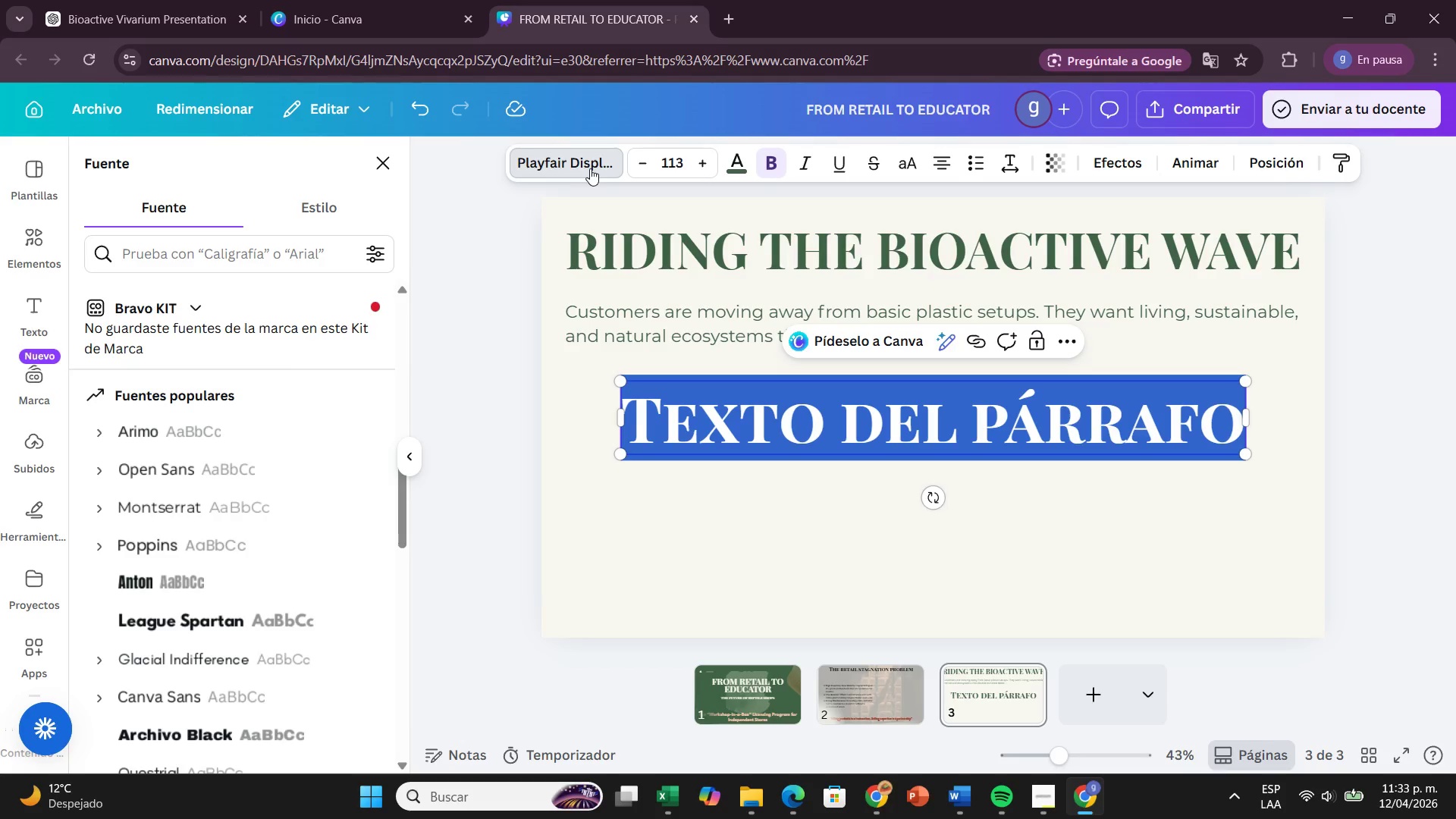 
left_click([208, 493])
 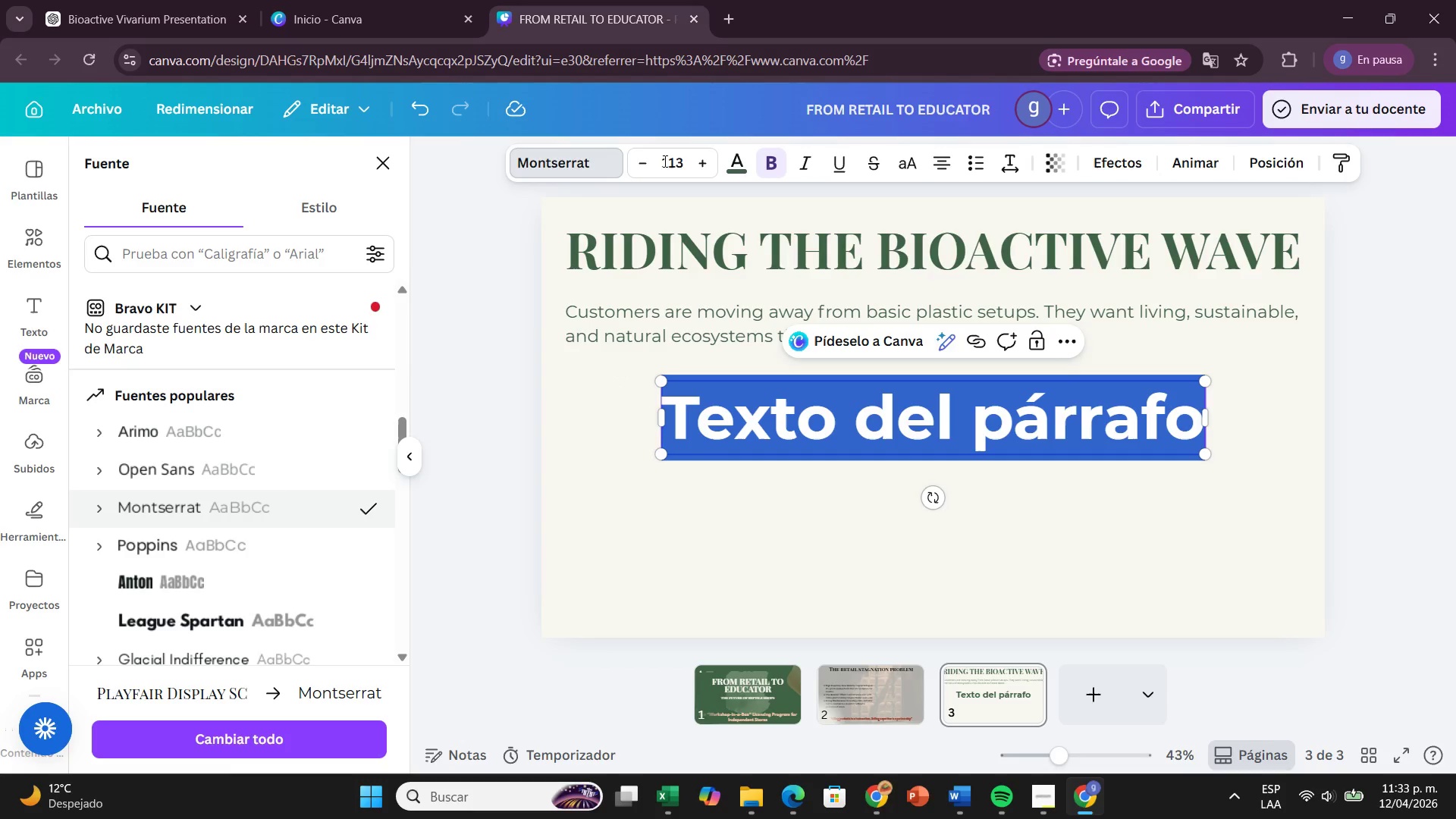 
left_click([668, 161])
 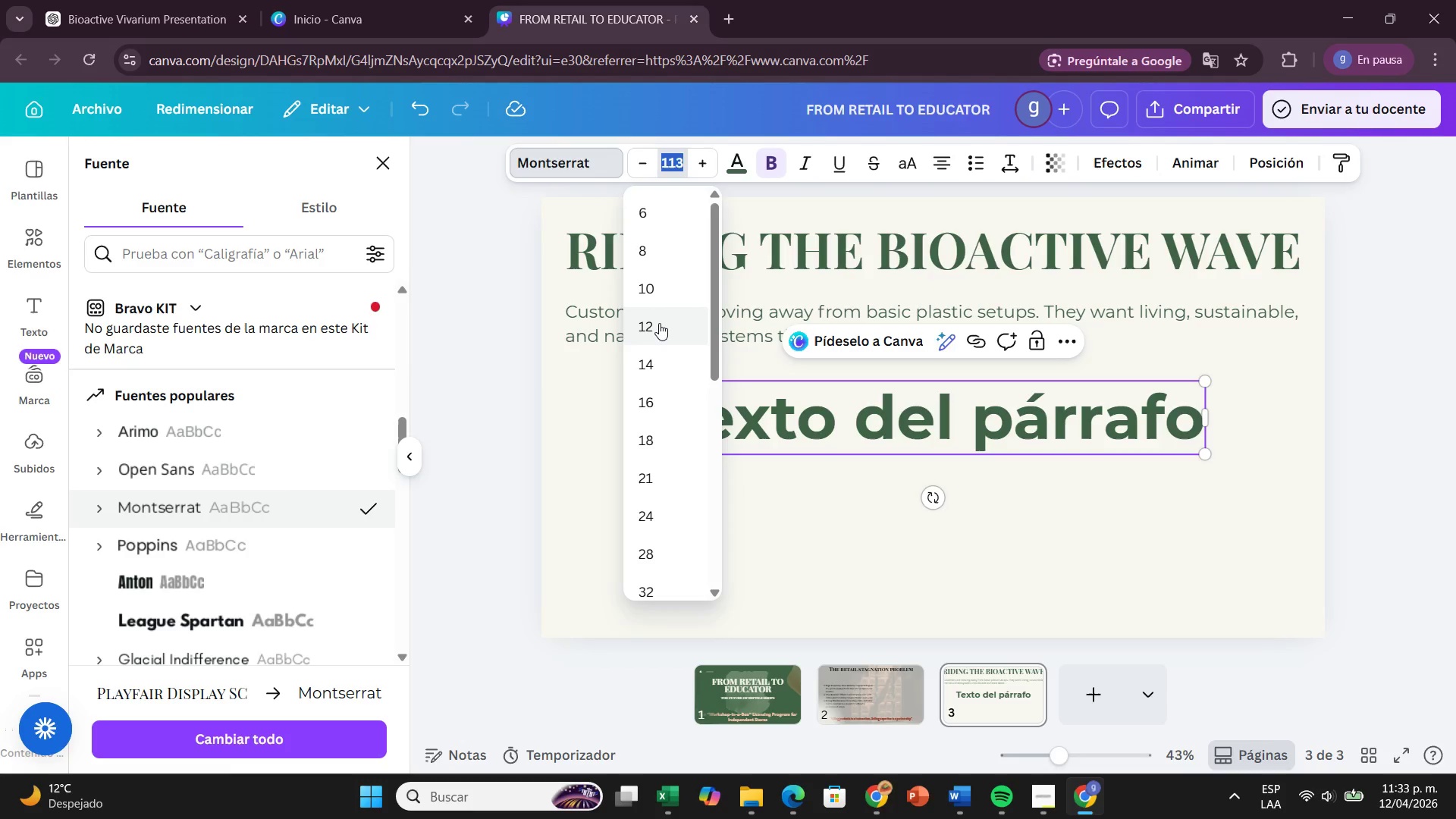 
left_click([659, 324])
 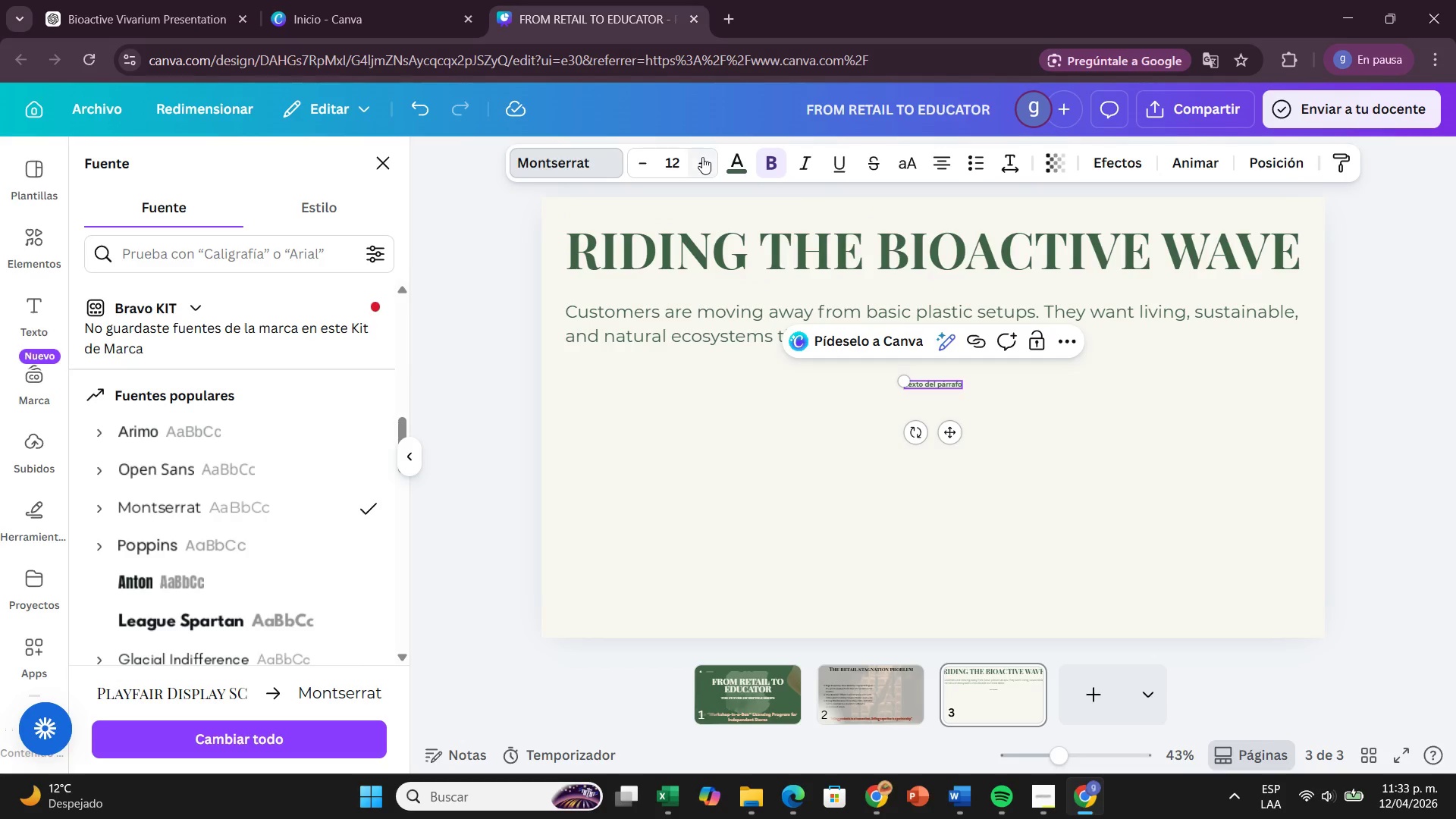 
double_click([700, 160])
 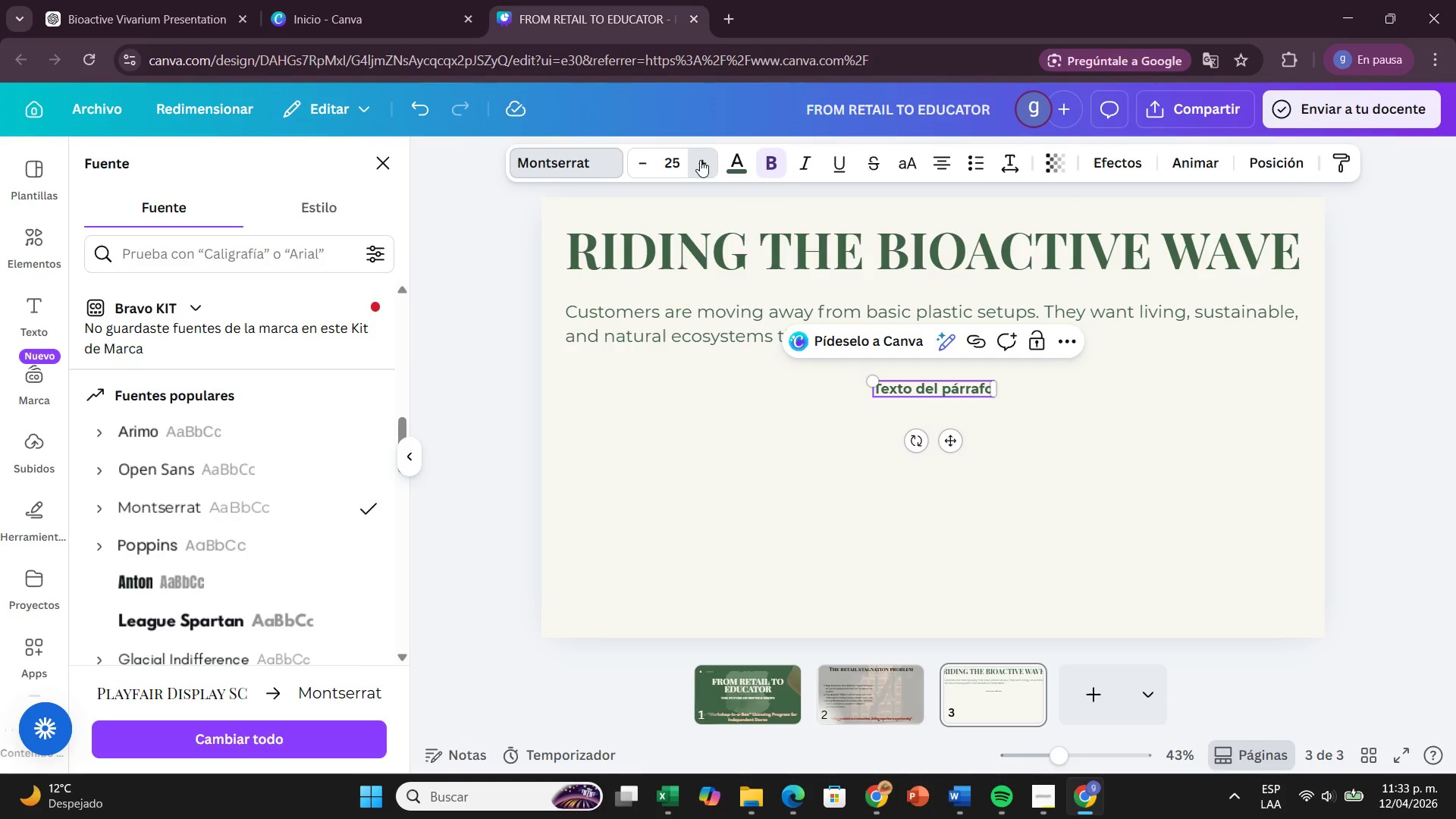 
triple_click([700, 160])
 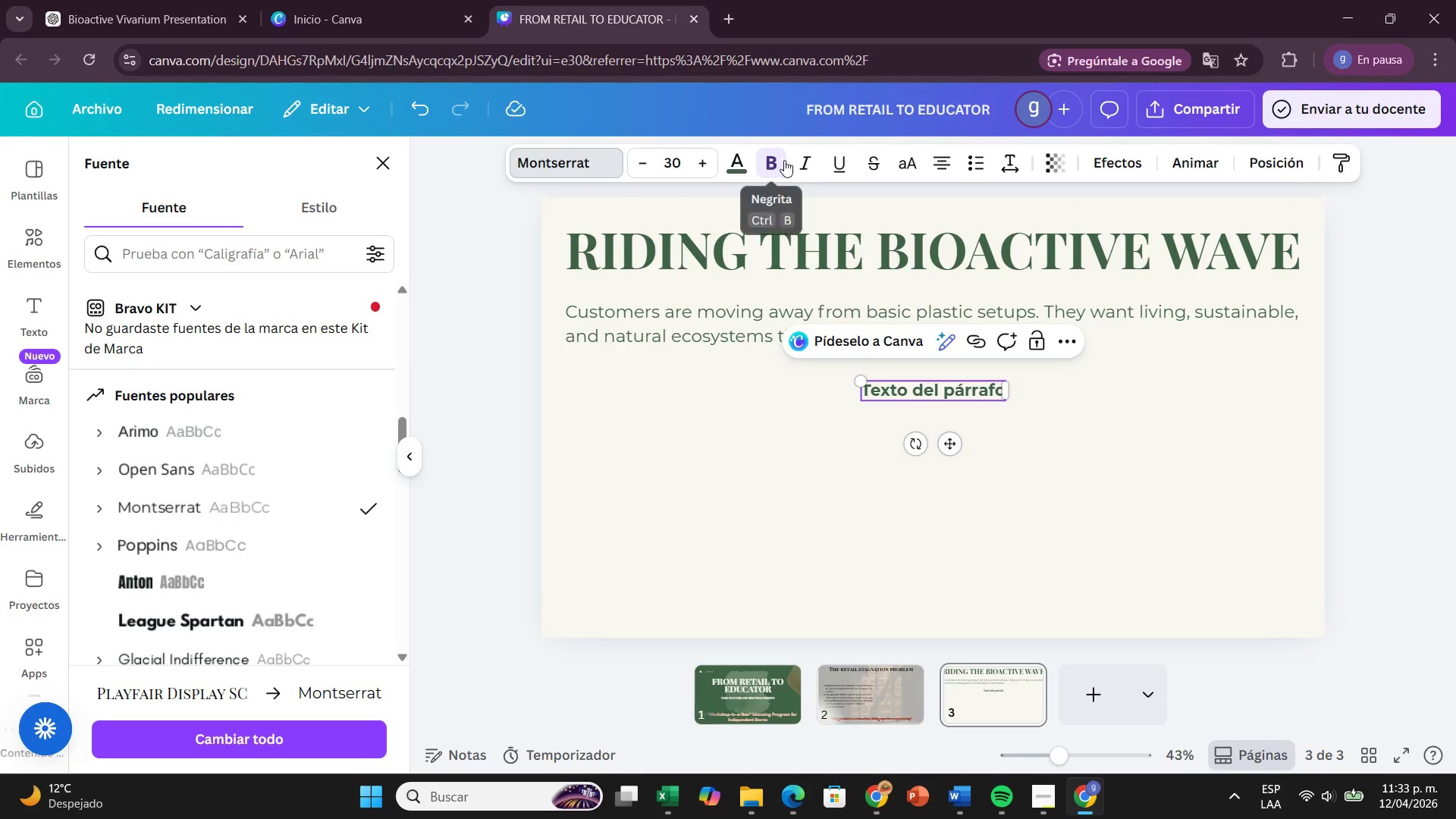 
left_click([784, 160])
 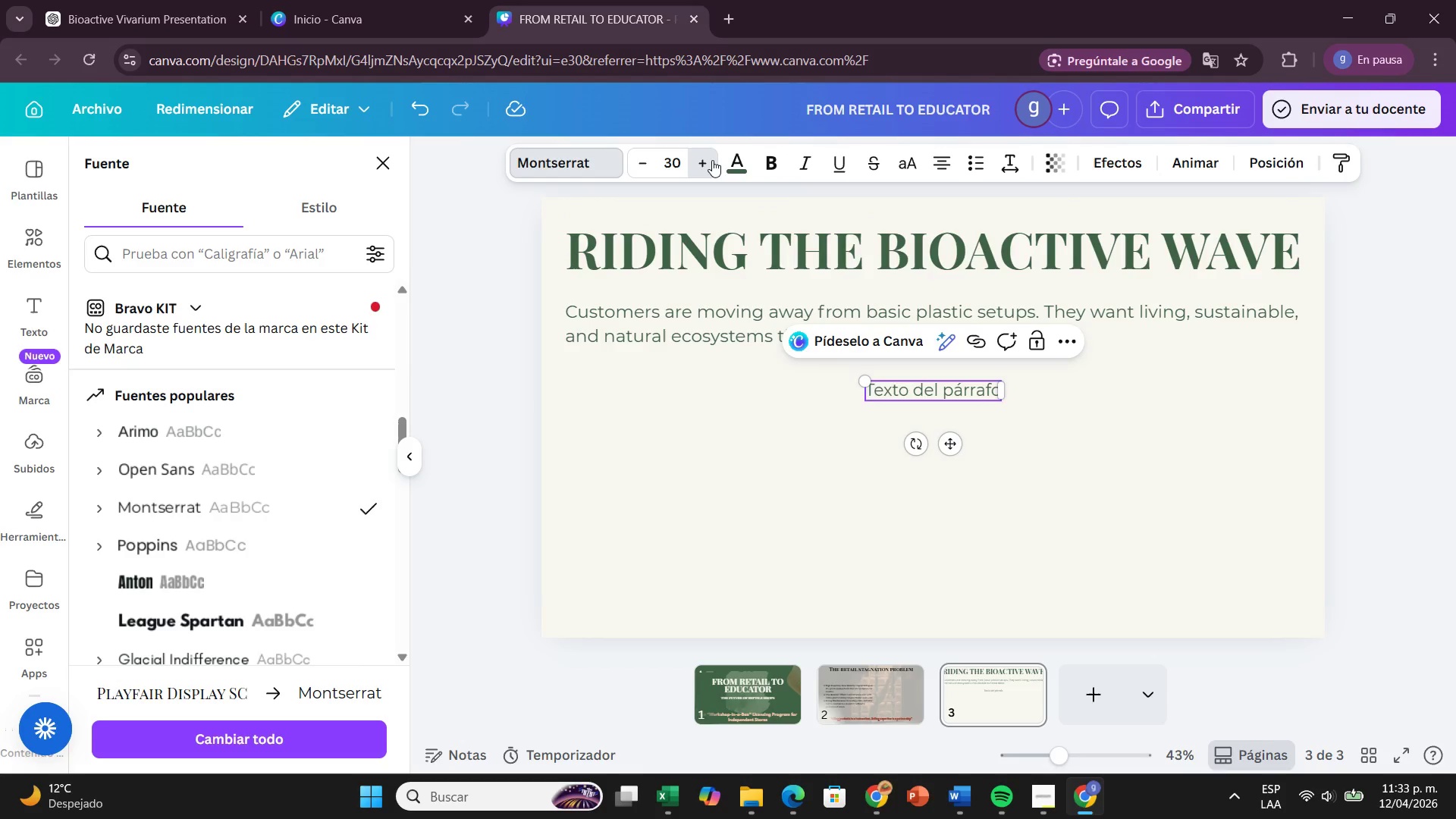 
left_click([712, 160])
 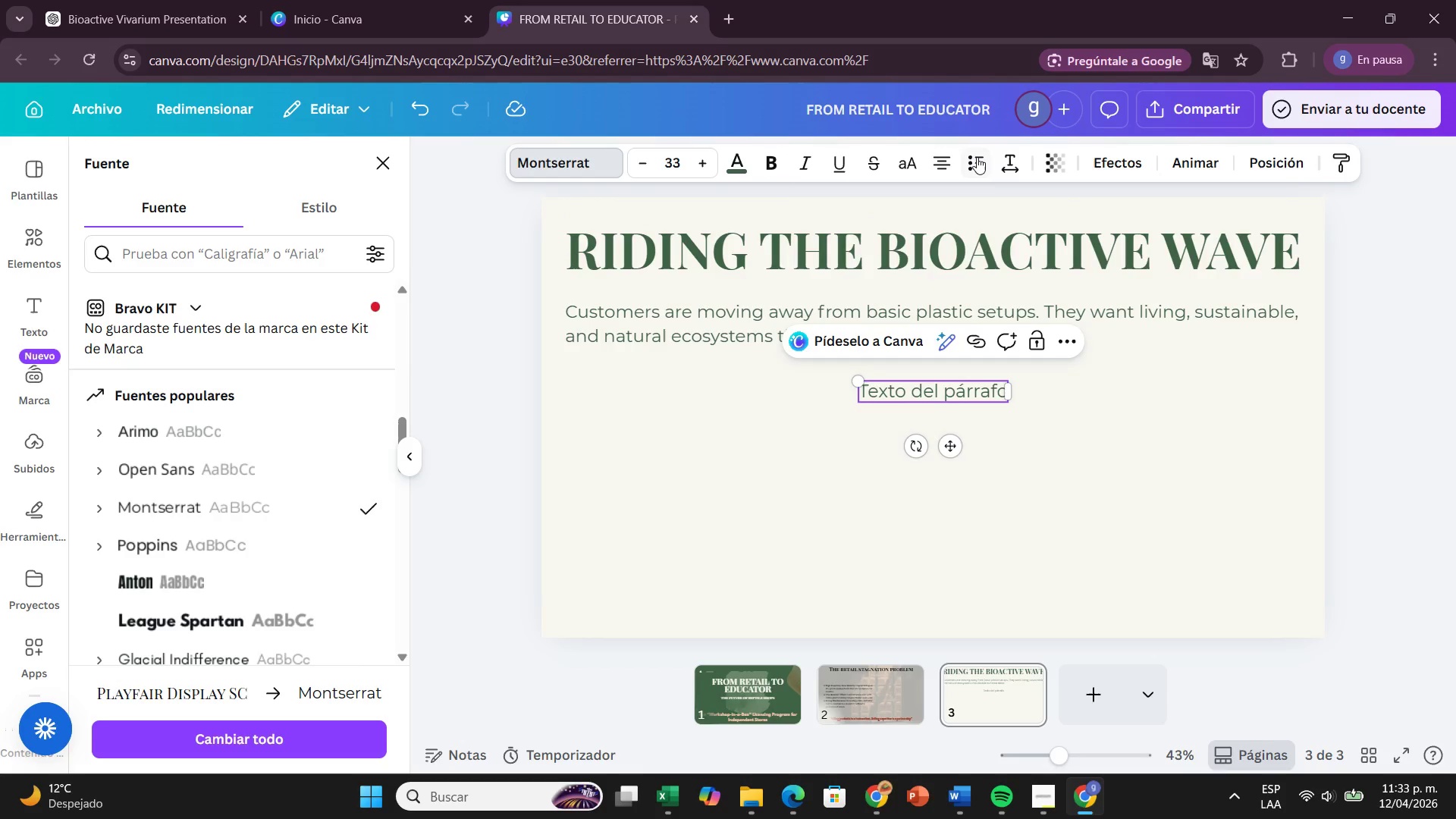 
left_click([977, 157])
 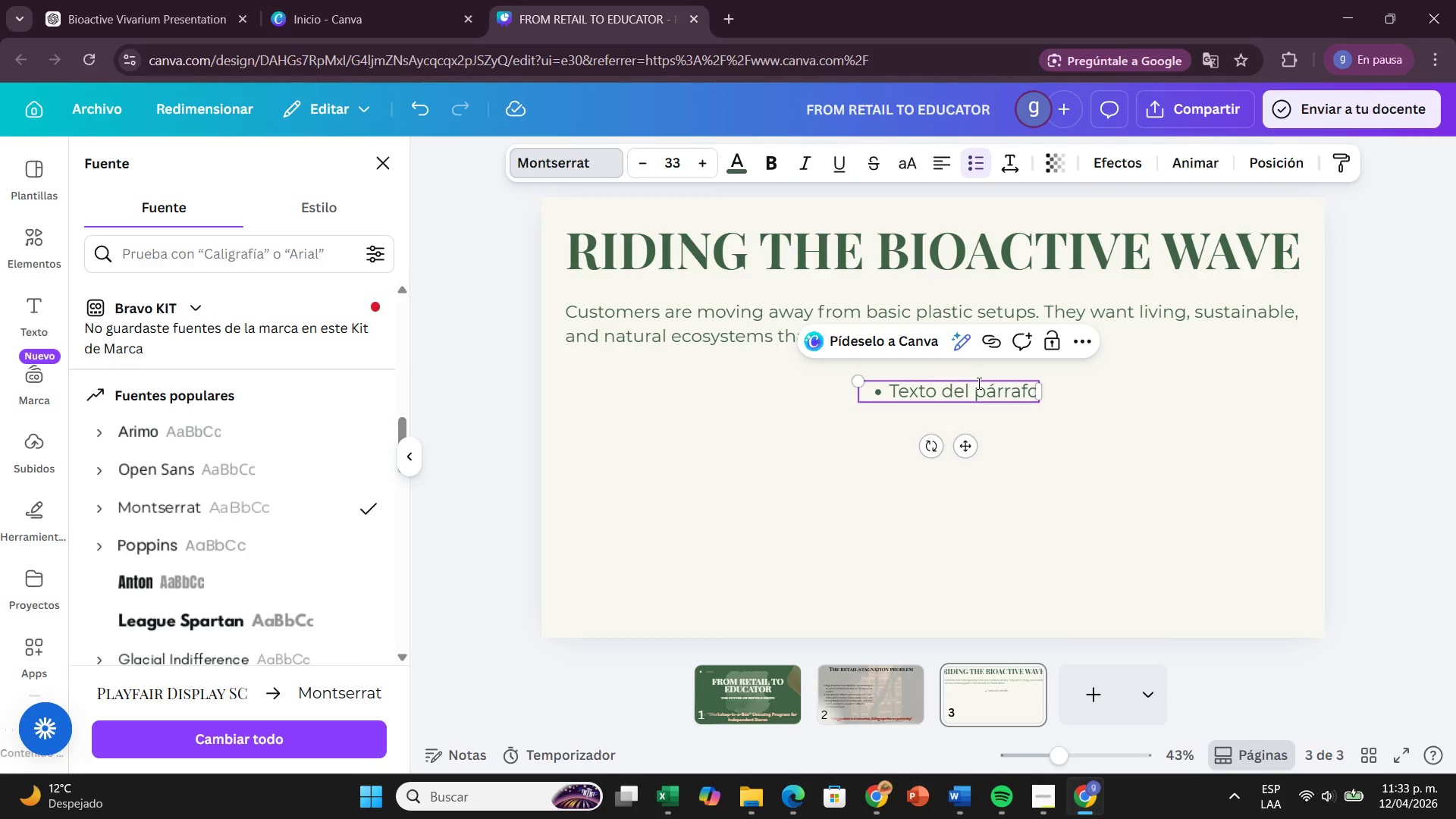 
left_click([1031, 395])
 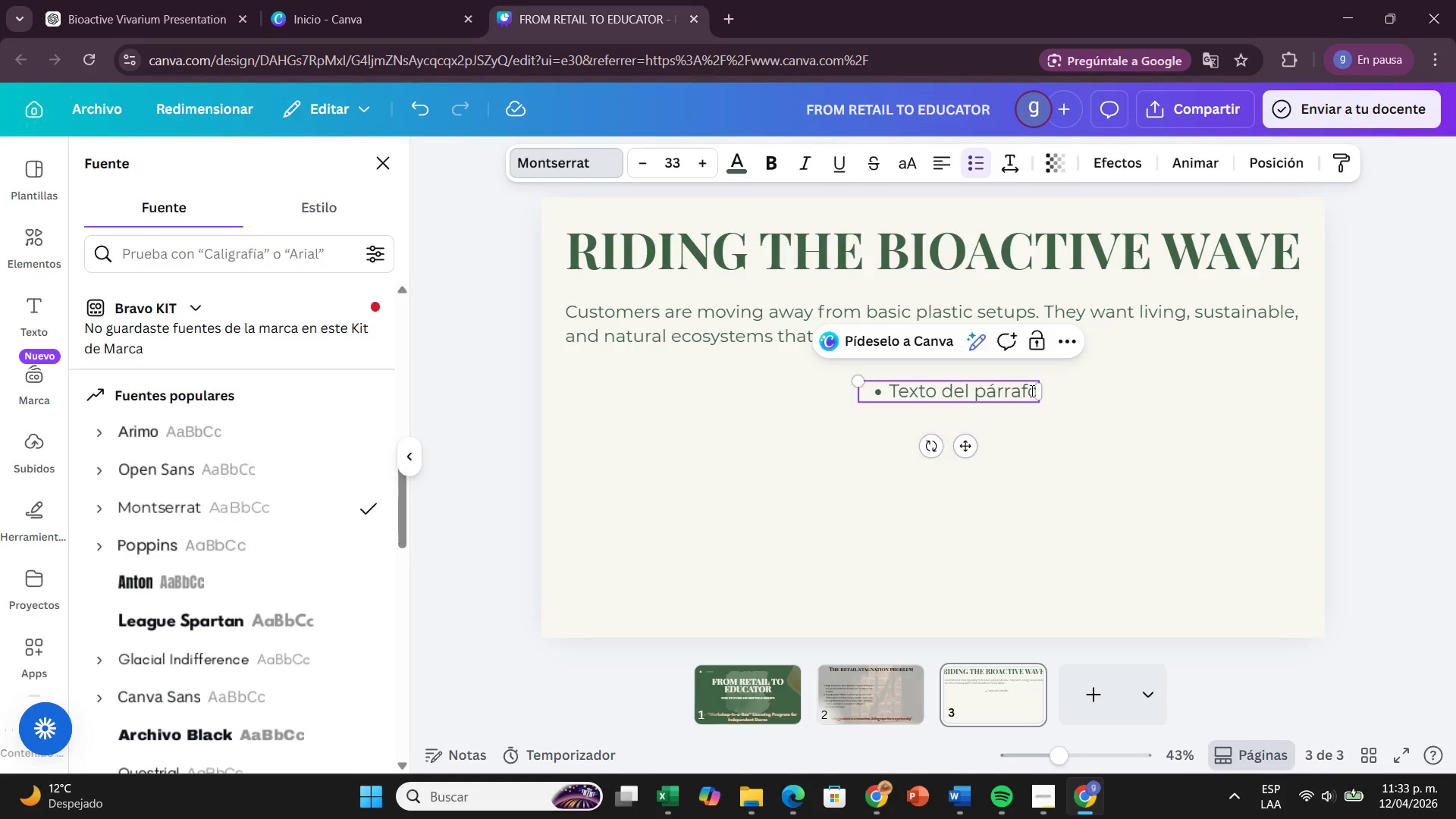 
left_click([1031, 391])
 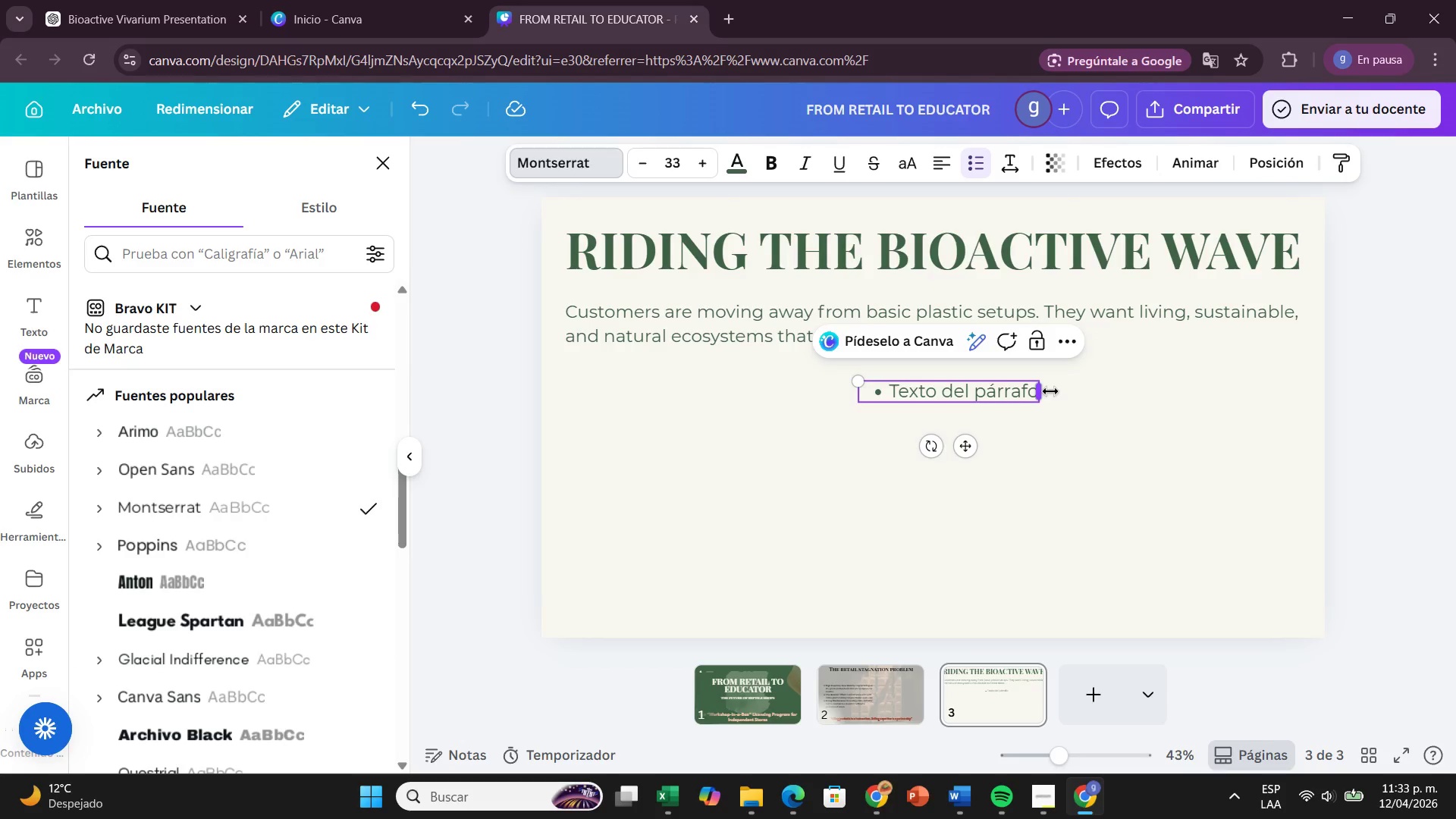 
key(ArrowRight)
 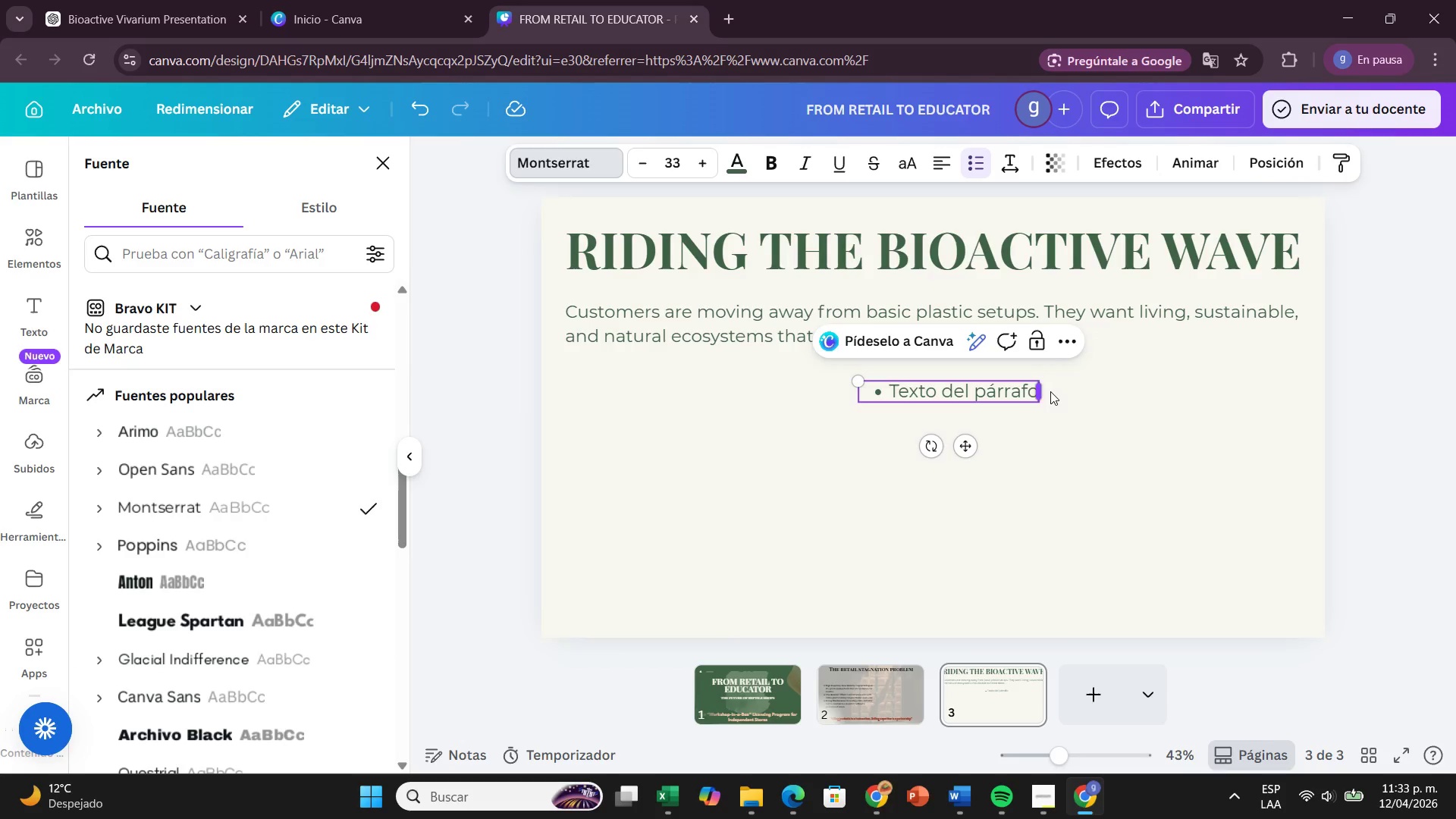 
hold_key(key=Backspace, duration=0.86)
 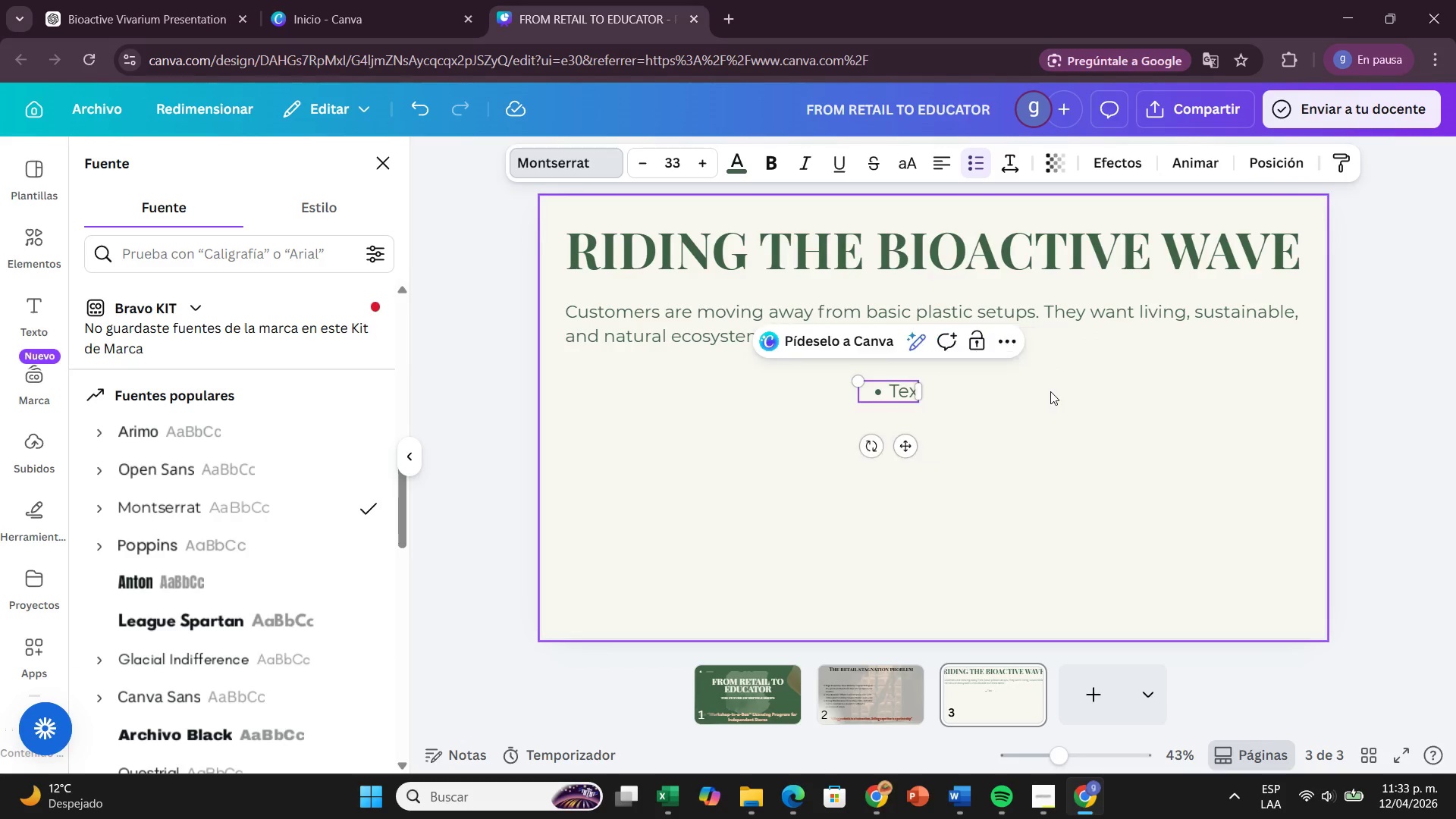 
hold_key(key=Backspace, duration=0.67)
 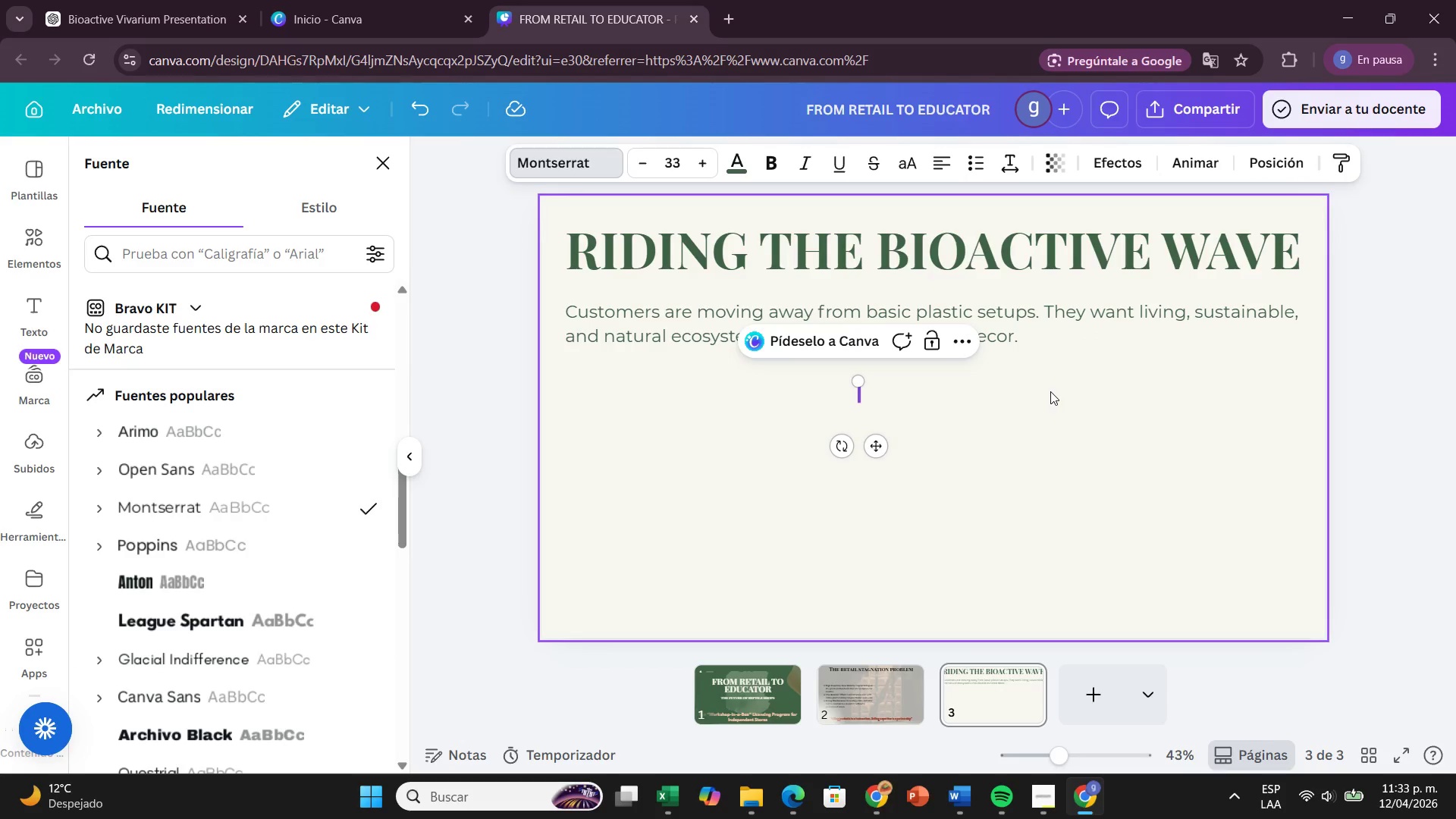 
key(Backspace)
 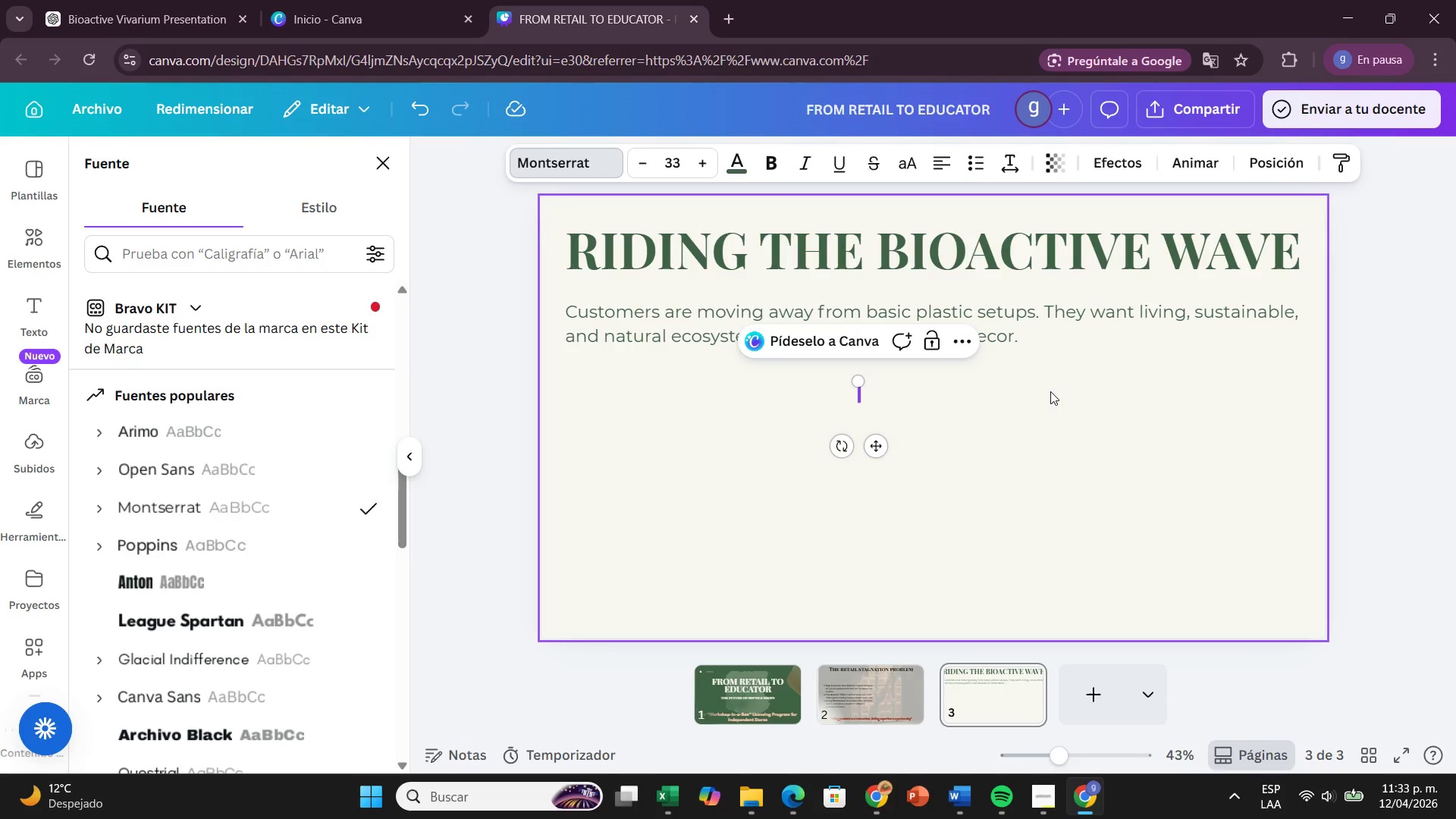 
key(Control+Z)
 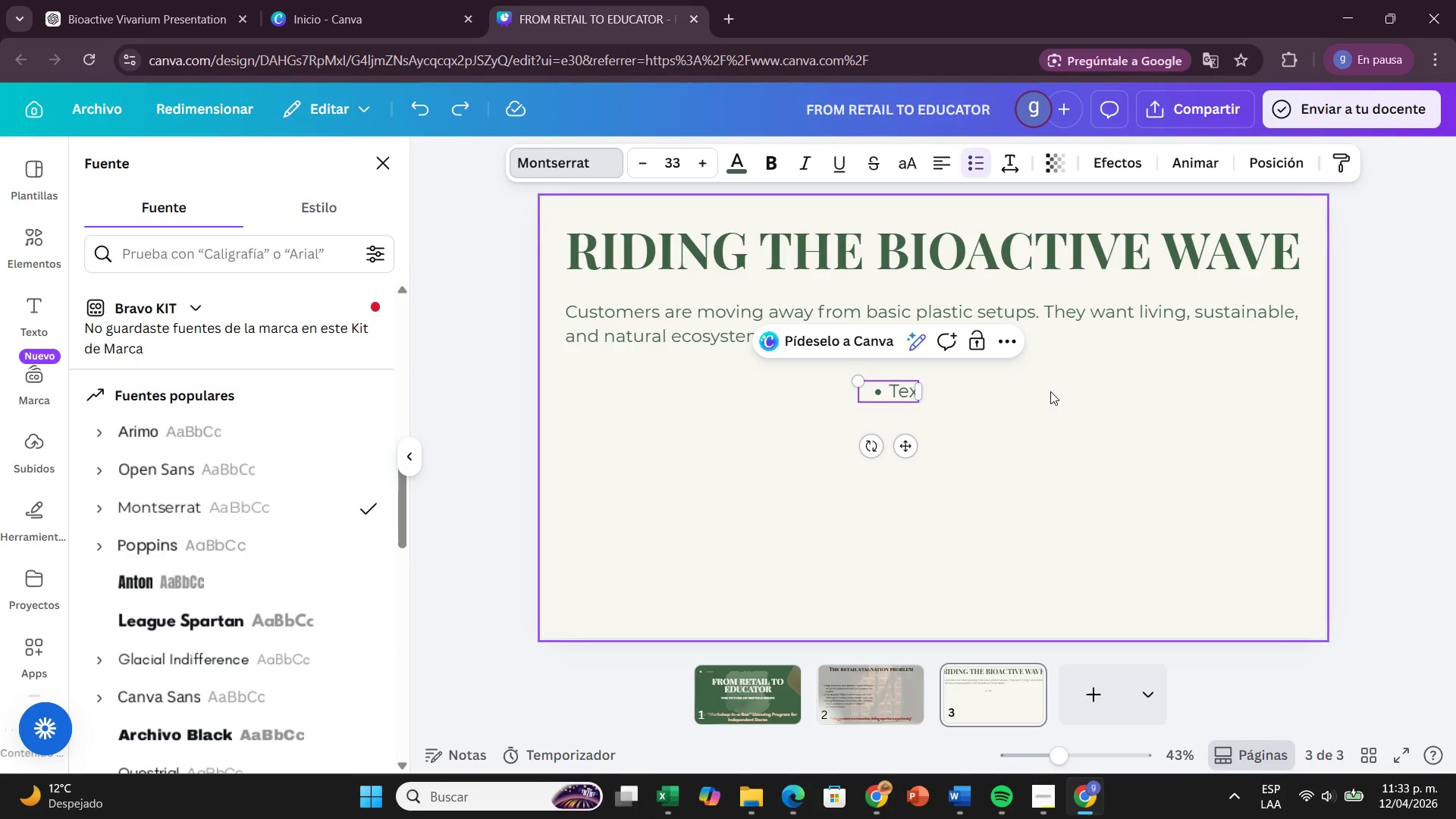 
key(Backspace)
key(Backspace)
key(Backspace)
type(Animal Welfare> Ec)
key(Backspace)
type(nclosures that mimic nature a)
key(Backspace)
type(improve reptile g)
key(Backspace)
type(health.)
 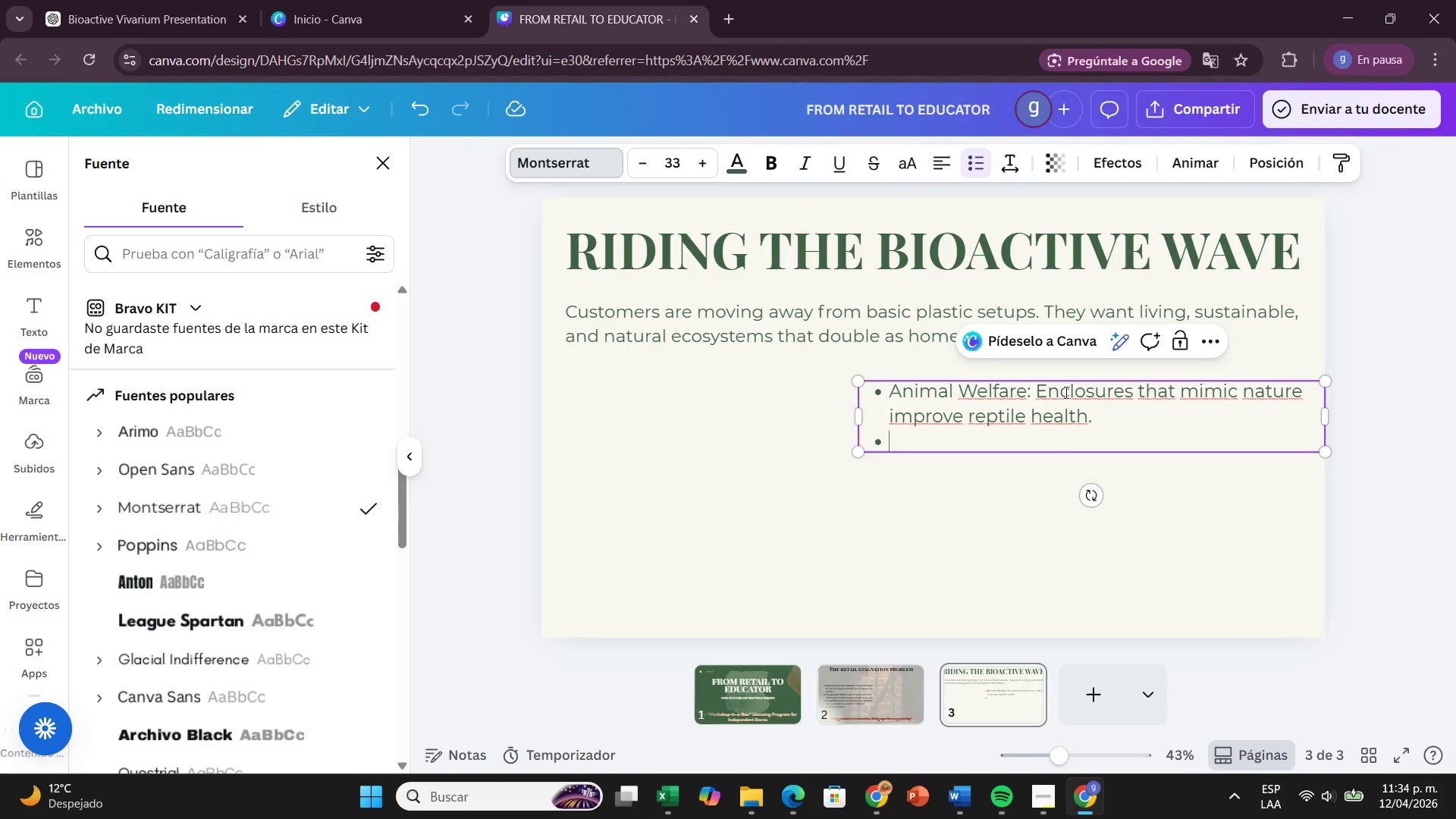 
 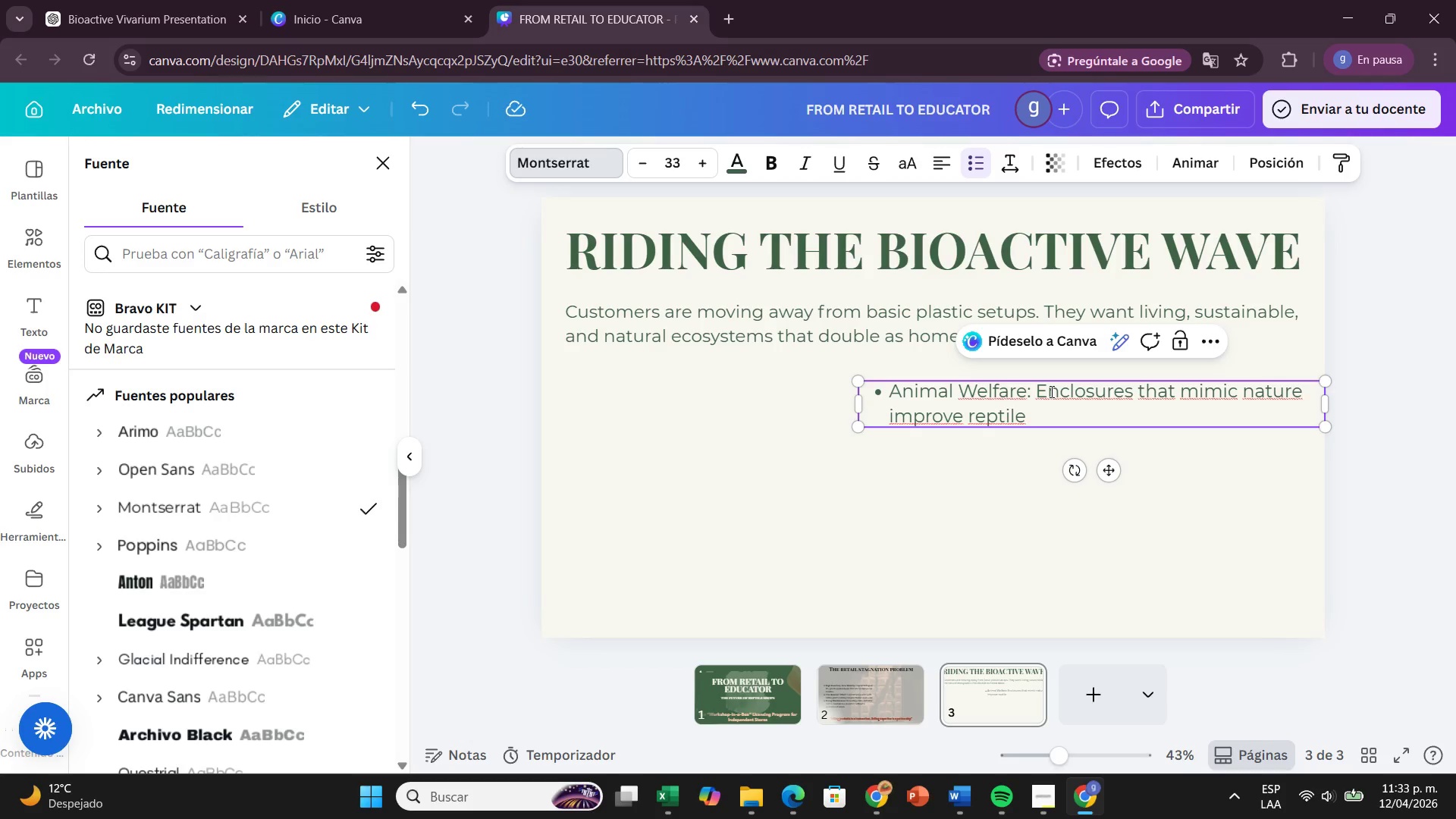 
key(Enter)
 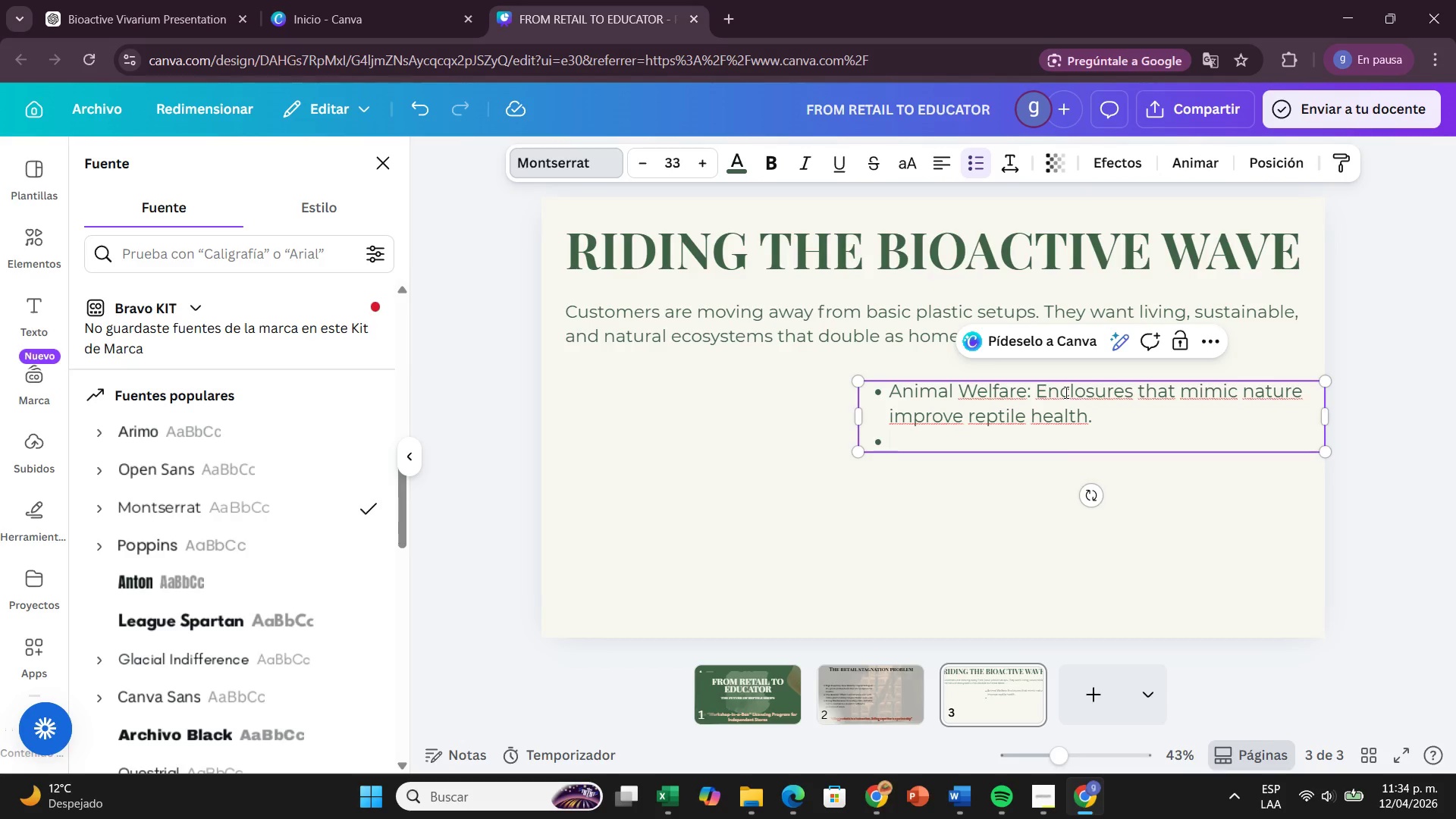 
wait(5.31)
 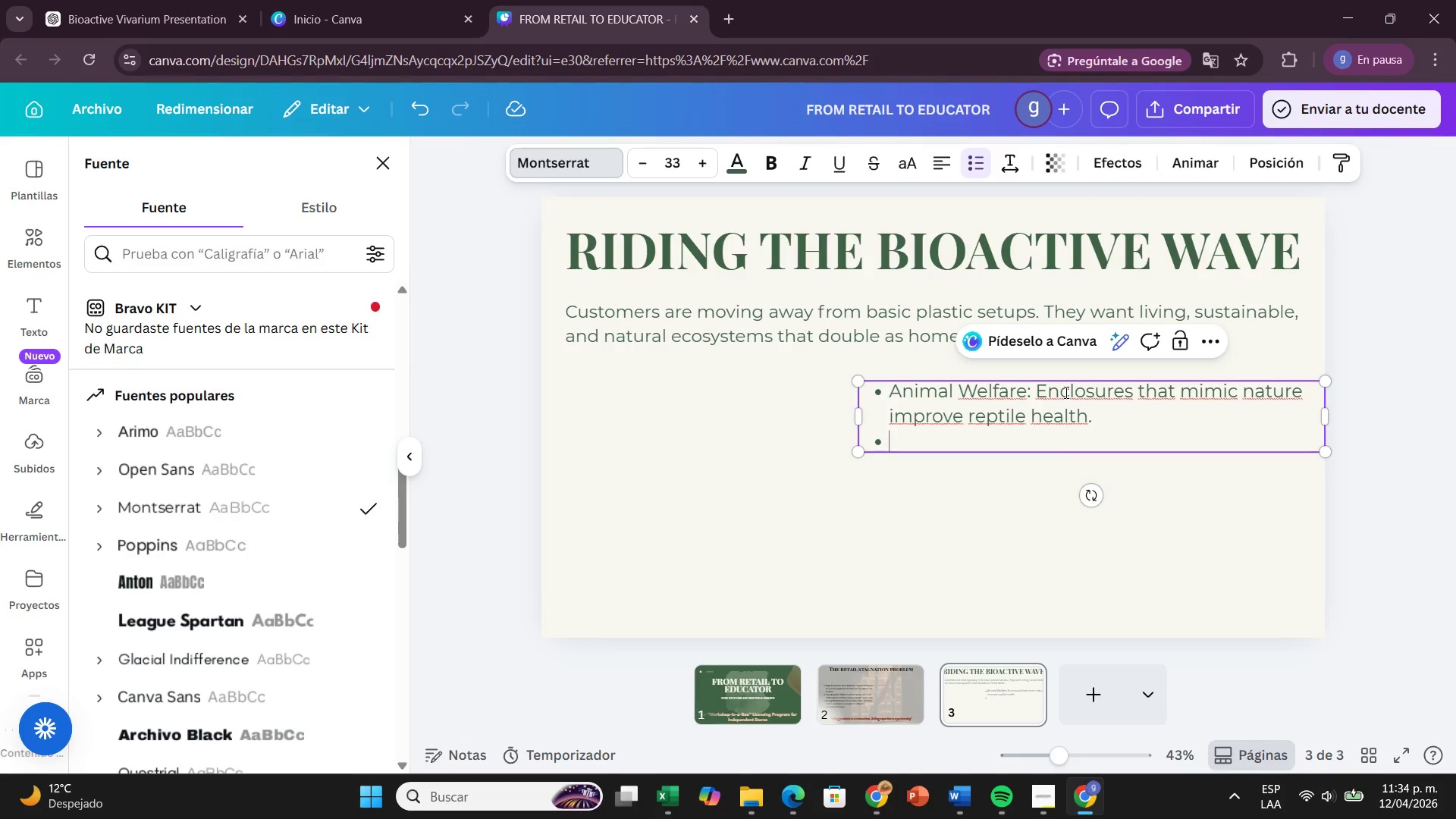 
type(Aeatheth)
key(Backspace)
type(ic Appeal> Vivariums that look loke )
key(Backspace)
key(Backspace)
key(Backspace)
key(Backspace)
type(o)
key(Backspace)
type(ike pieces of art int )
key(Backspace)
key(Backspace)
type( the living room.)
 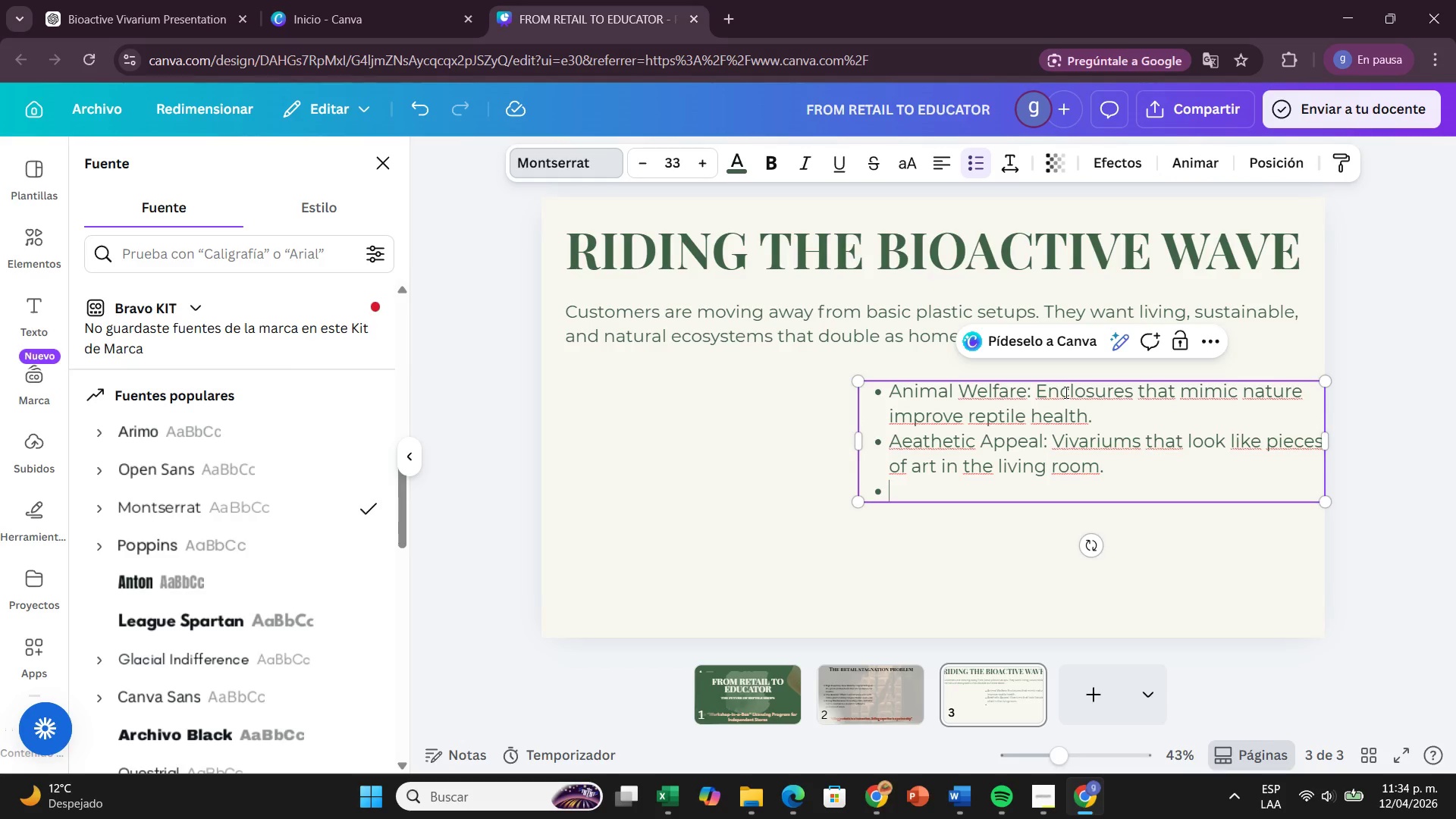 
 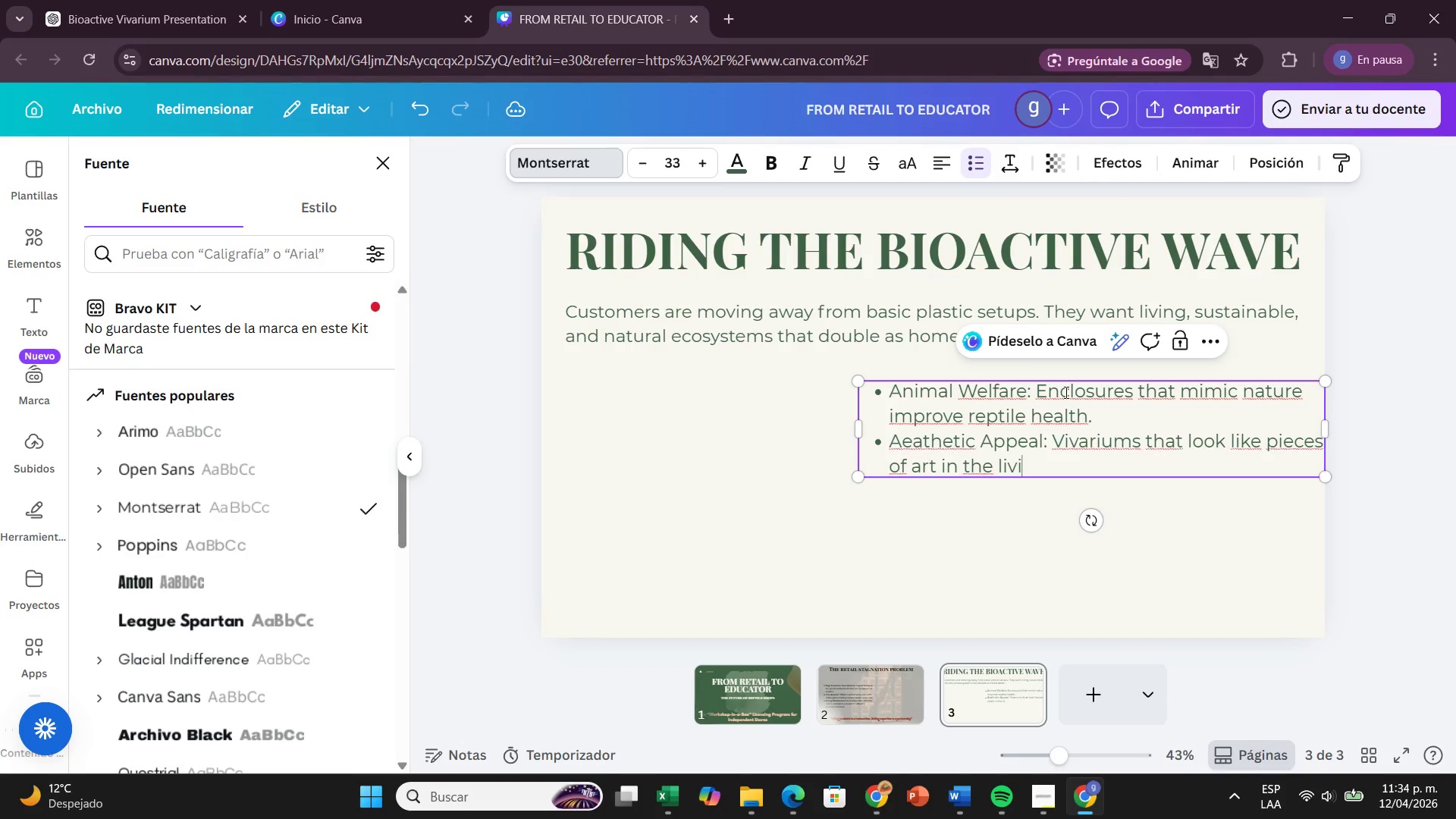 
key(Enter)
 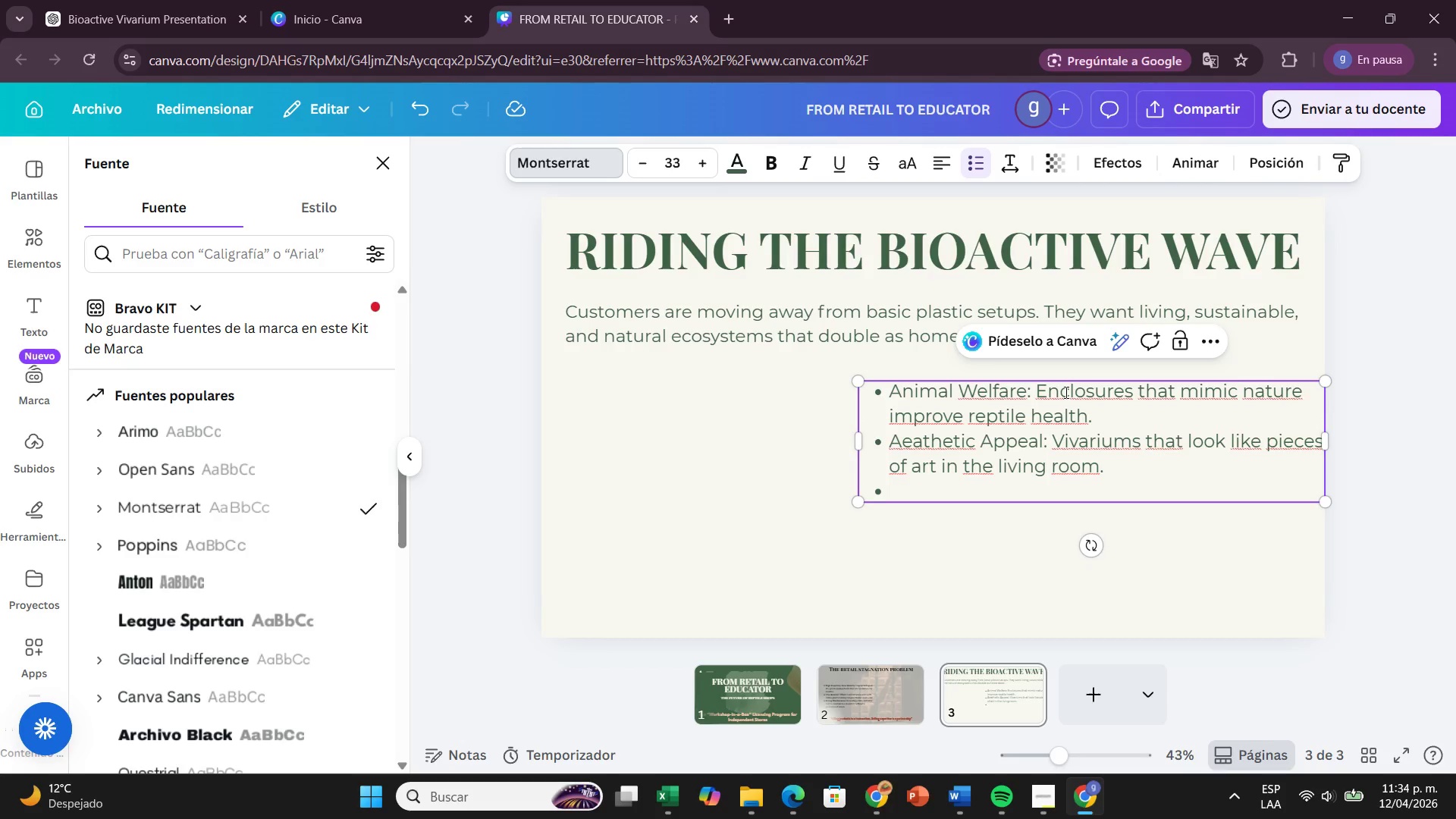 
type(Sustainsbility> Self- )
key(Backspace)
type(sos)
key(Backspace)
key(Backspace)
type(ustain)
 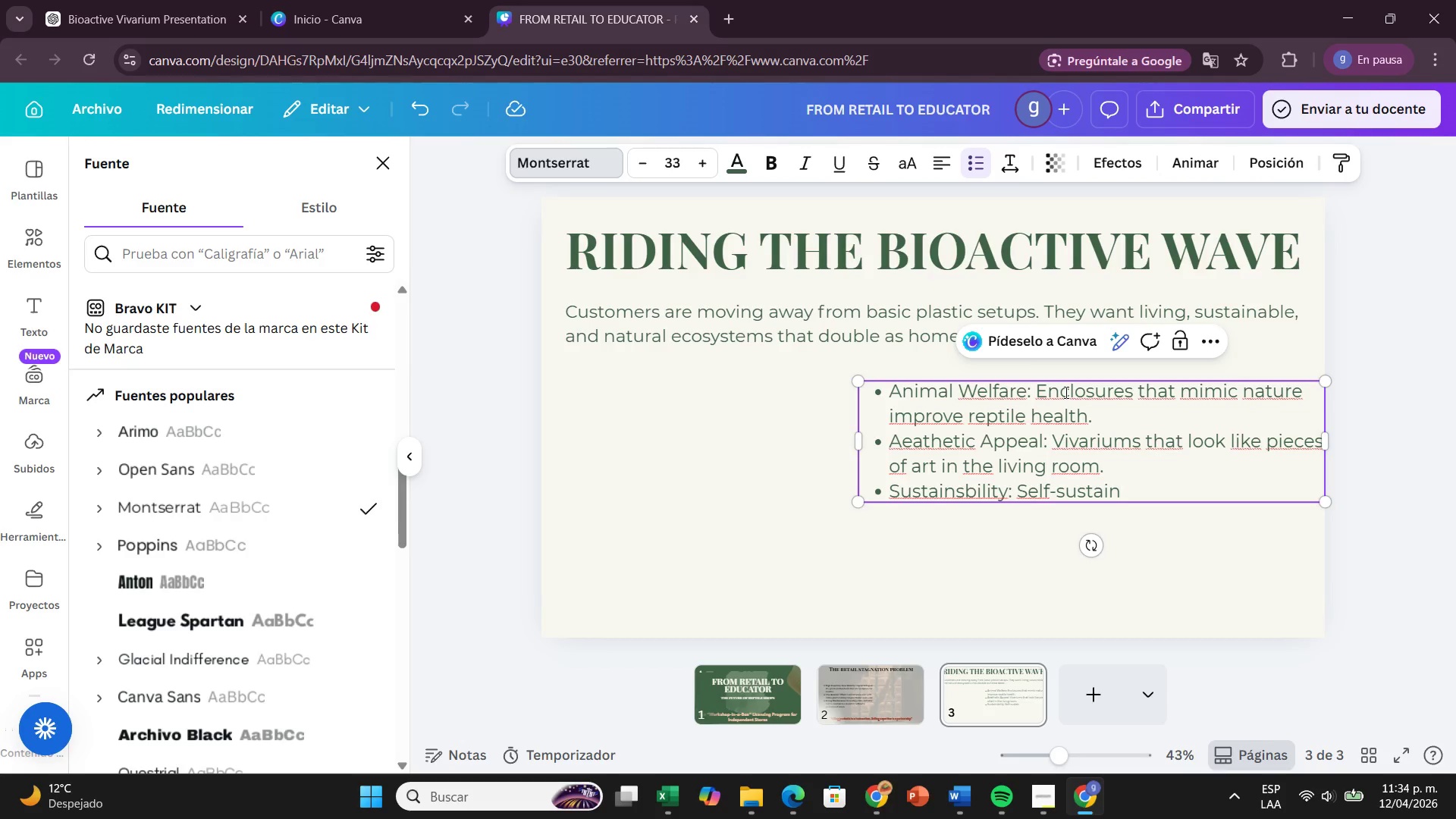 
type(ing systems that reduce cleaning labor,)
key(Backspace)
type(.)
 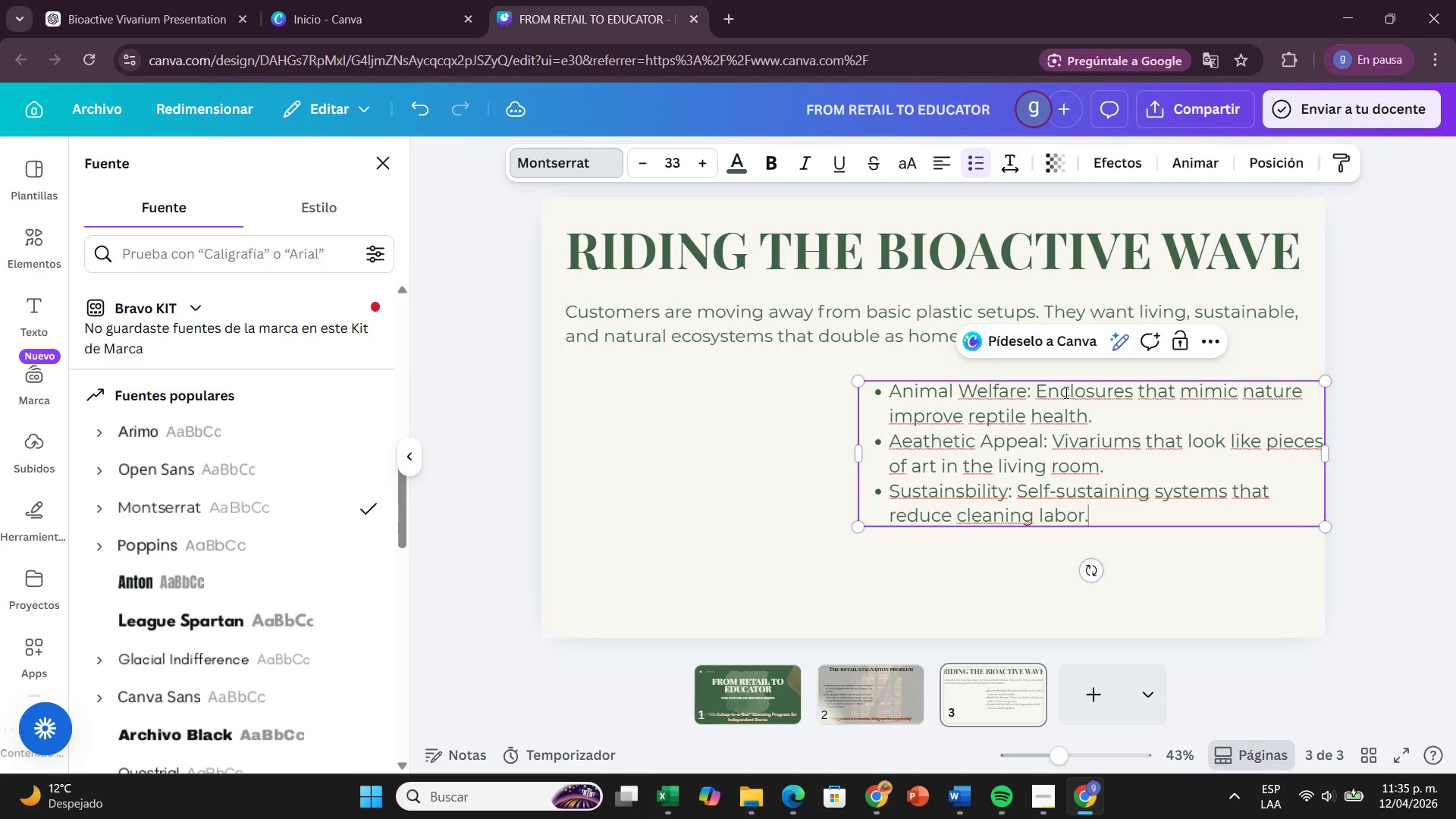 
key(Enter)
 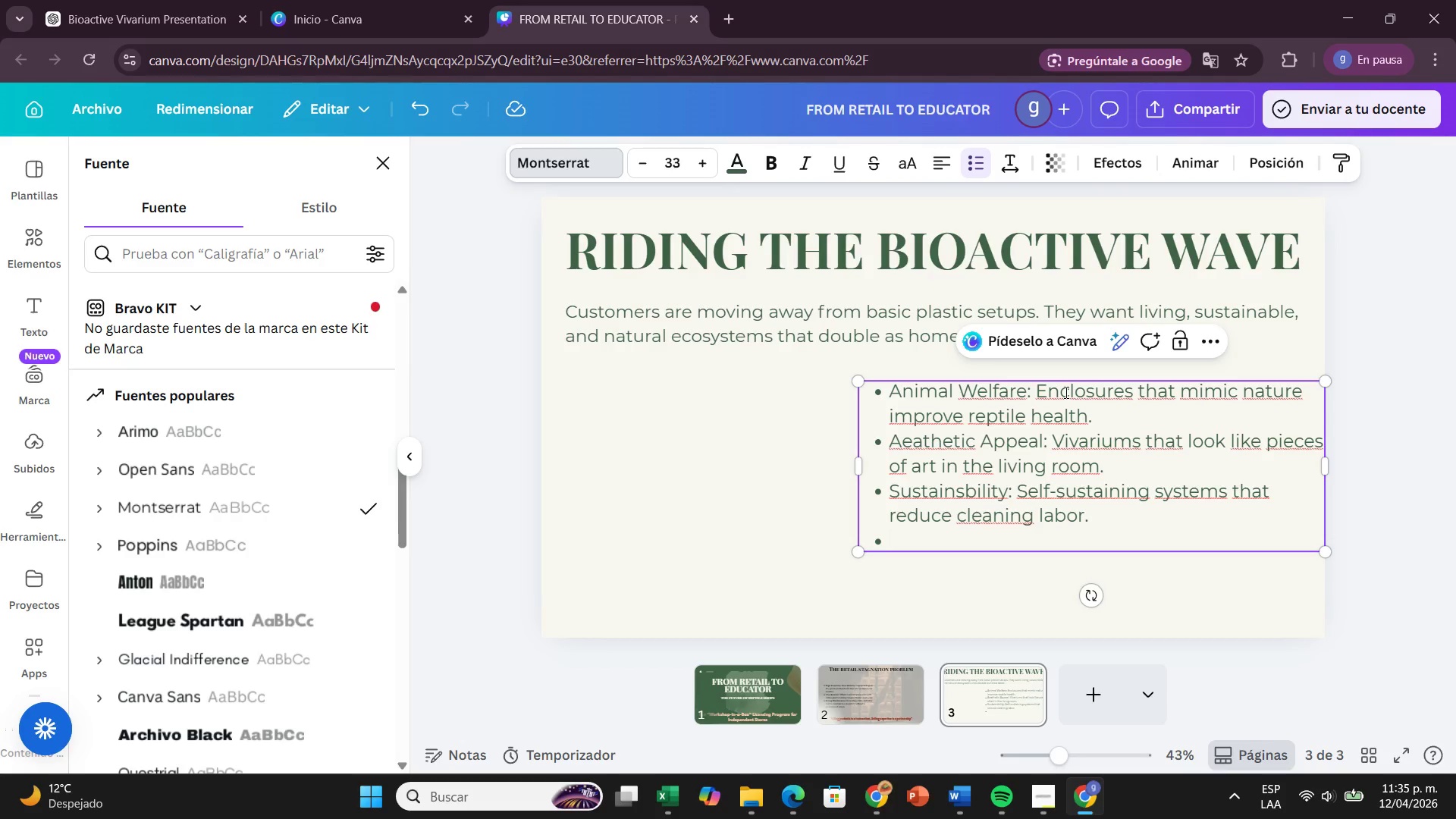 
key(Backspace)
 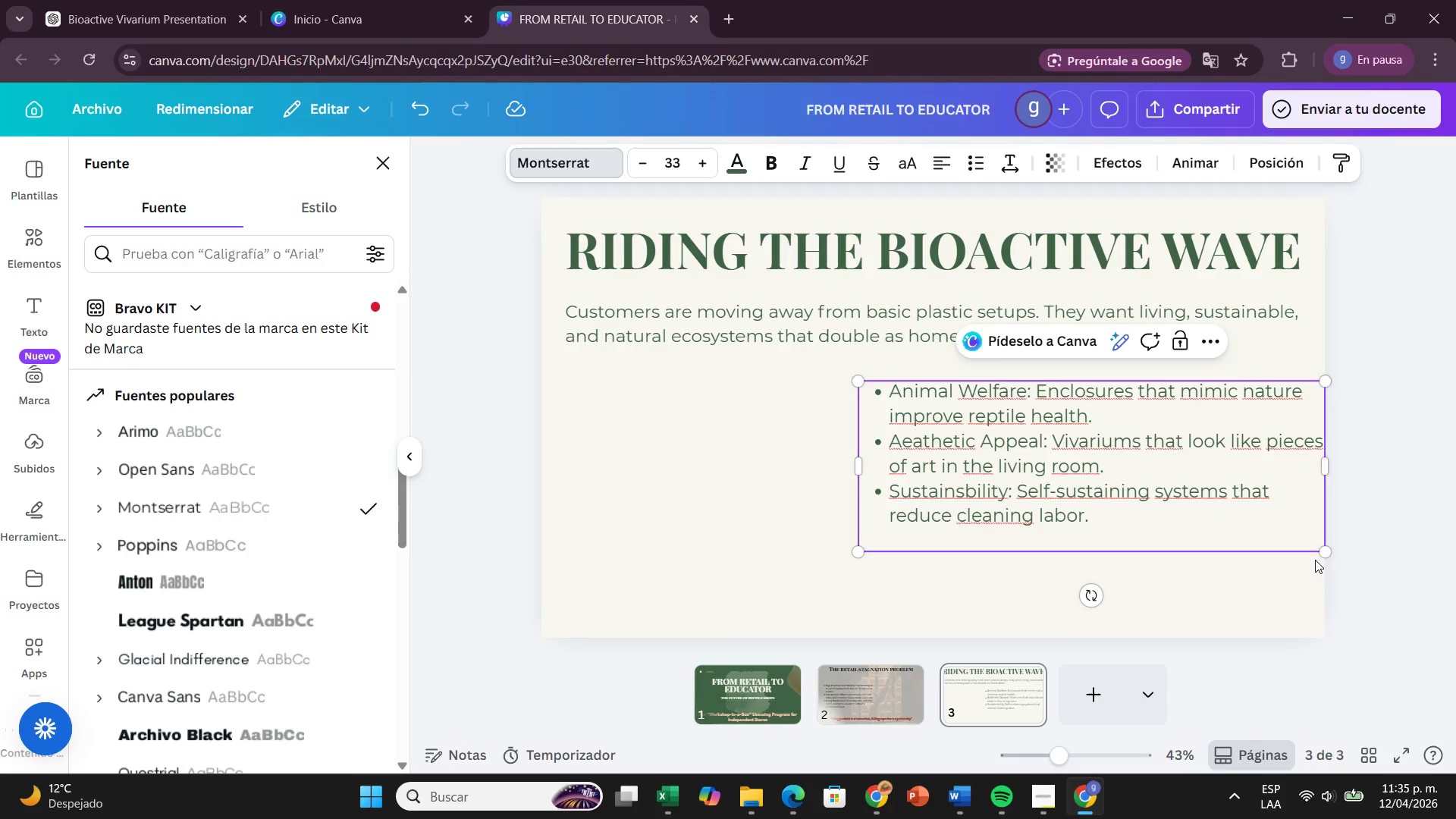 
left_click([1366, 453])
 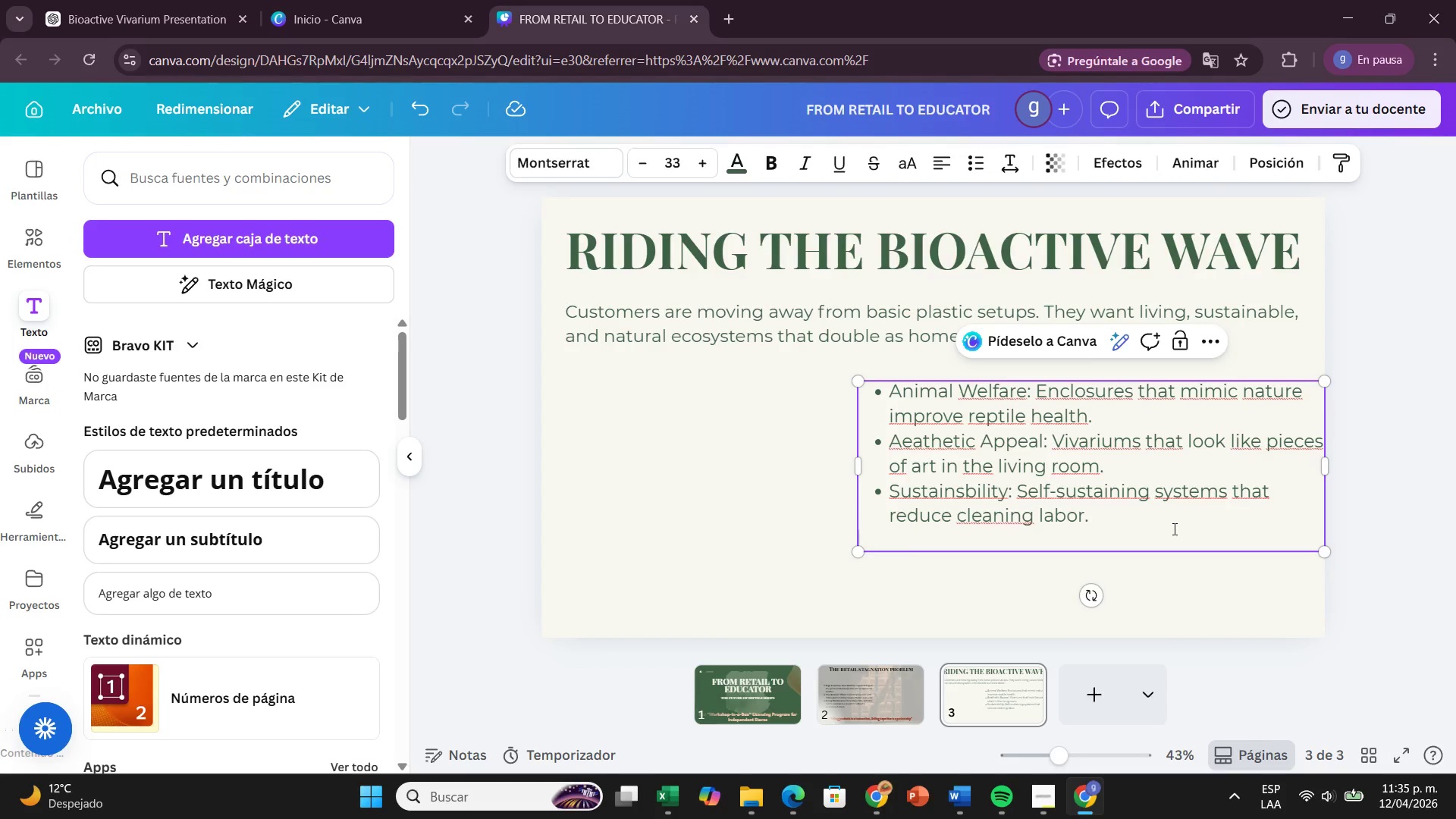 
left_click([1173, 529])
 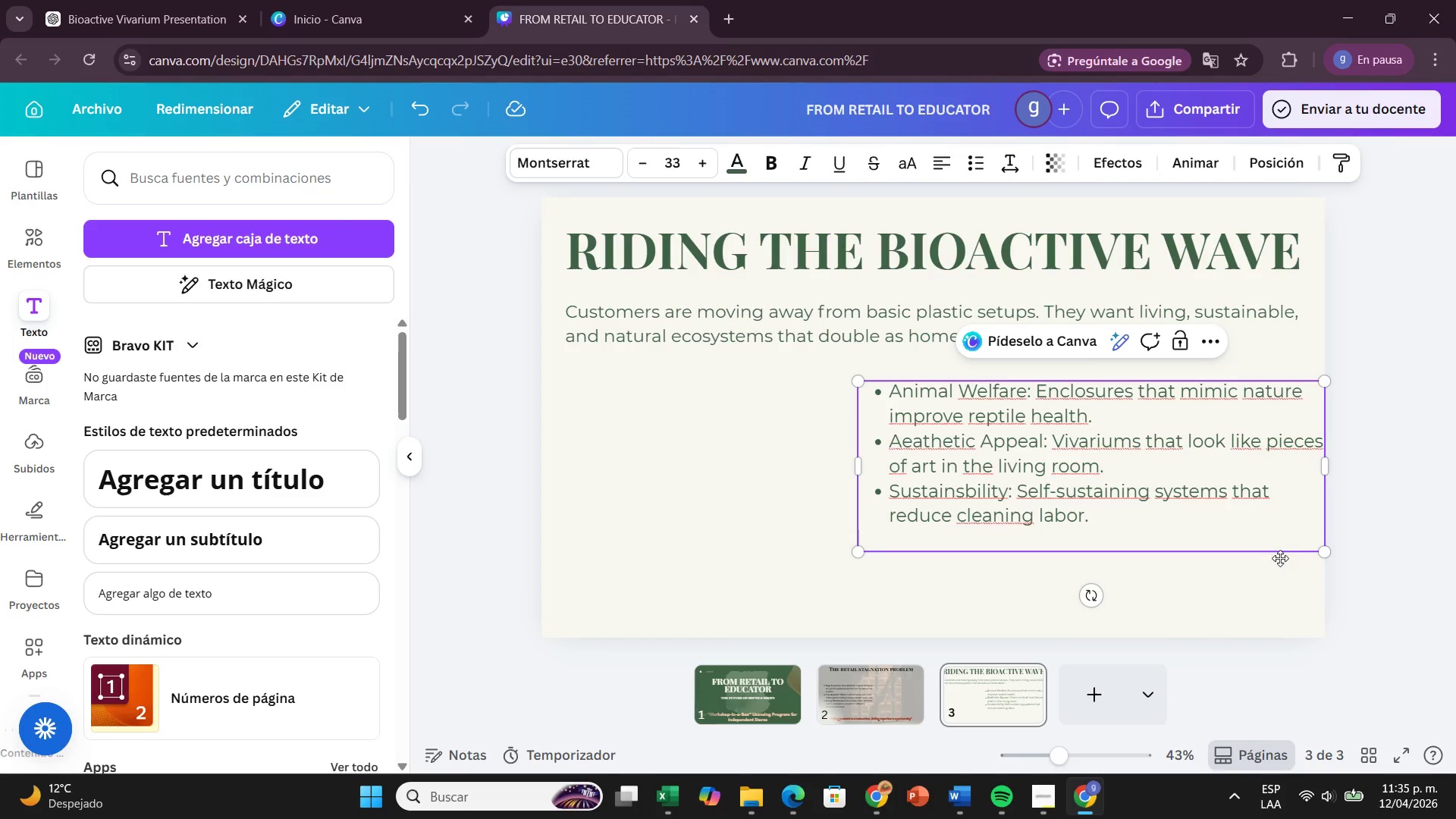 
left_click_drag(start_coordinate=[1279, 558], to_coordinate=[993, 549])
 